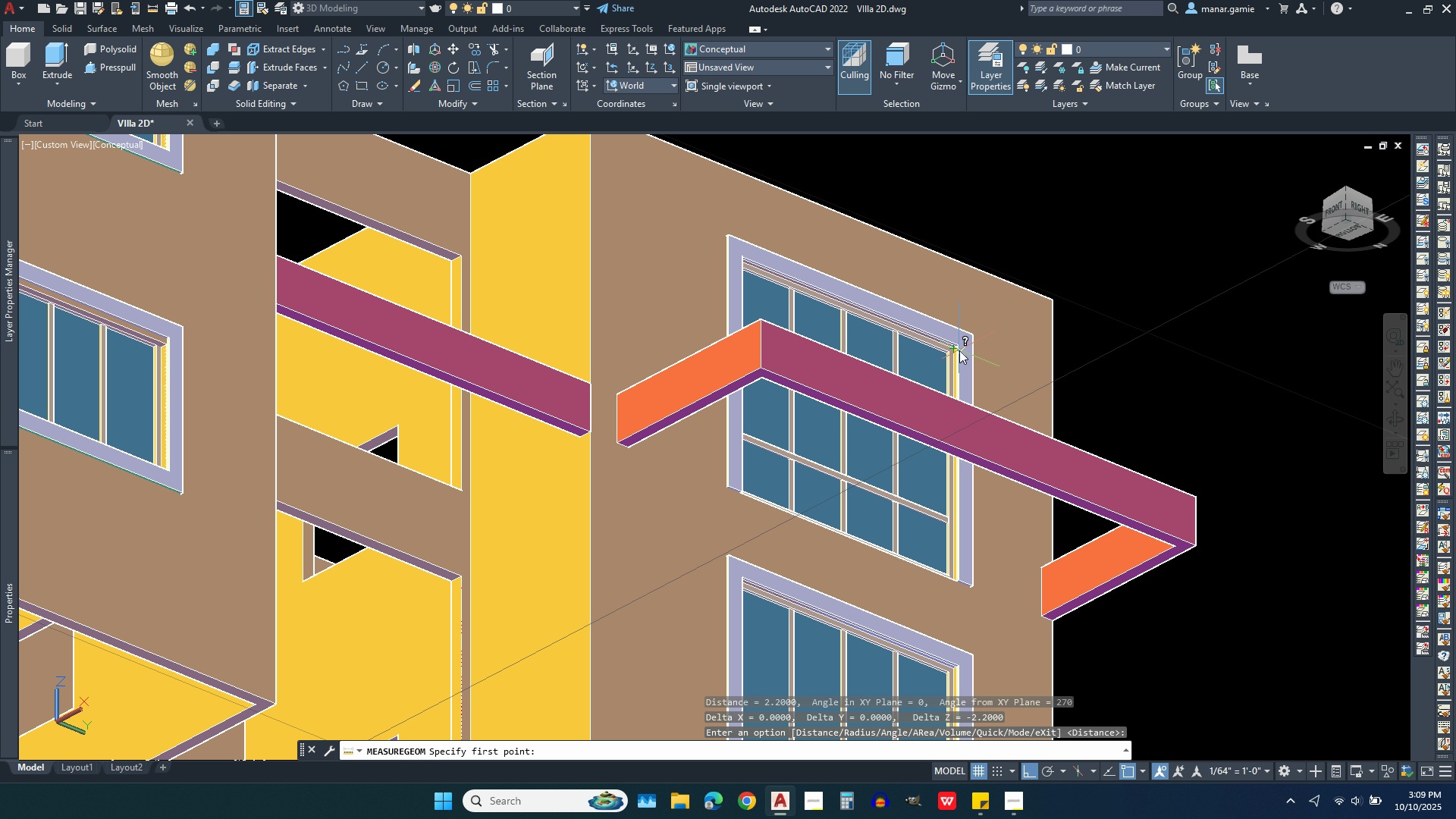 
scroll: coordinate [959, 350], scroll_direction: up, amount: 4.0
 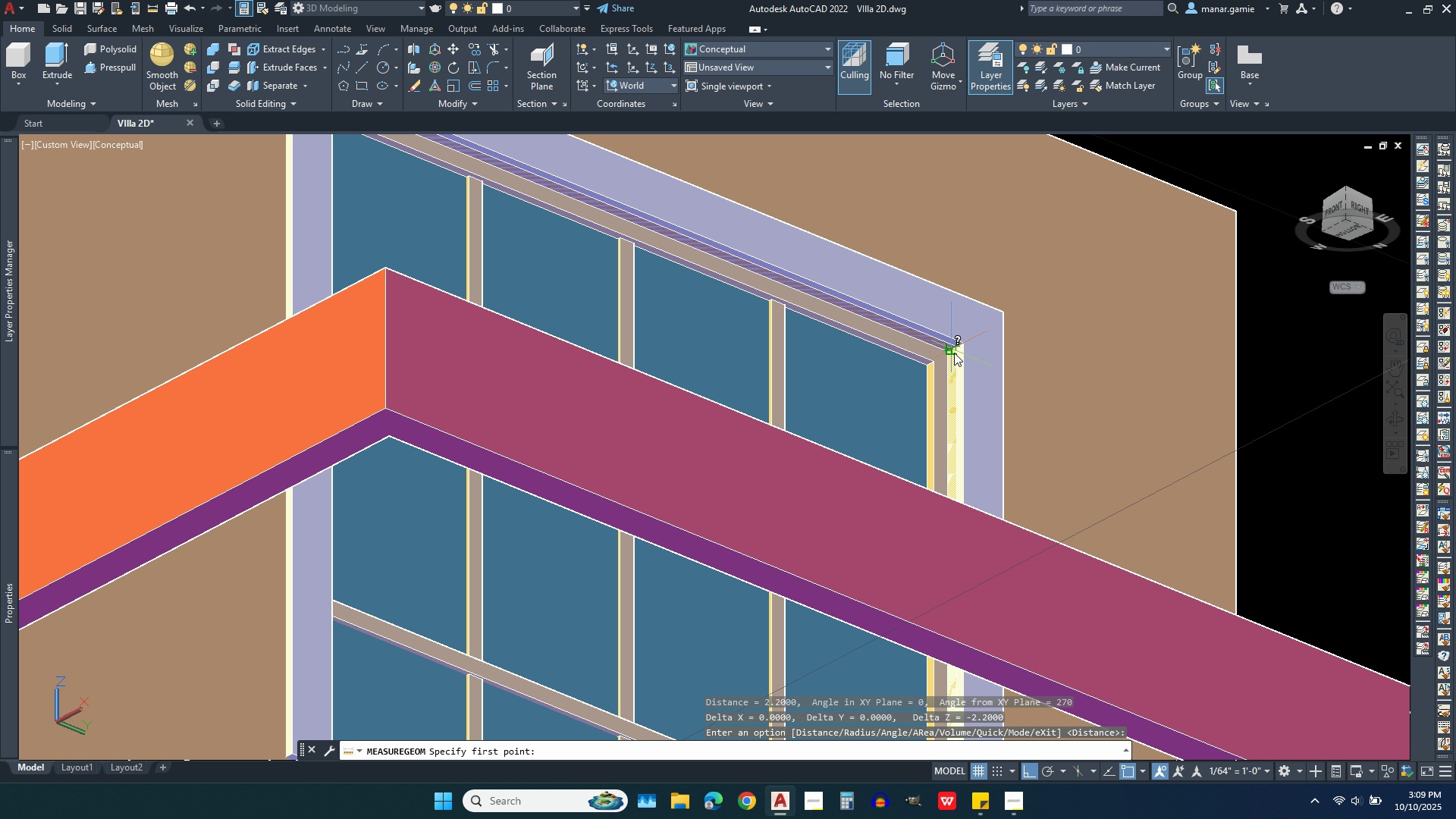 
left_click([954, 353])
 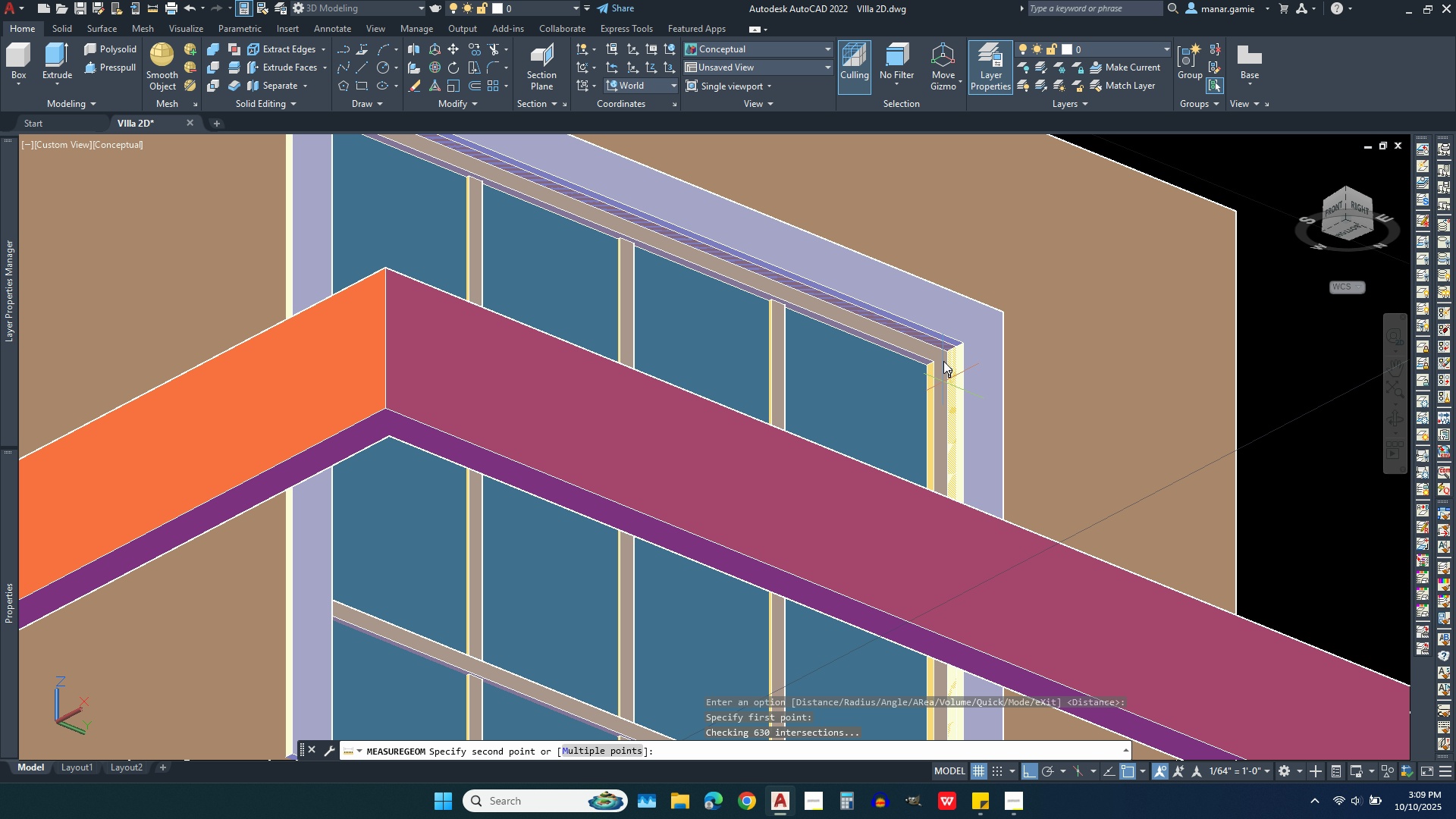 
scroll: coordinate [943, 340], scroll_direction: down, amount: 2.0
 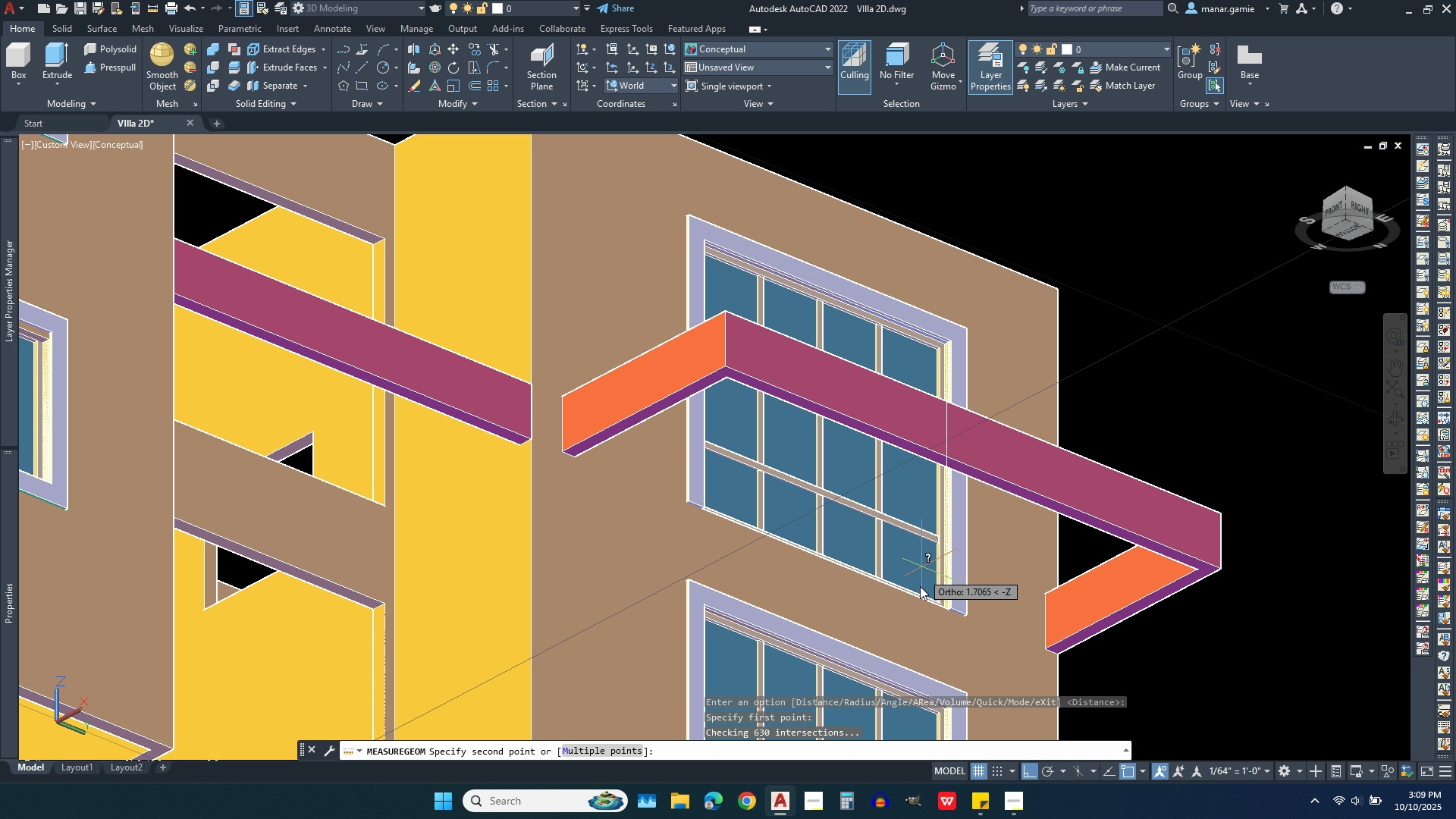 
scroll: coordinate [920, 613], scroll_direction: up, amount: 4.0
 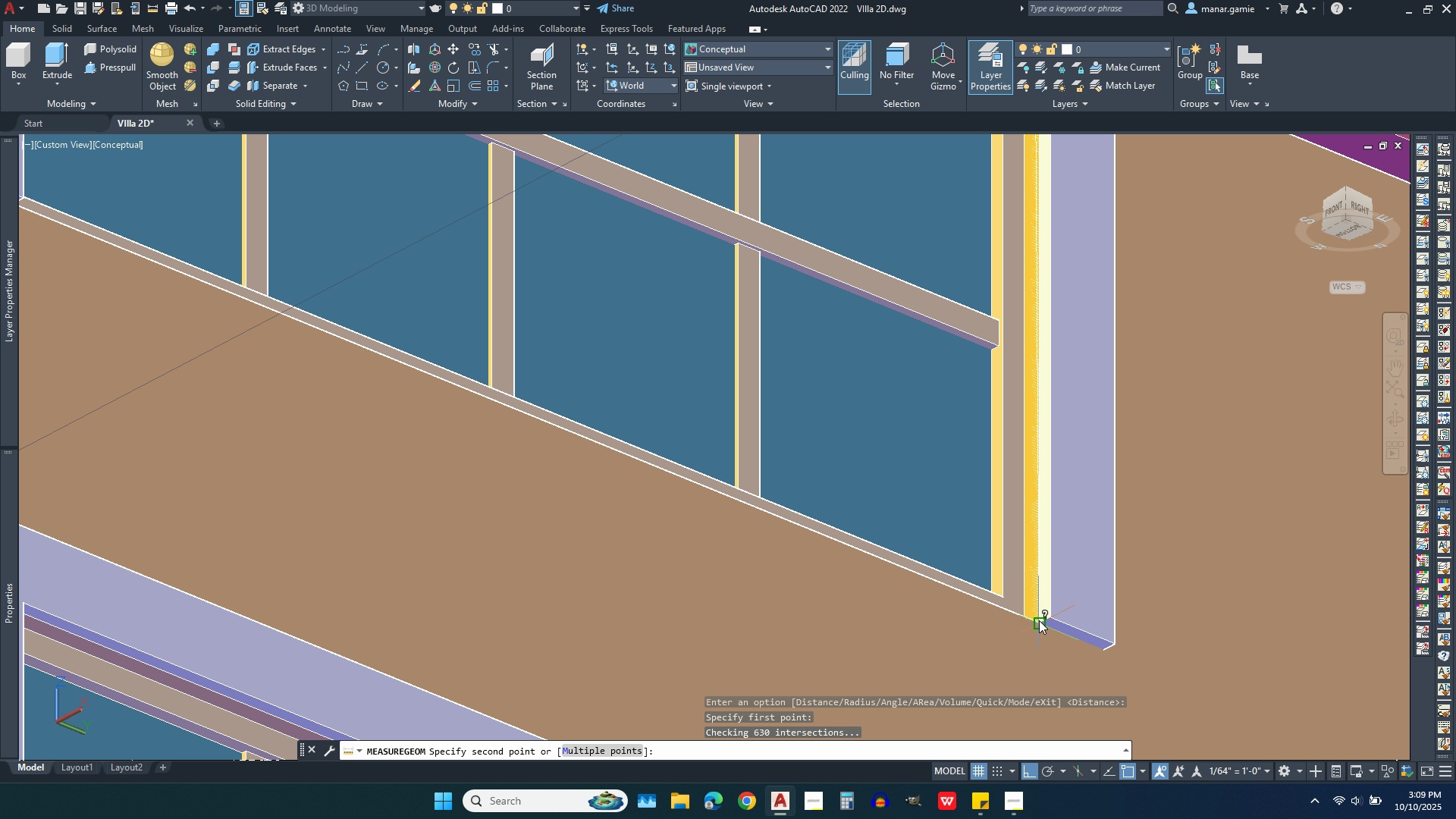 
left_click([1039, 620])
 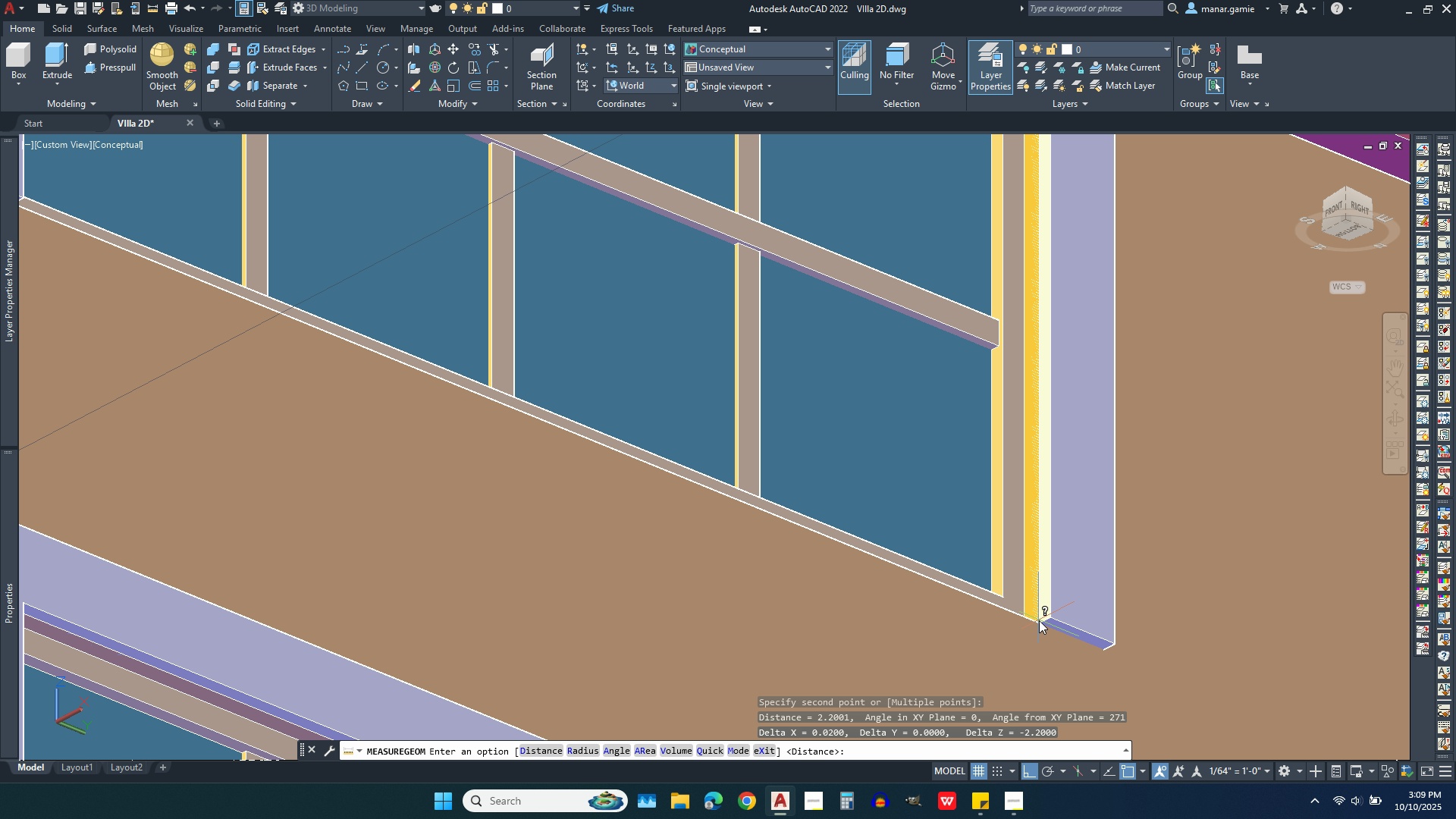 
scroll: coordinate [1039, 620], scroll_direction: down, amount: 5.0
 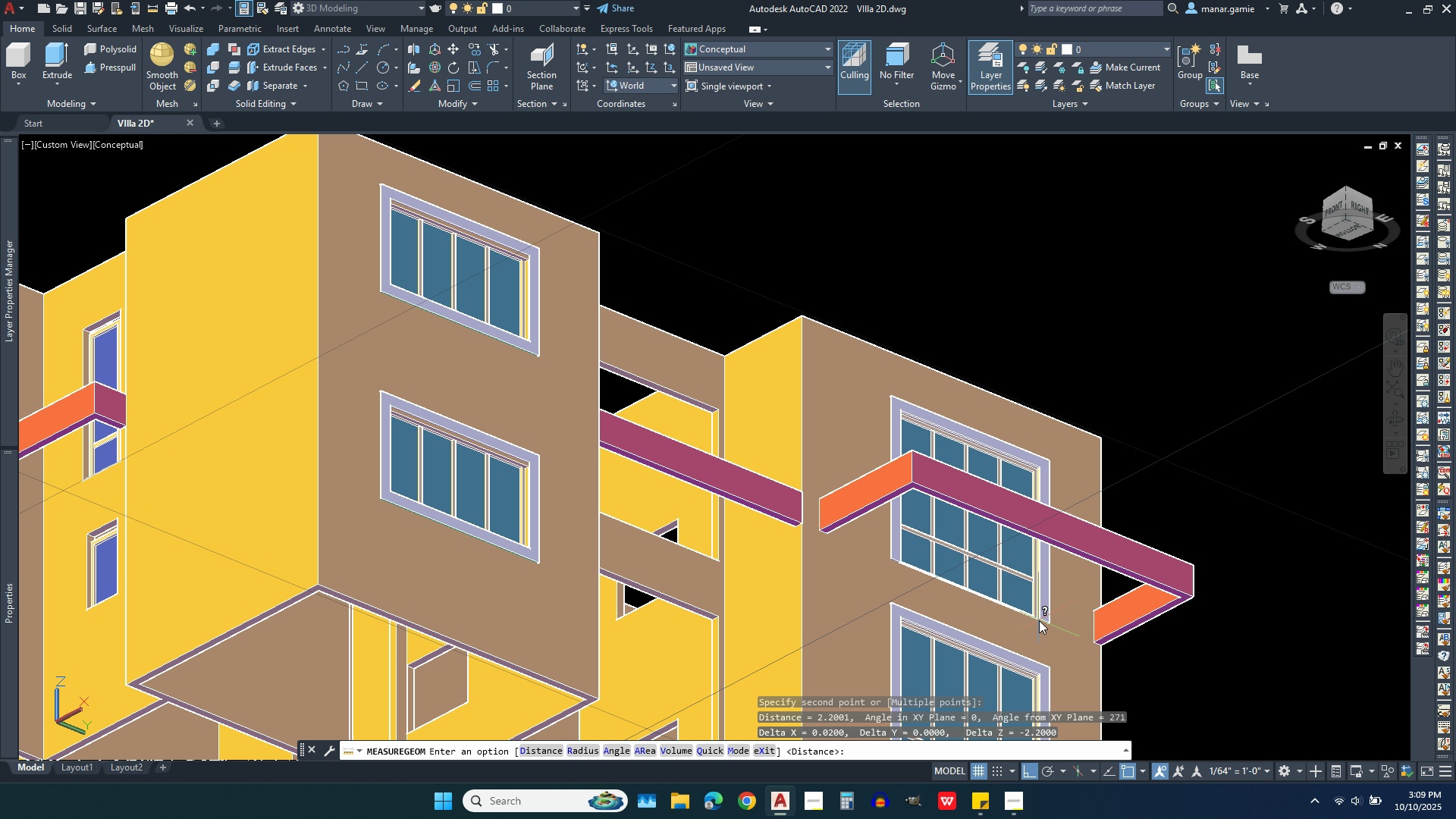 
scroll: coordinate [1039, 620], scroll_direction: up, amount: 1.0
 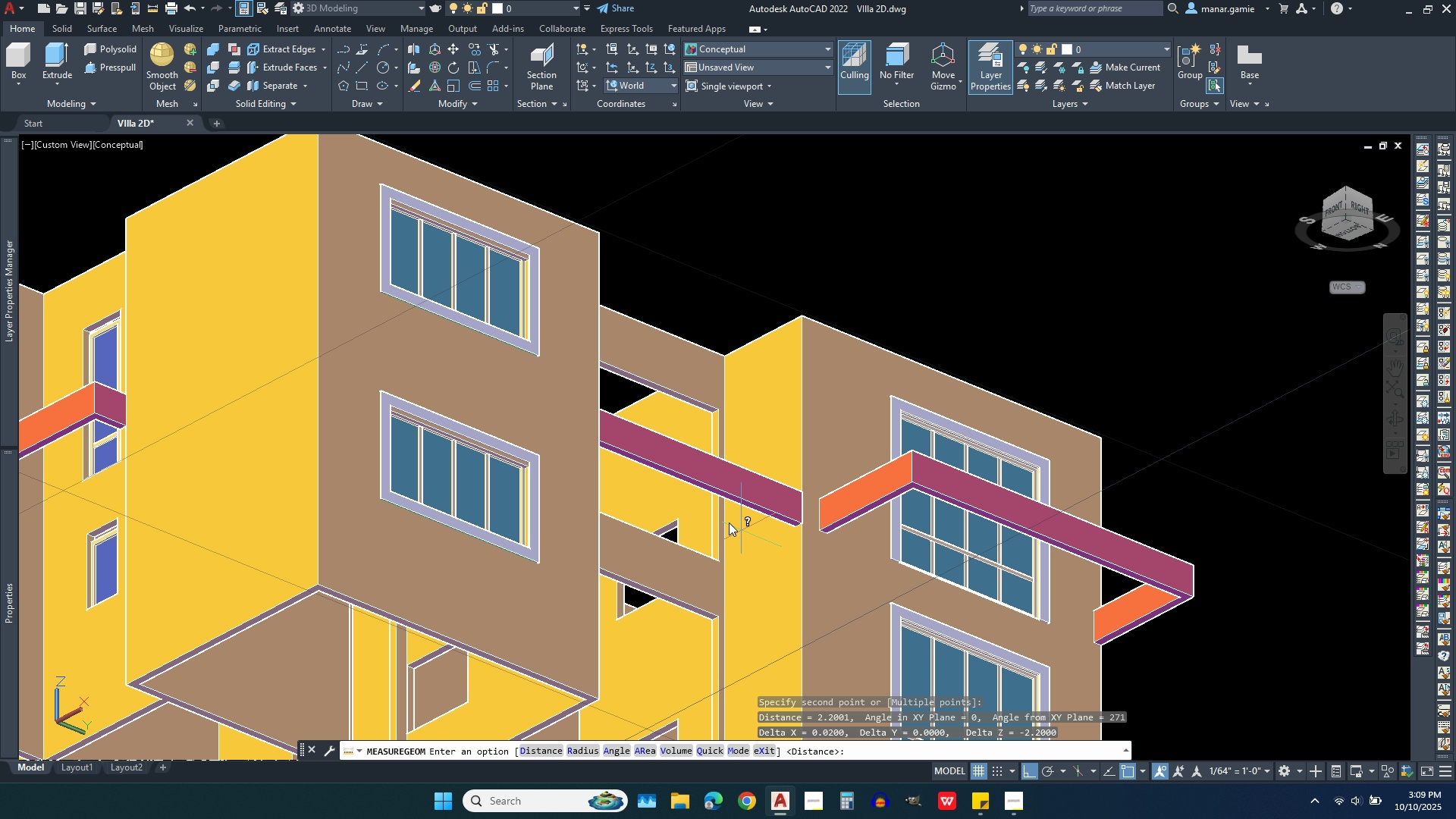 
scroll: coordinate [686, 448], scroll_direction: down, amount: 2.0
 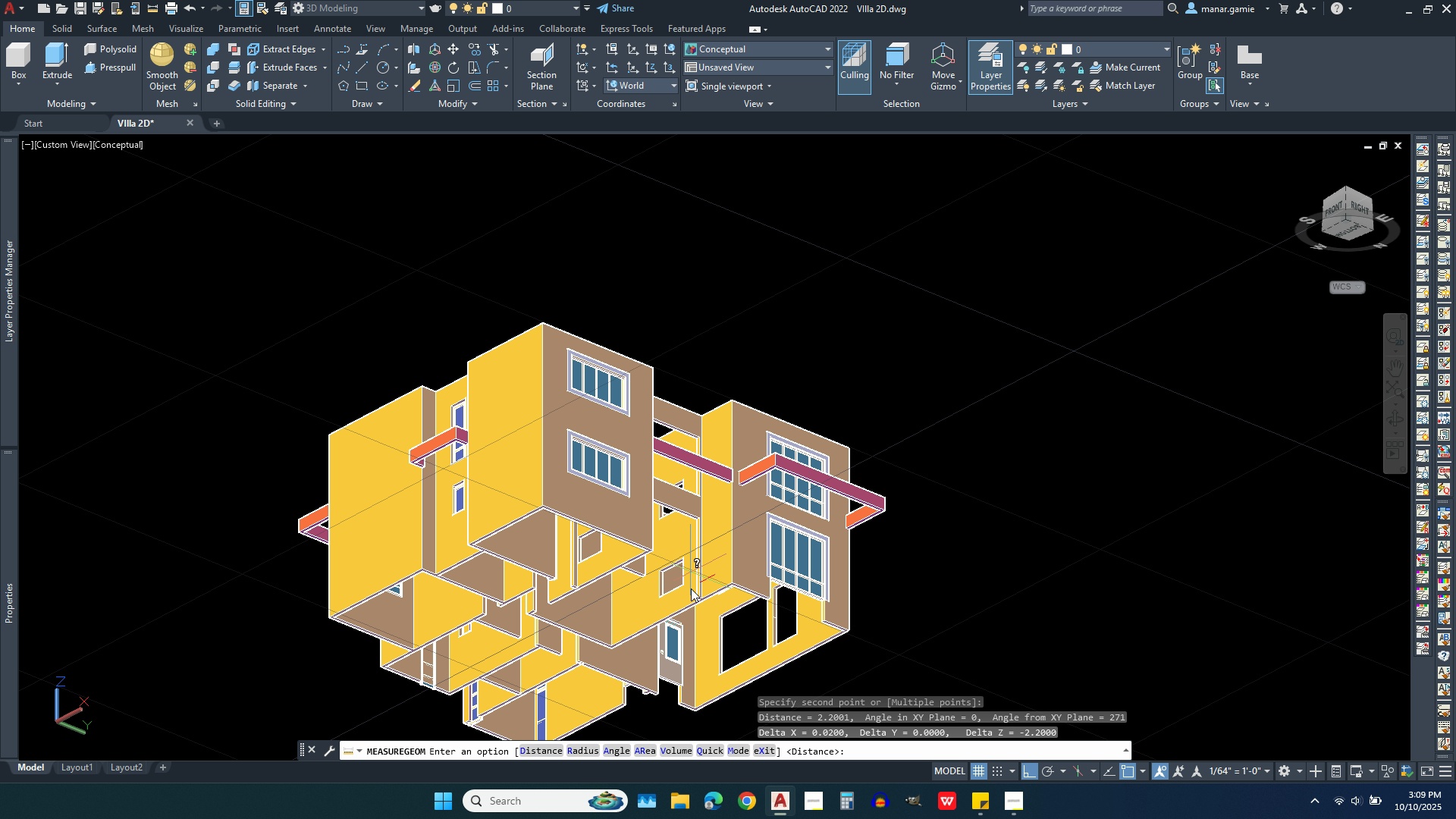 
scroll: coordinate [704, 478], scroll_direction: up, amount: 6.0
 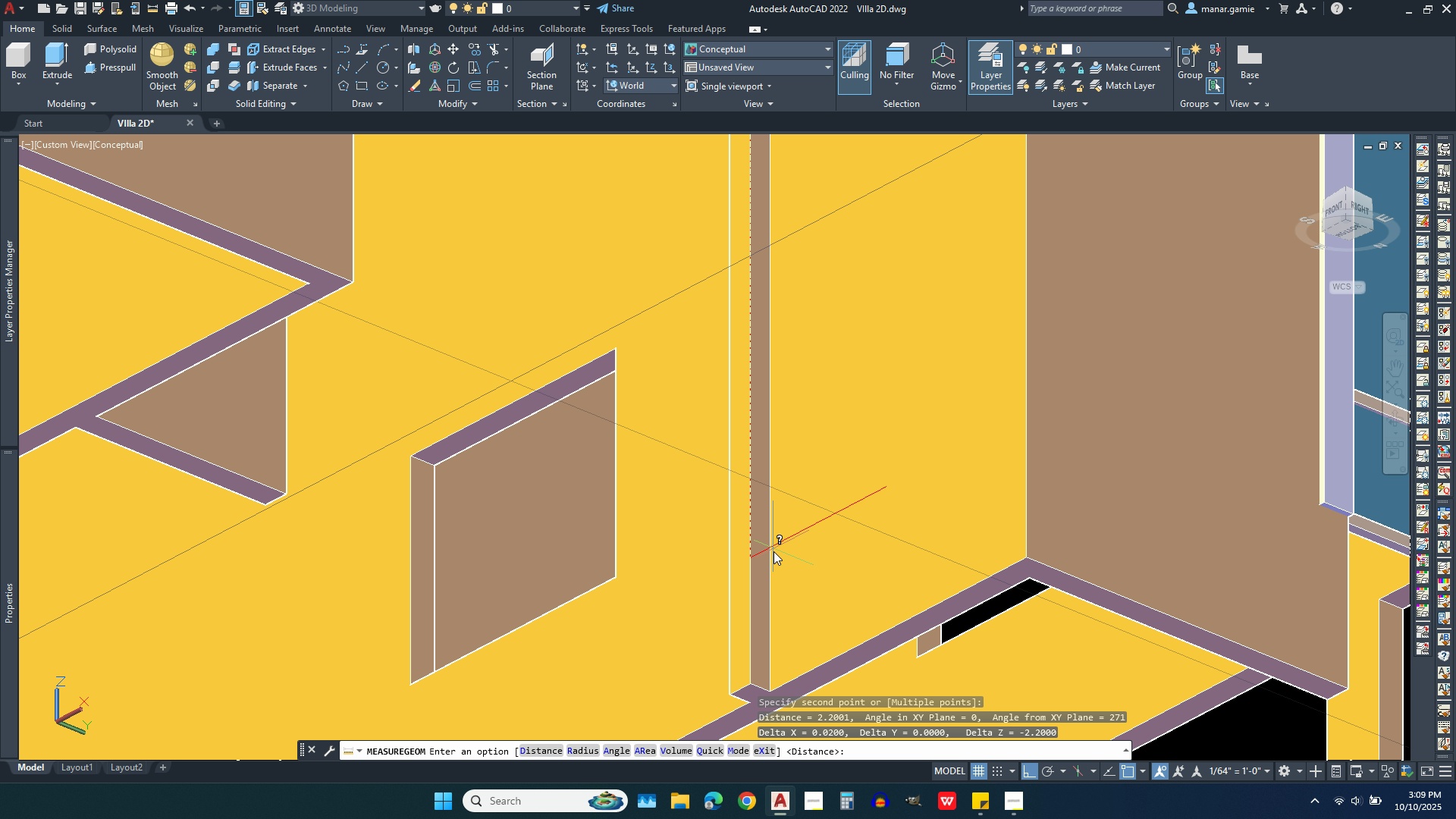 
key(Escape)
 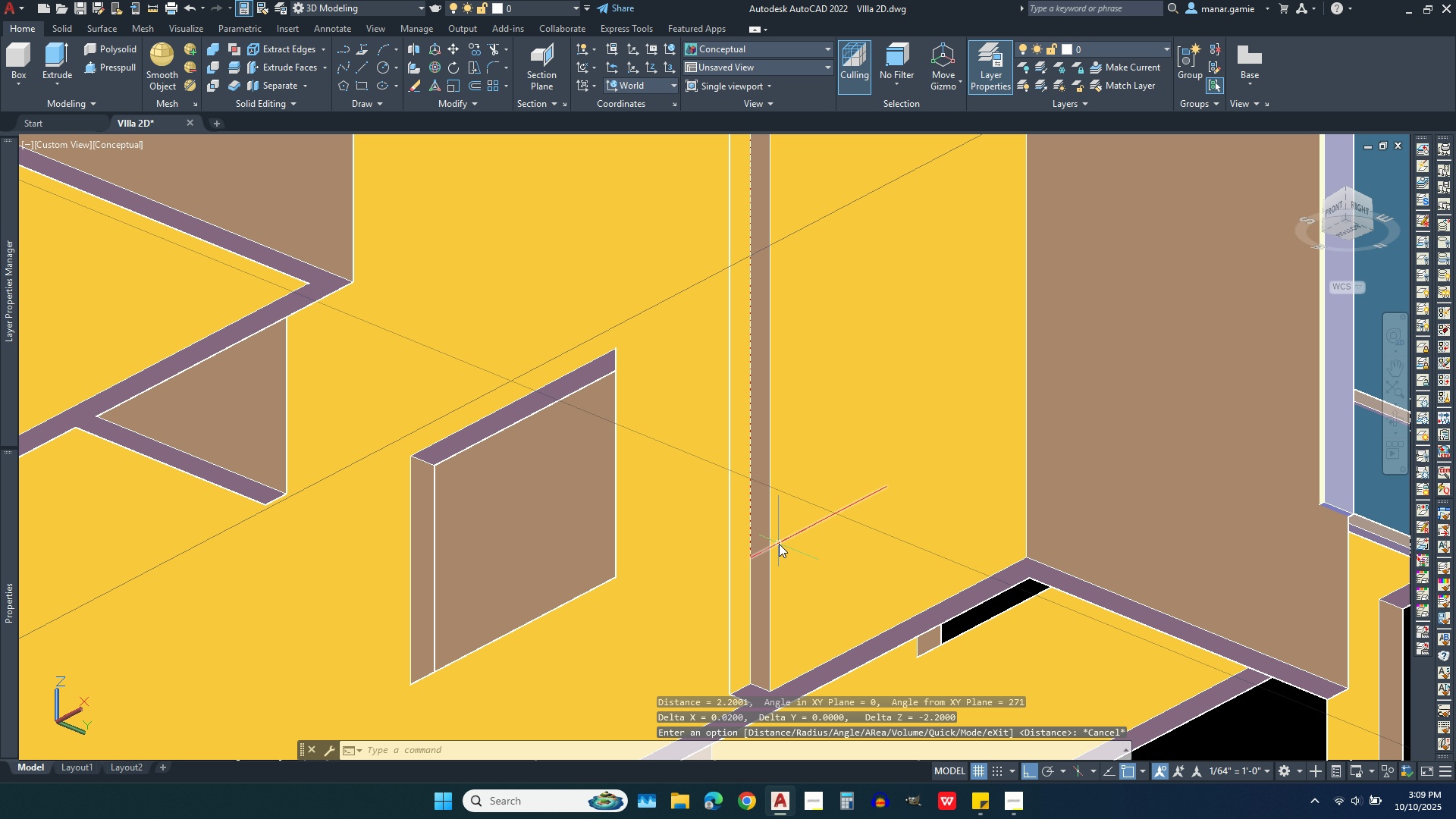 
left_click([779, 544])
 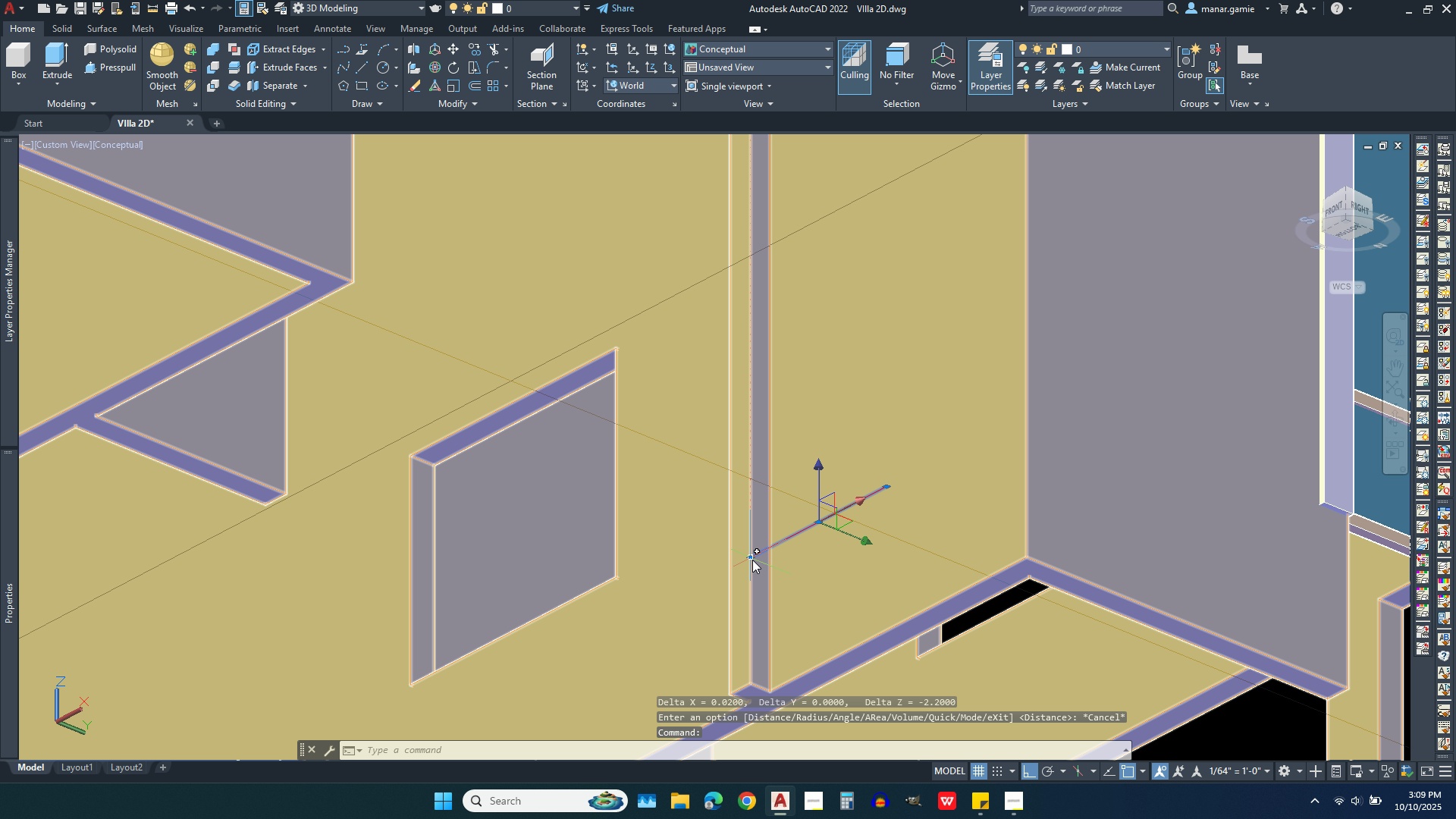 
left_click([752, 560])
 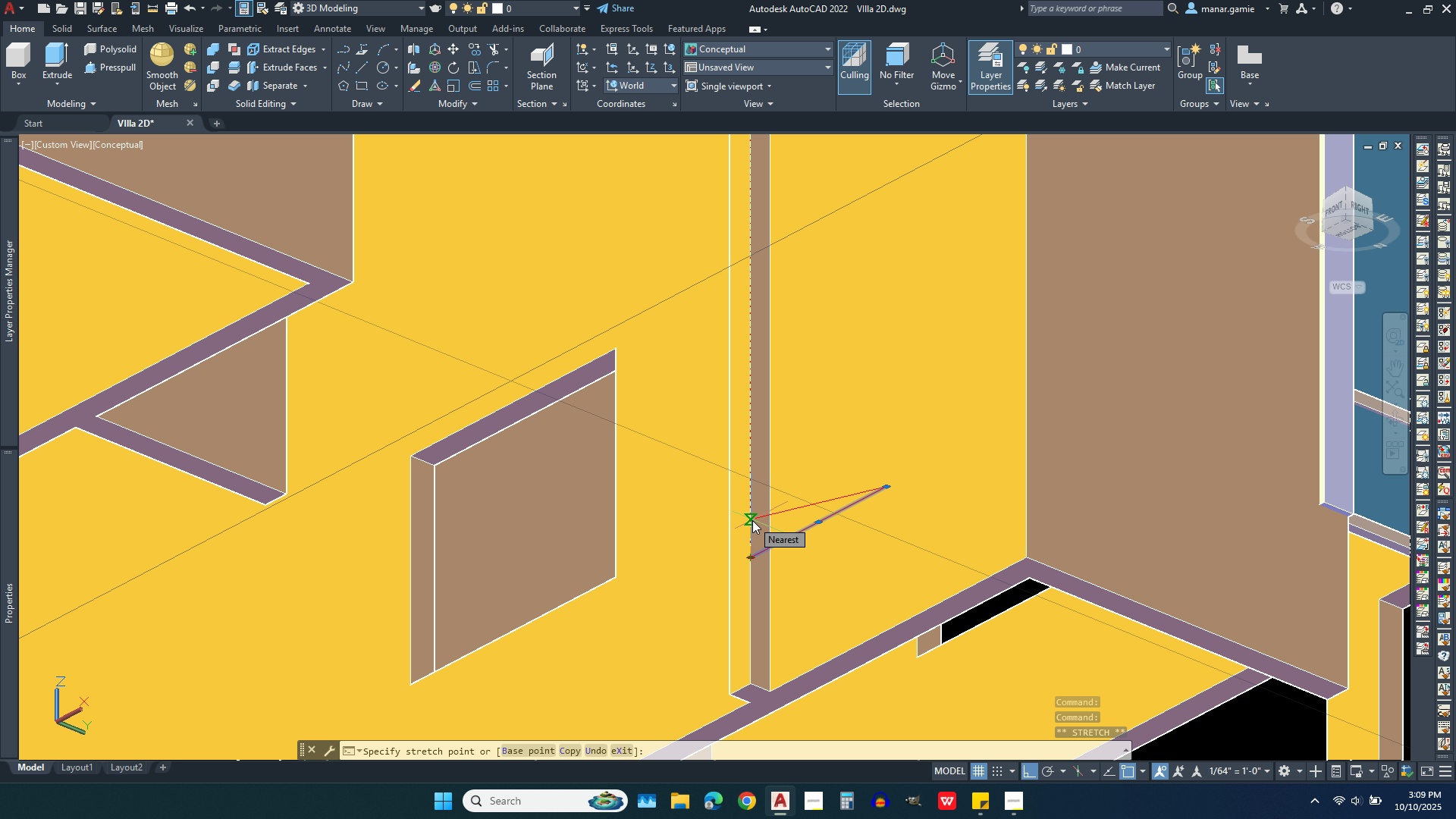 
wait(5.49)
 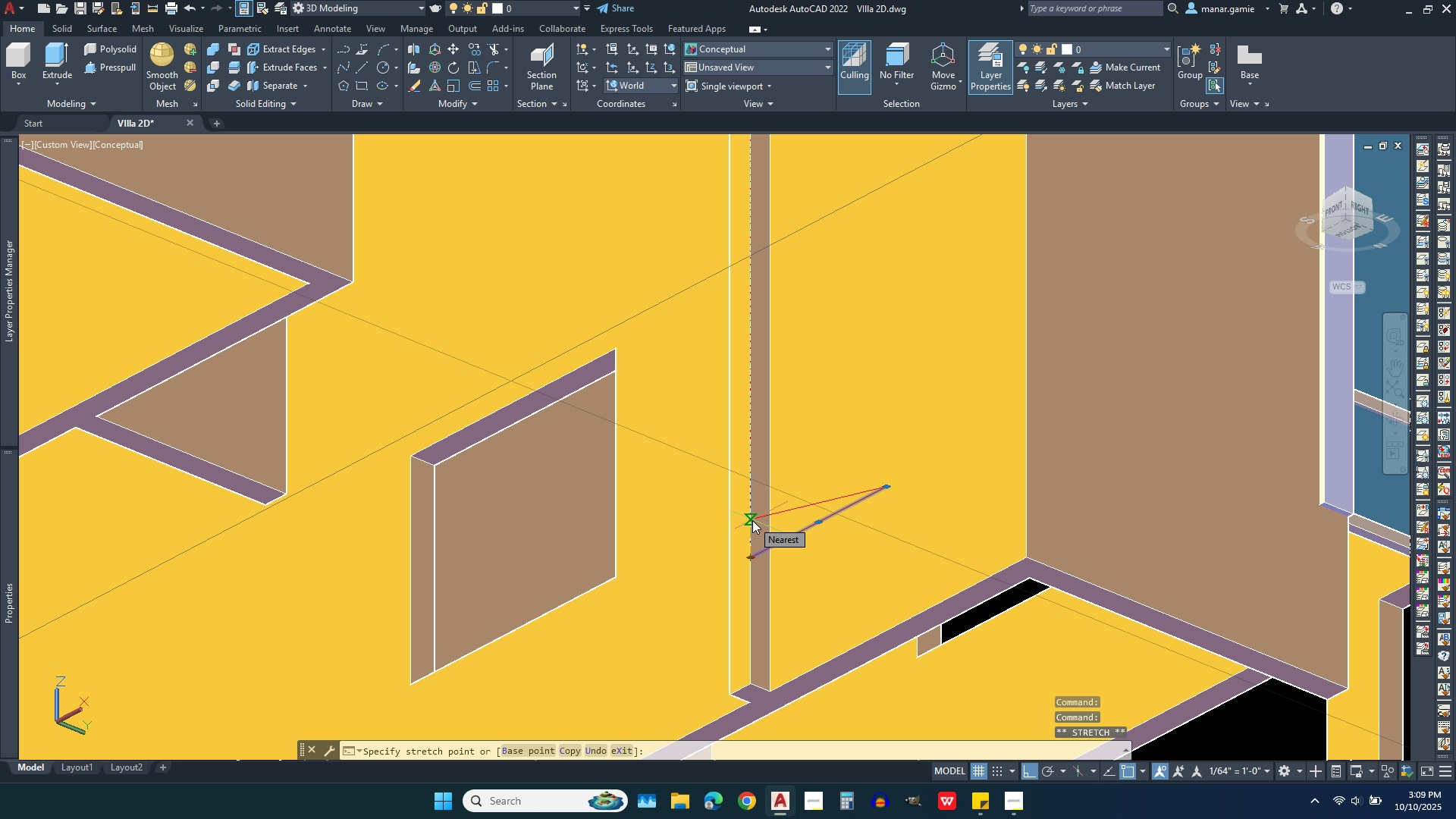 
key(Period)
 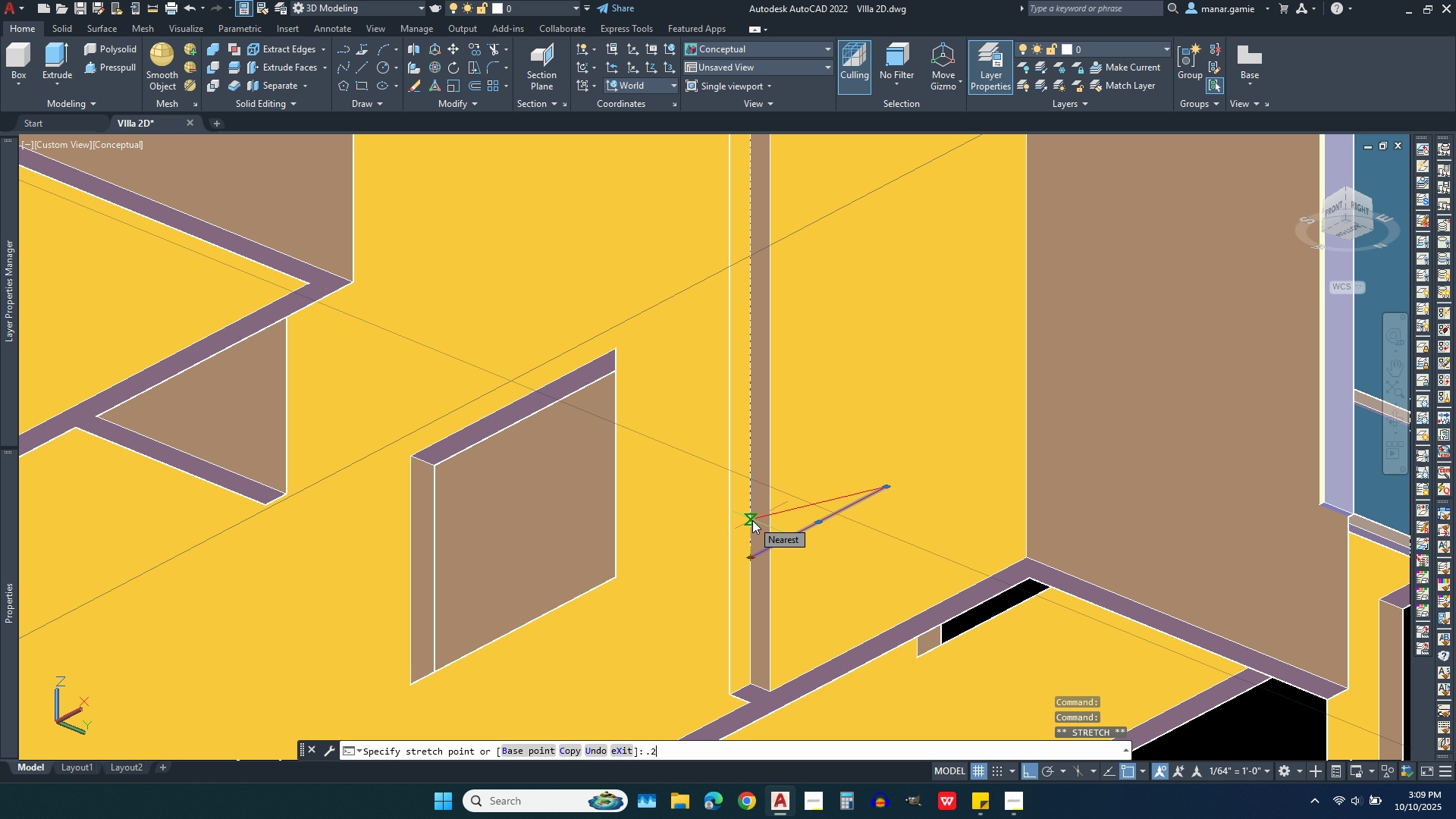 
key(2)
 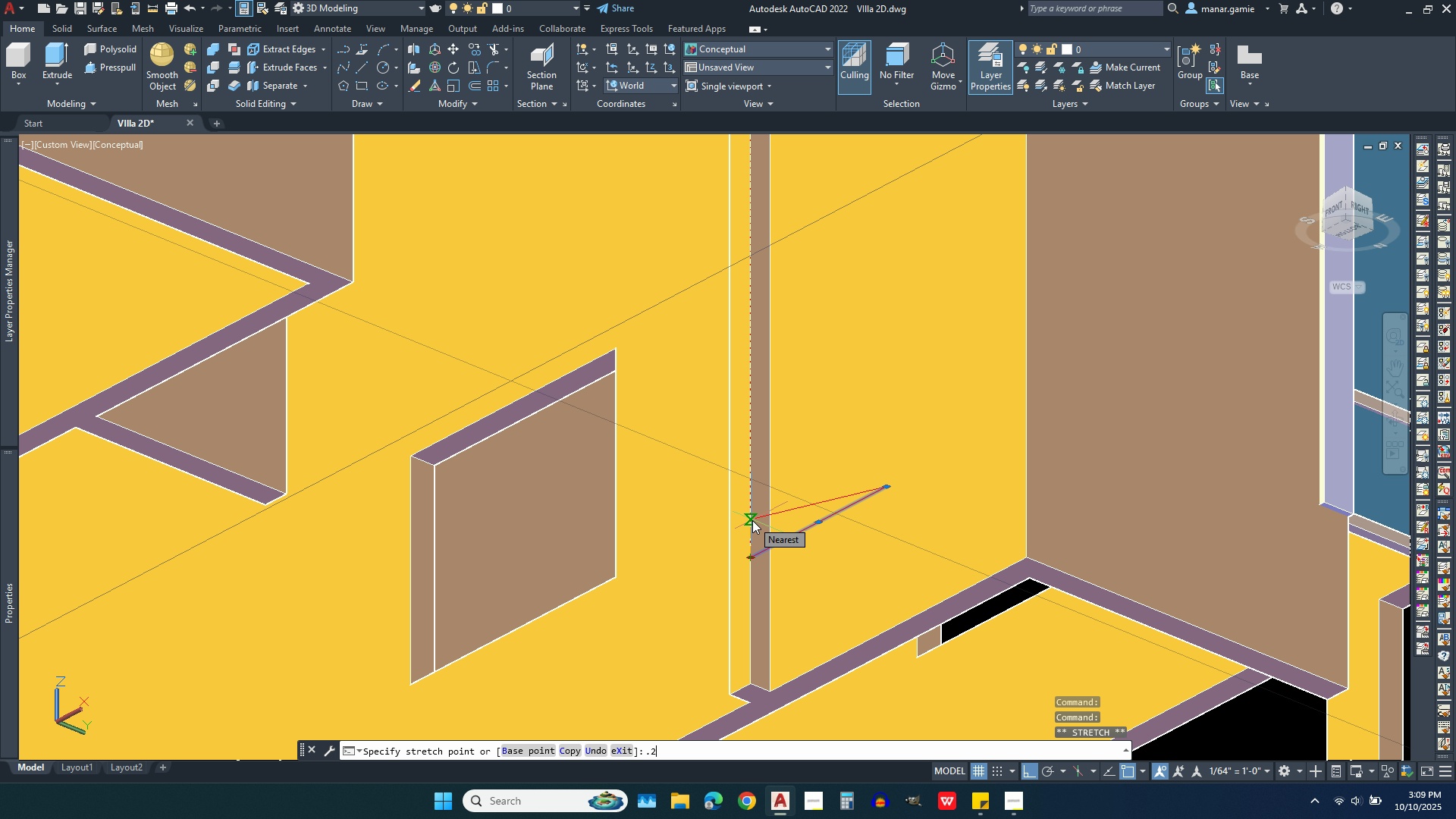 
key(Enter)
 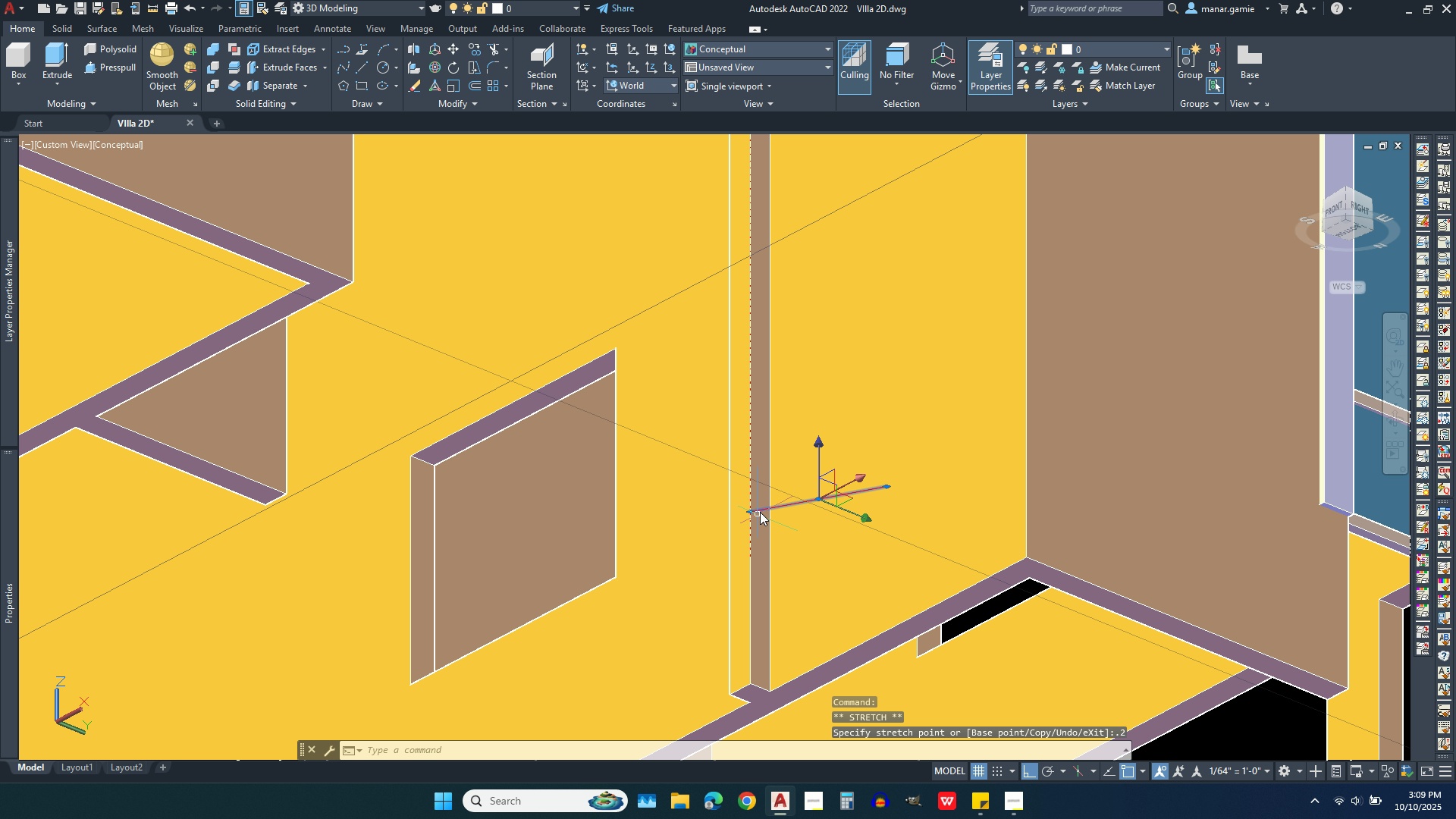 
scroll: coordinate [765, 499], scroll_direction: up, amount: 4.0
 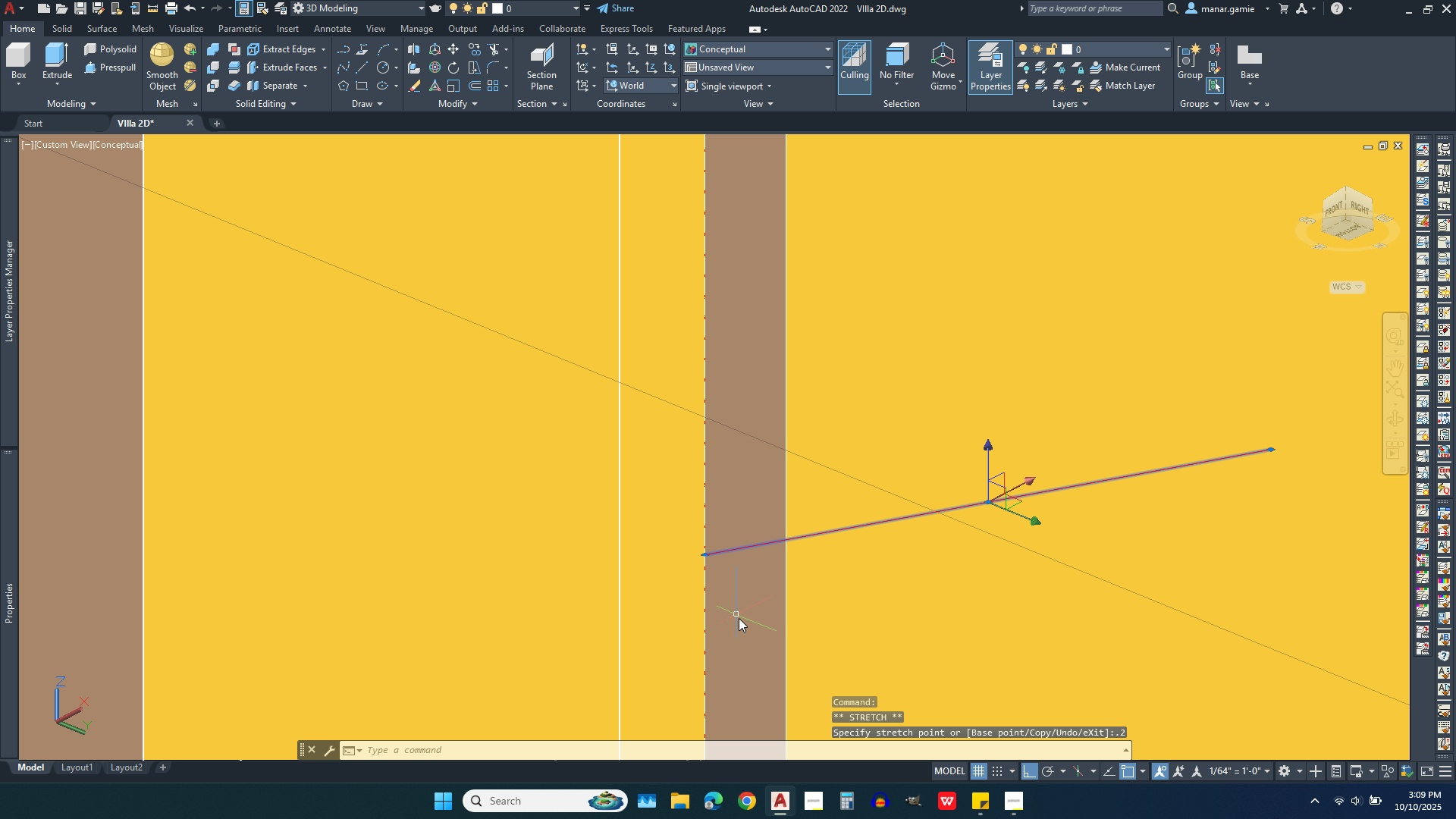 
scroll: coordinate [763, 581], scroll_direction: down, amount: 4.0
 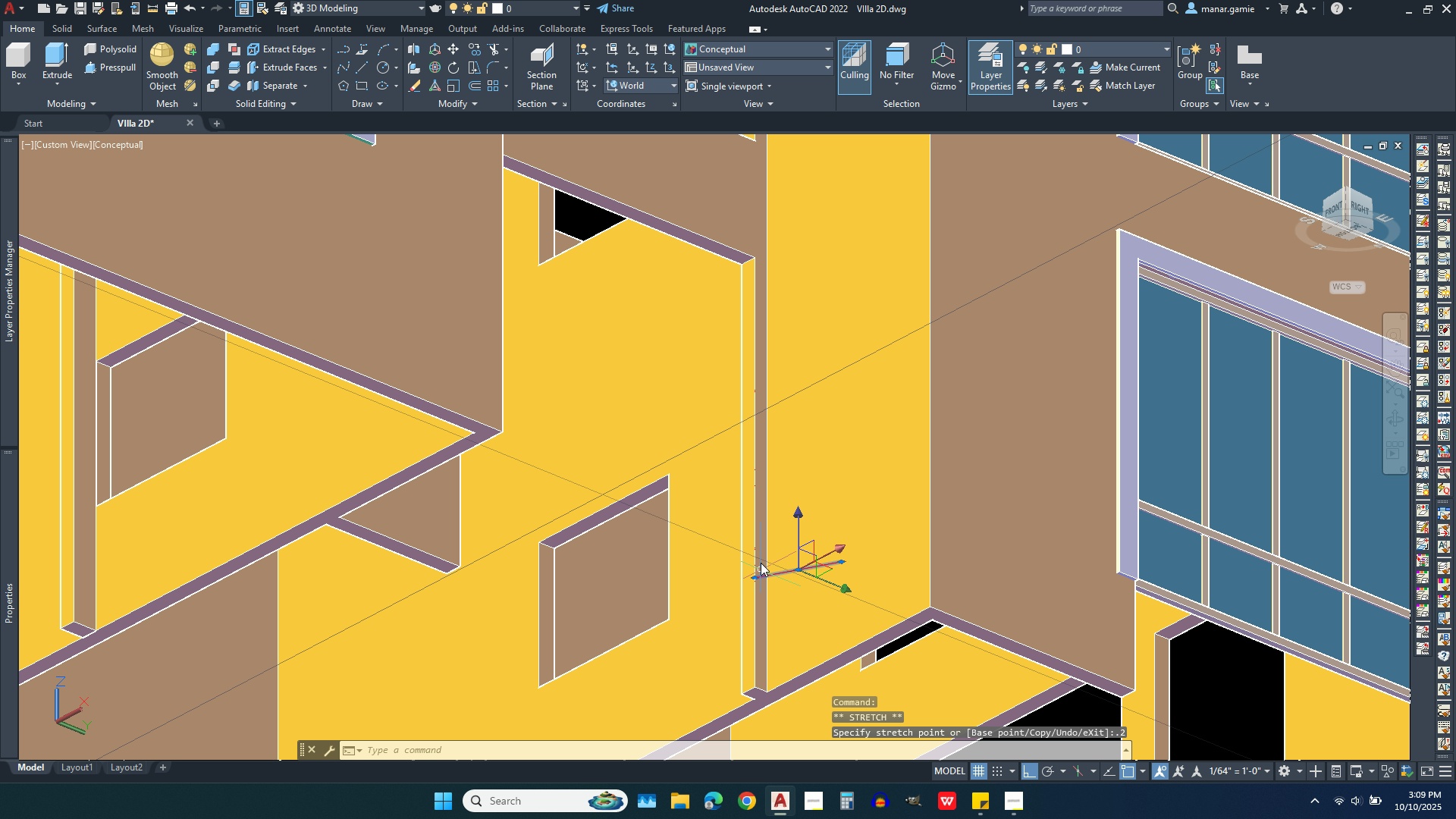 
key(Escape)
 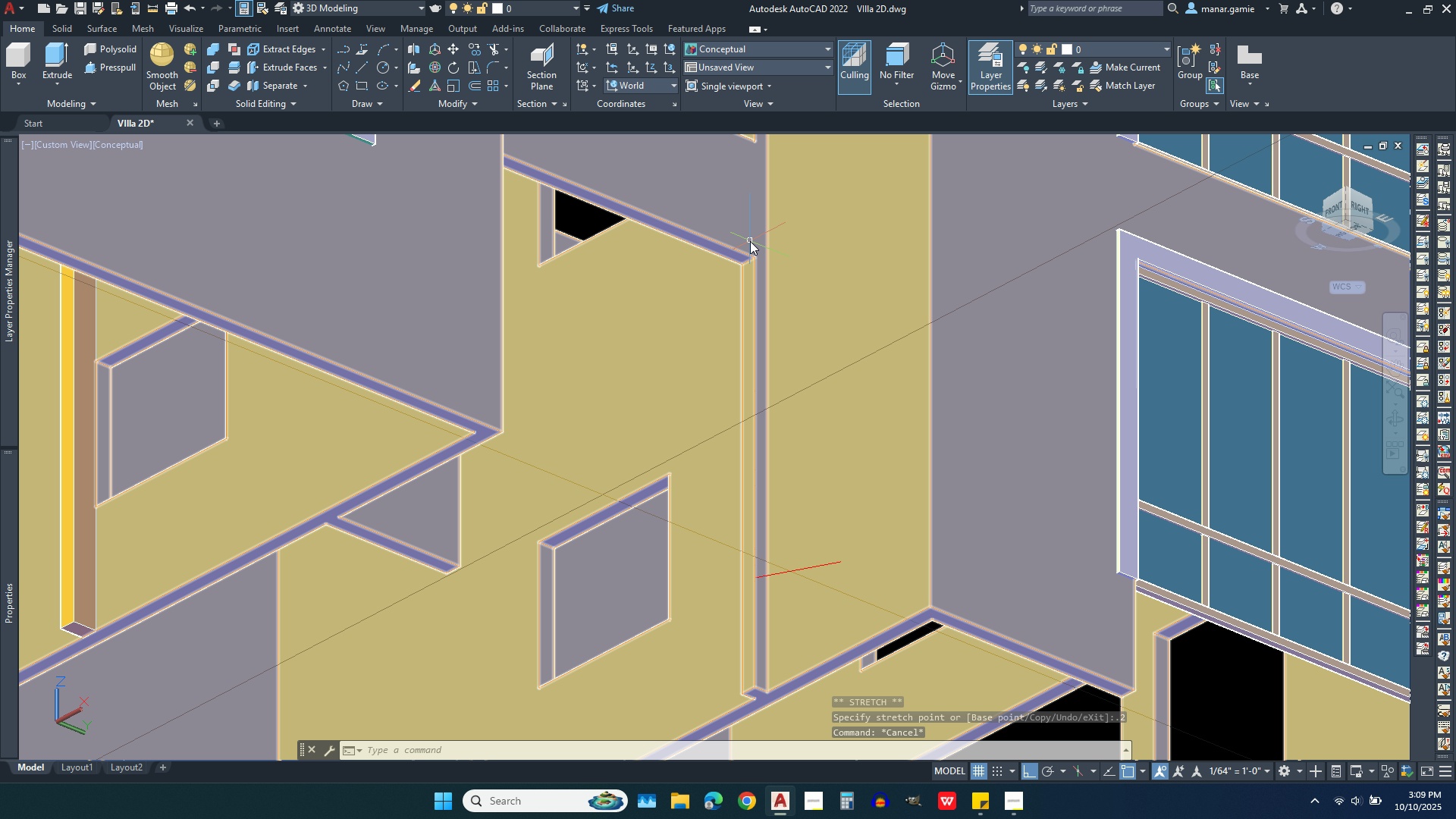 
wait(5.06)
 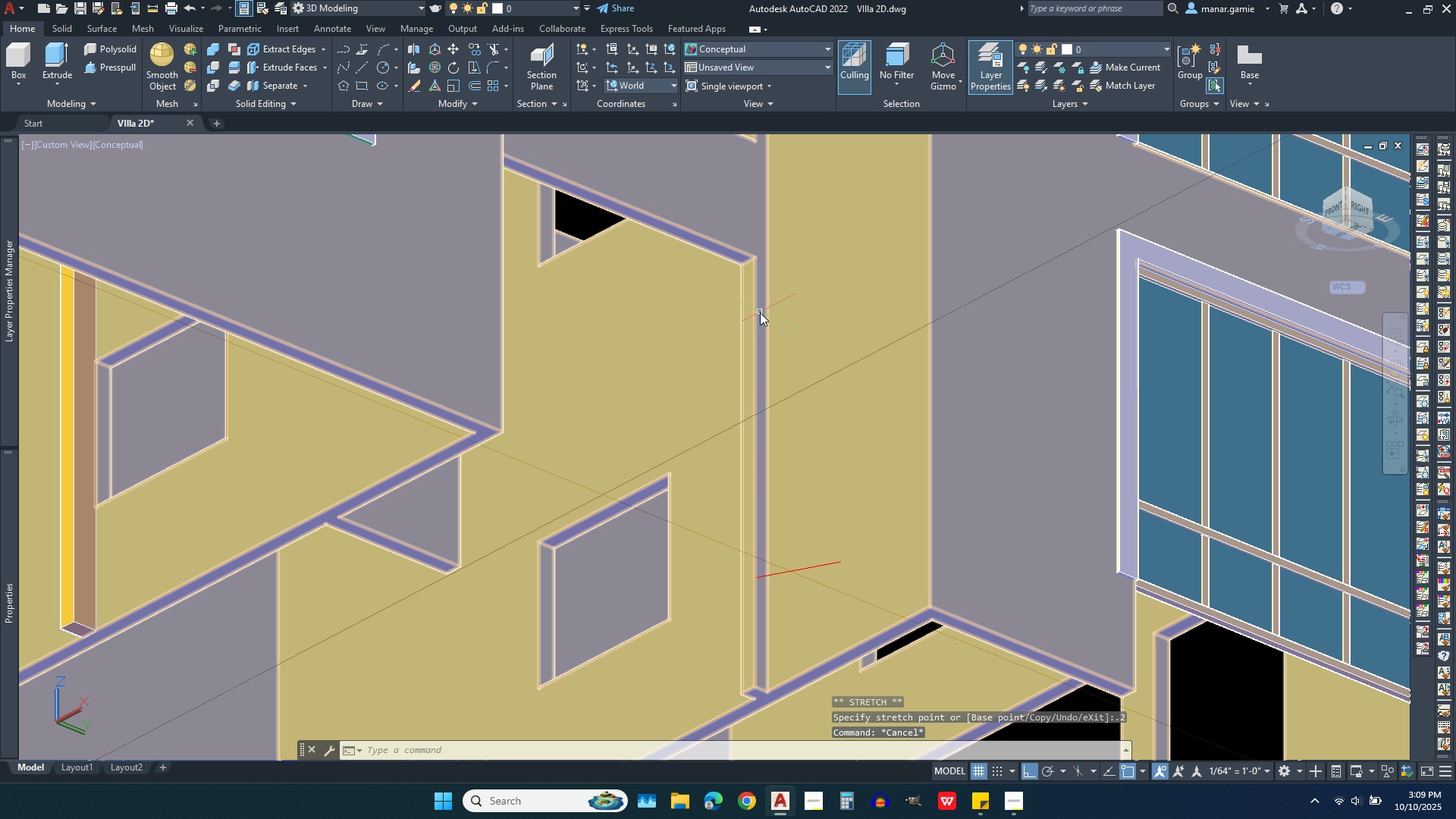 
left_click([782, 45])
 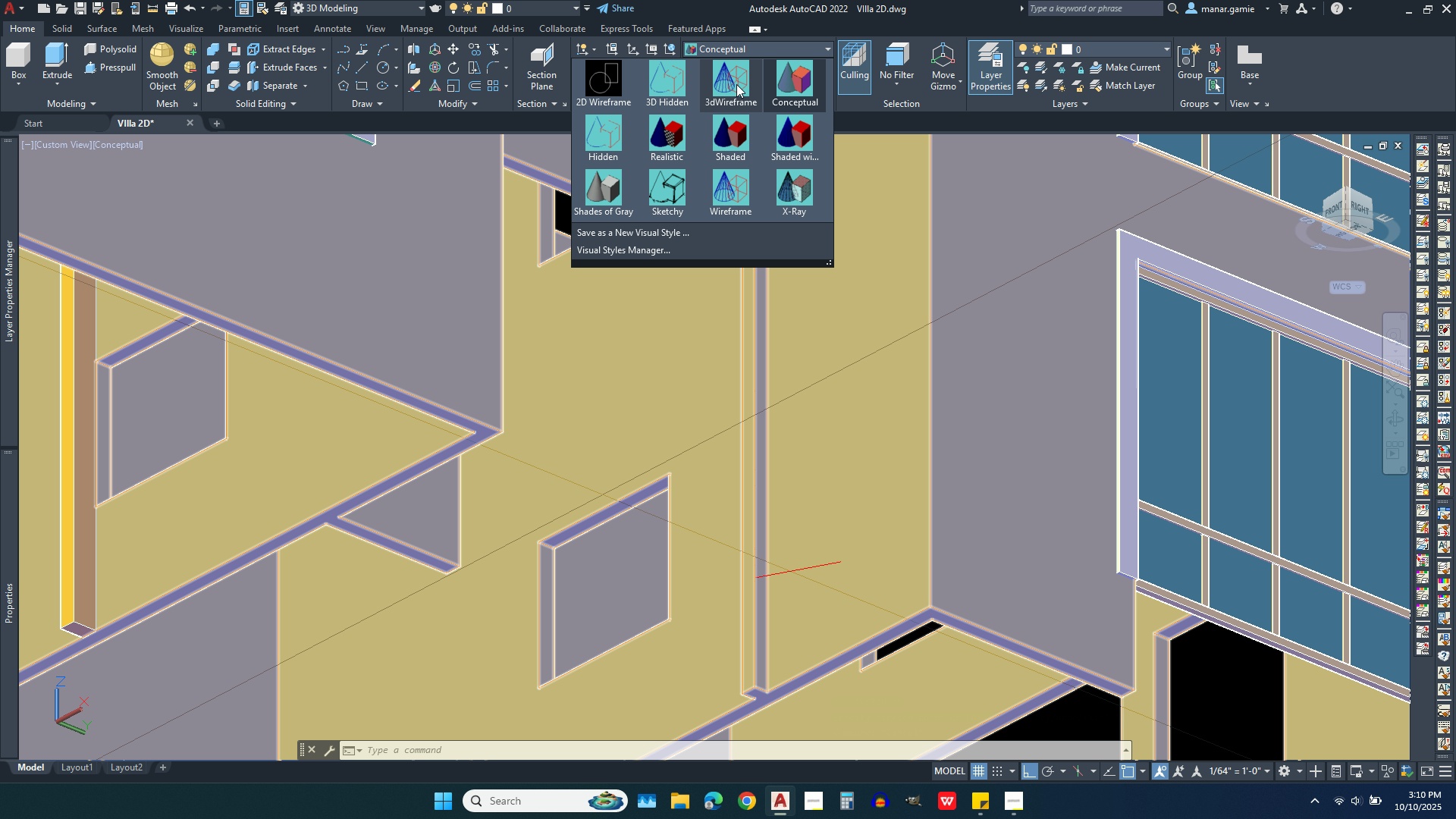 
left_click([736, 84])
 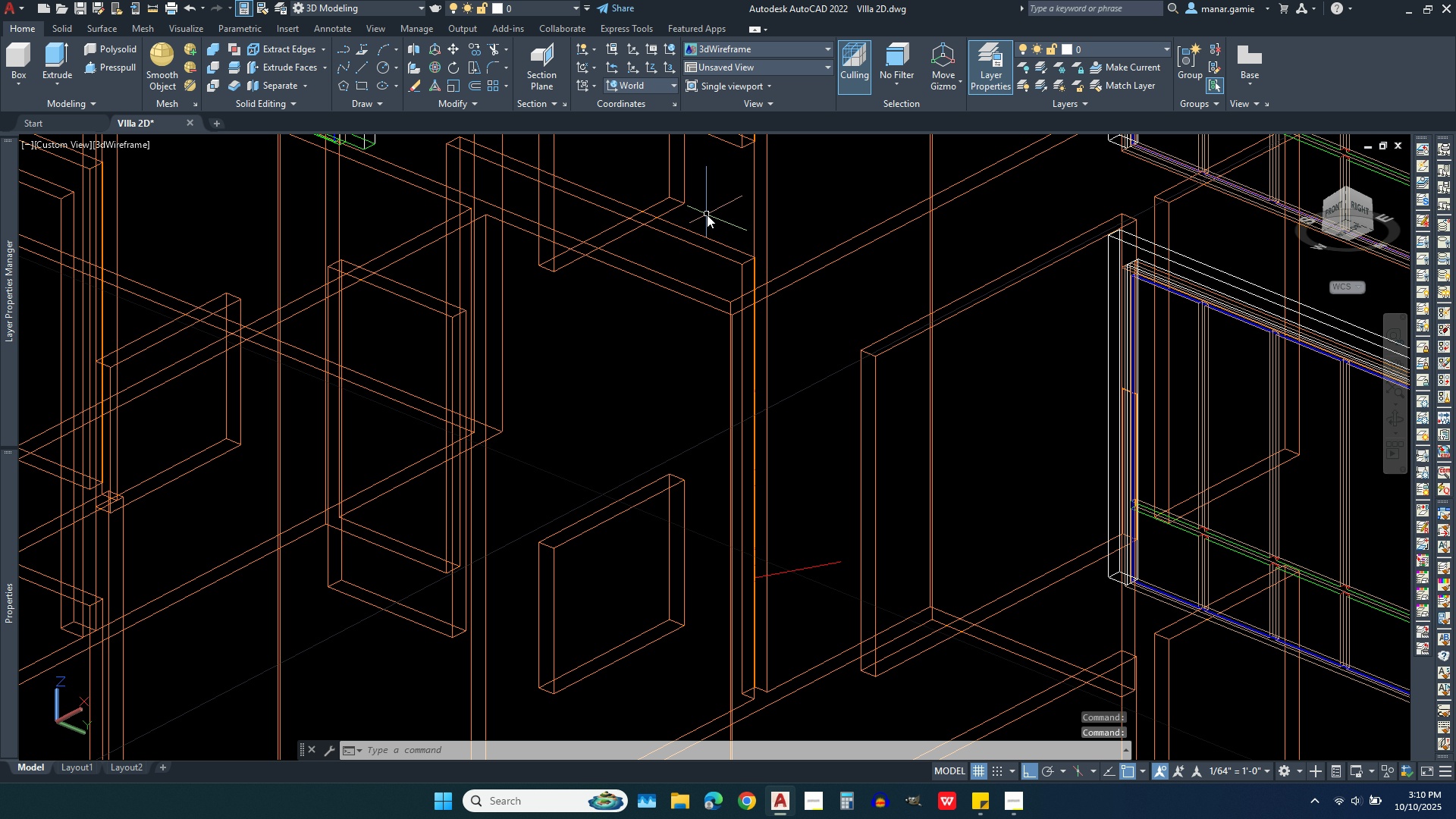 
left_click([702, 207])
 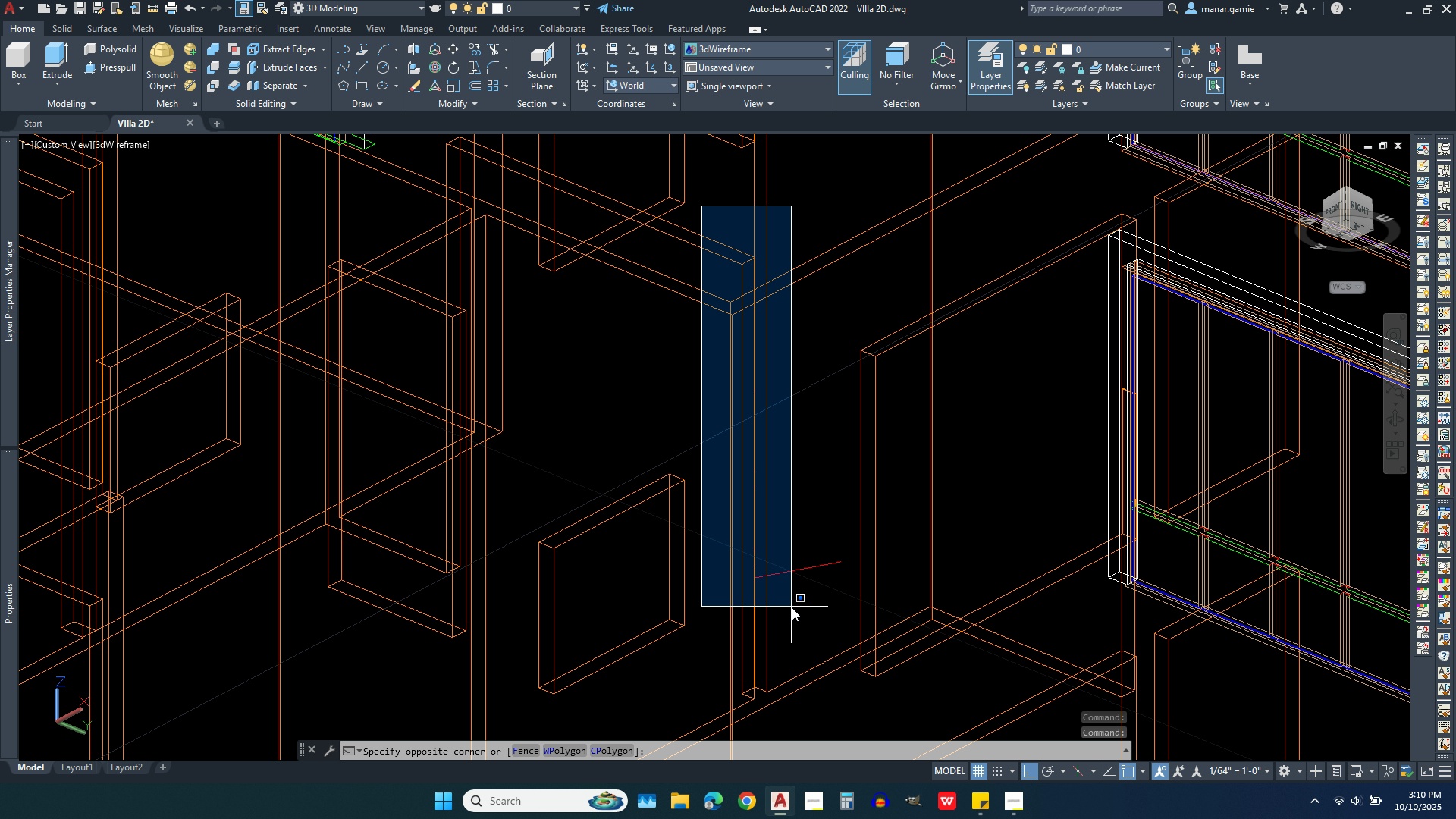 
left_click([792, 607])
 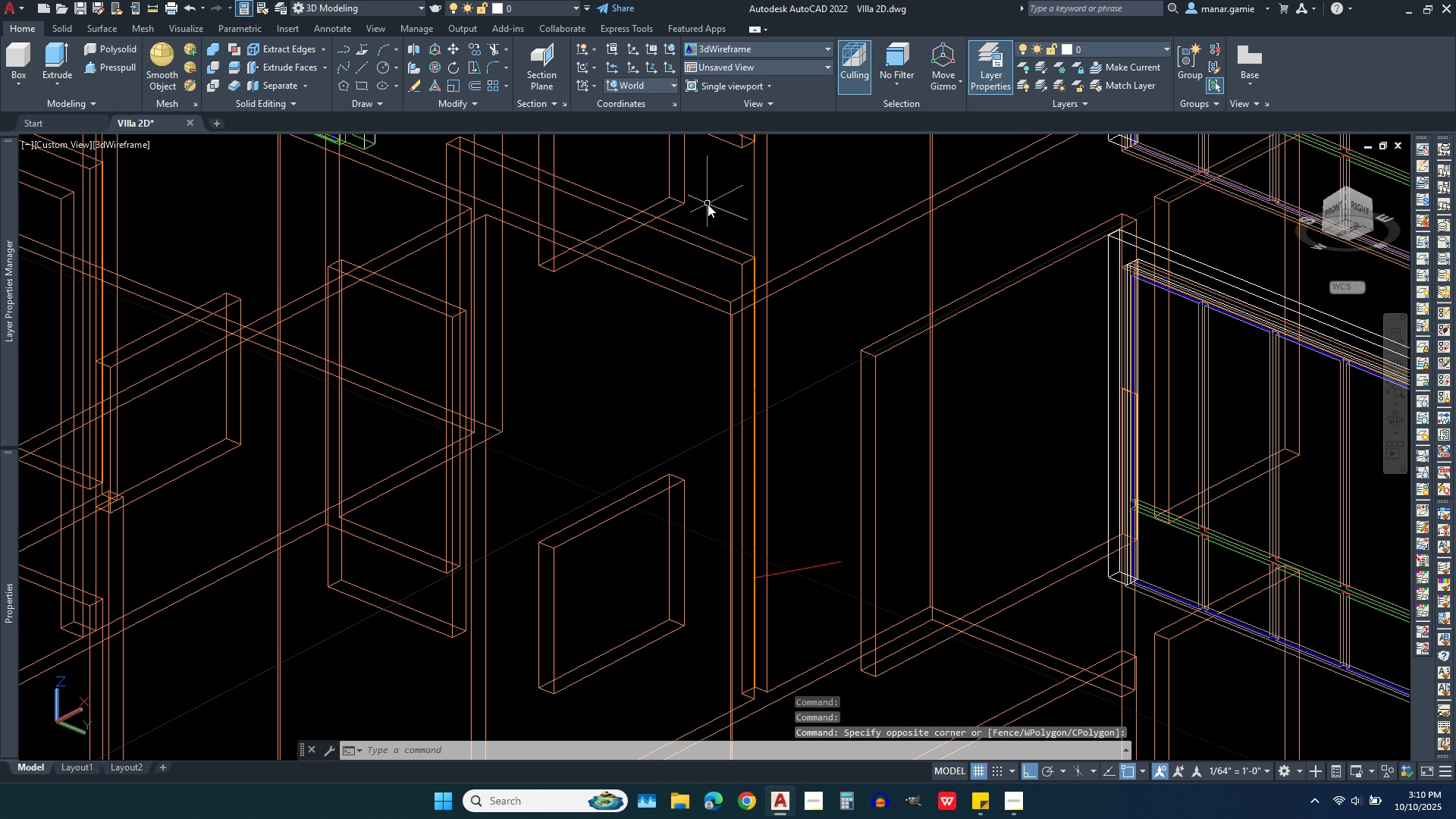 
left_click([702, 204])
 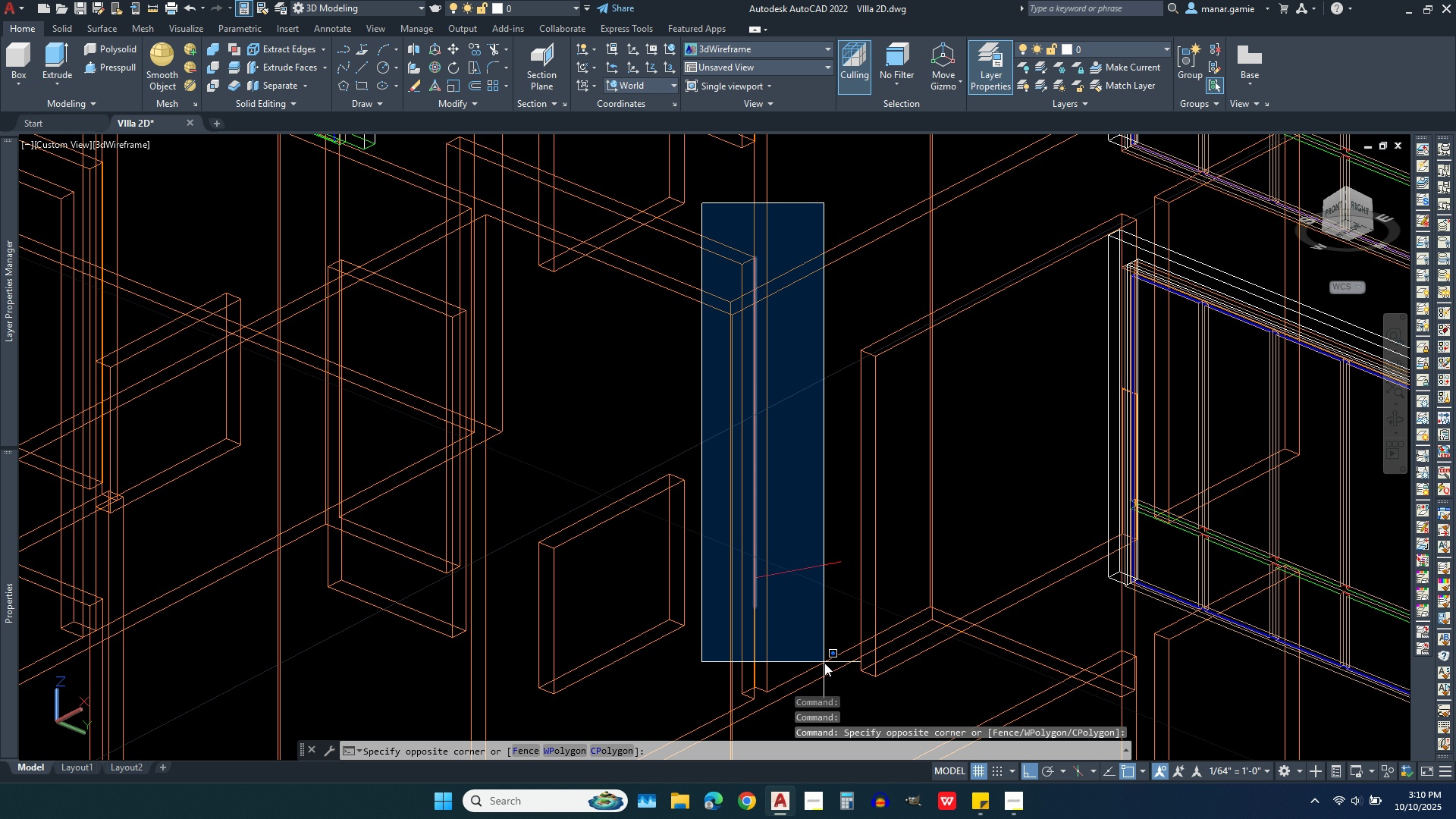 
left_click([816, 642])
 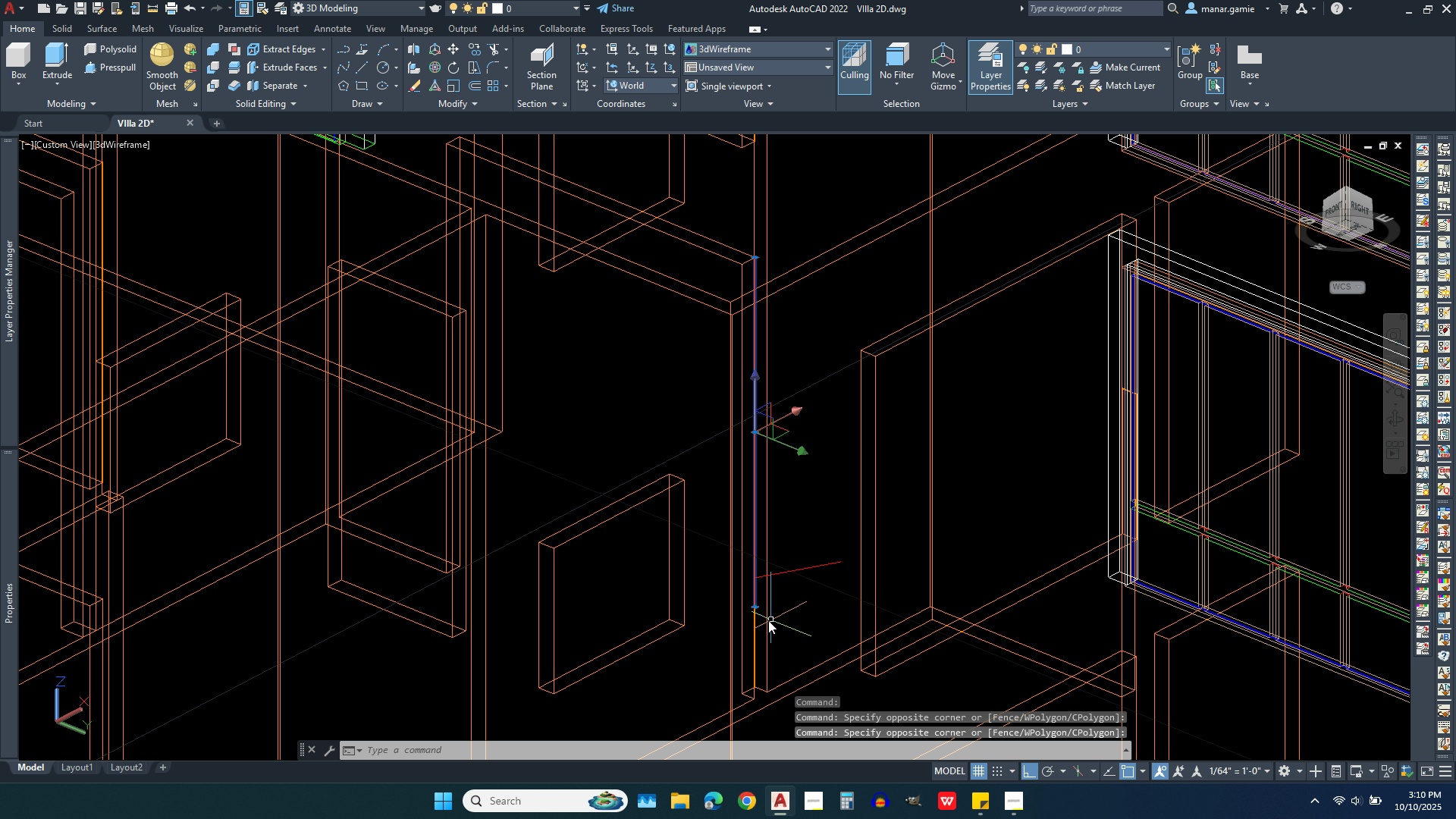 
scroll: coordinate [768, 620], scroll_direction: up, amount: 5.0
 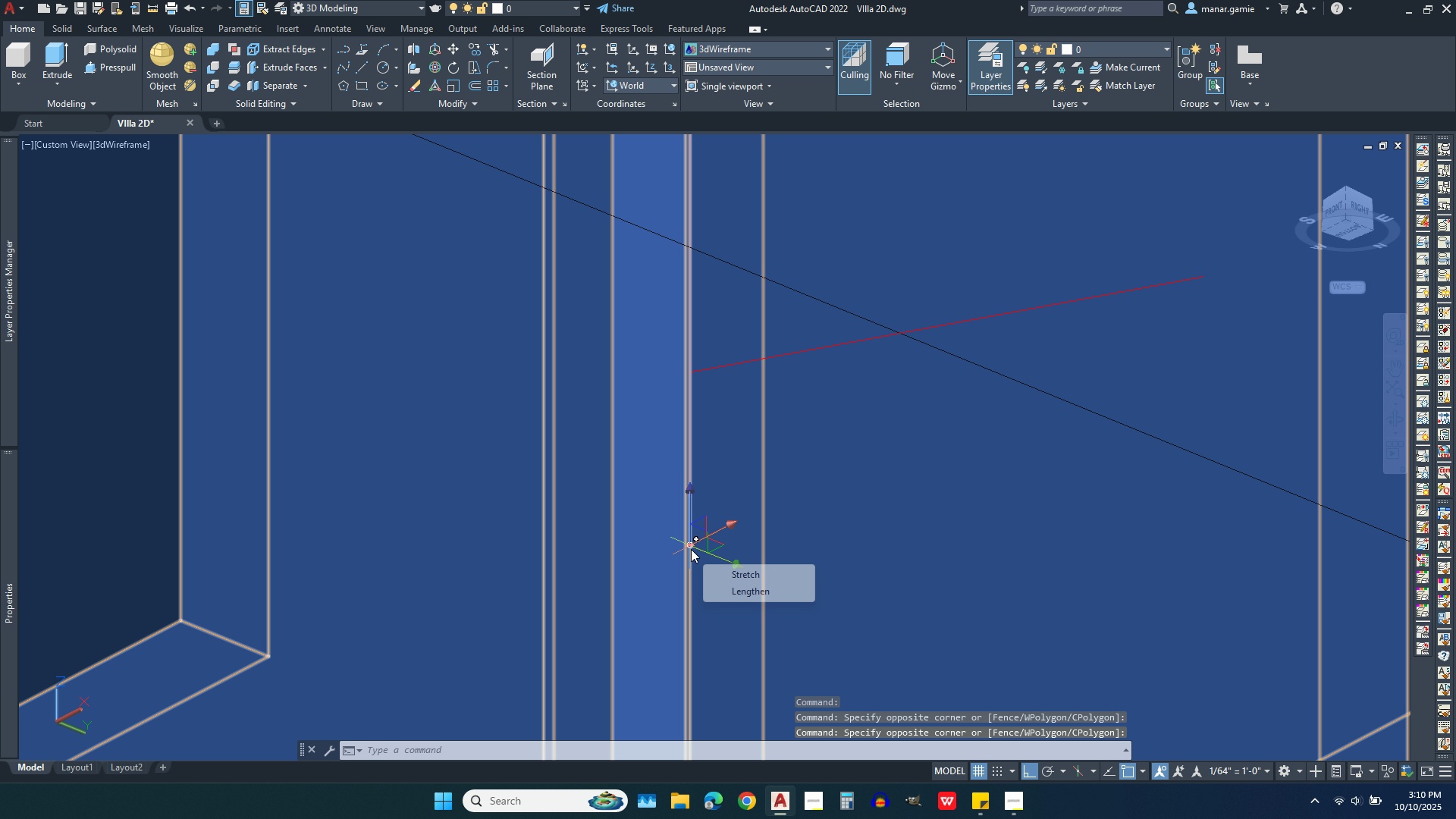 
left_click([691, 549])
 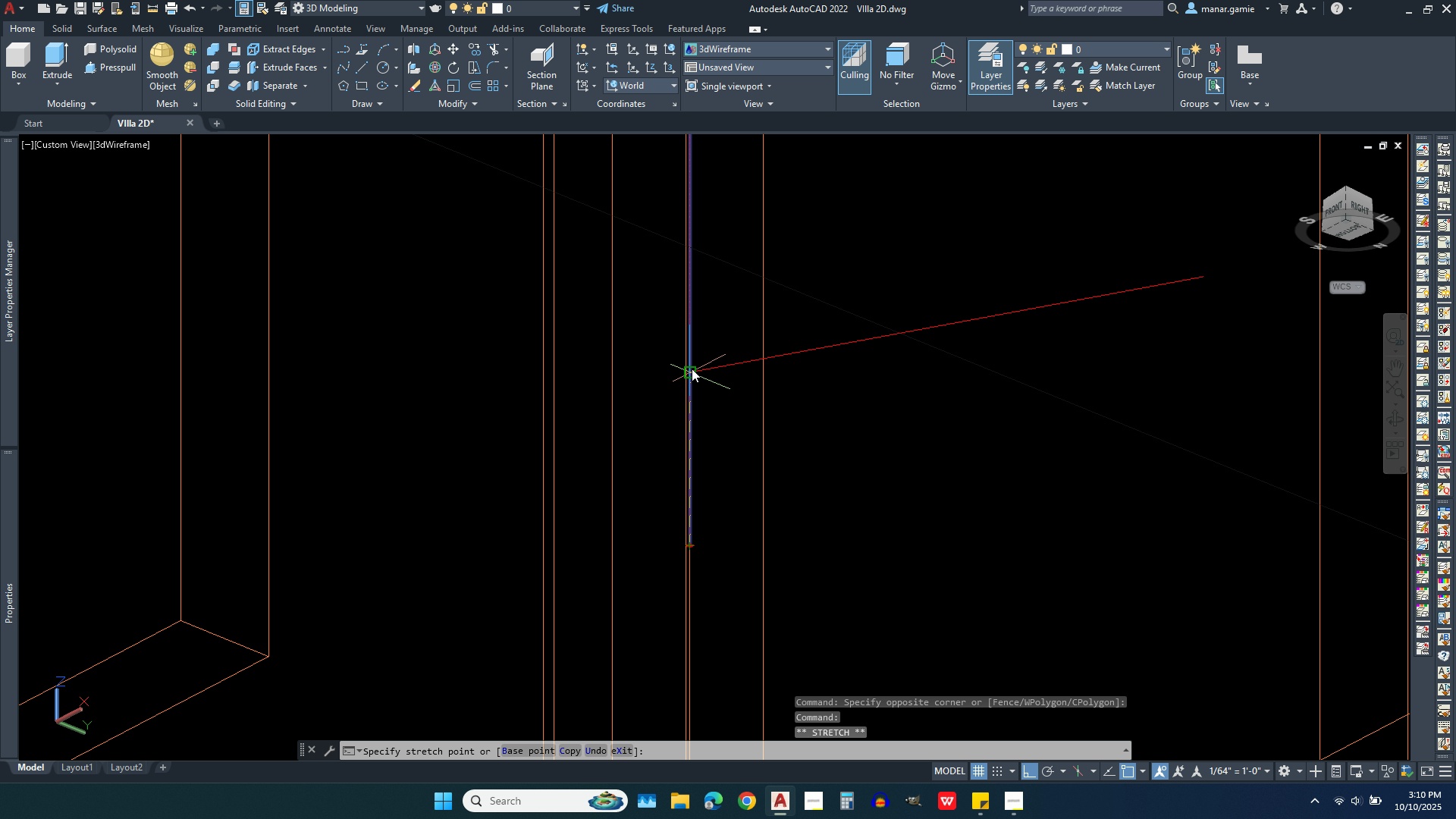 
left_click([692, 369])
 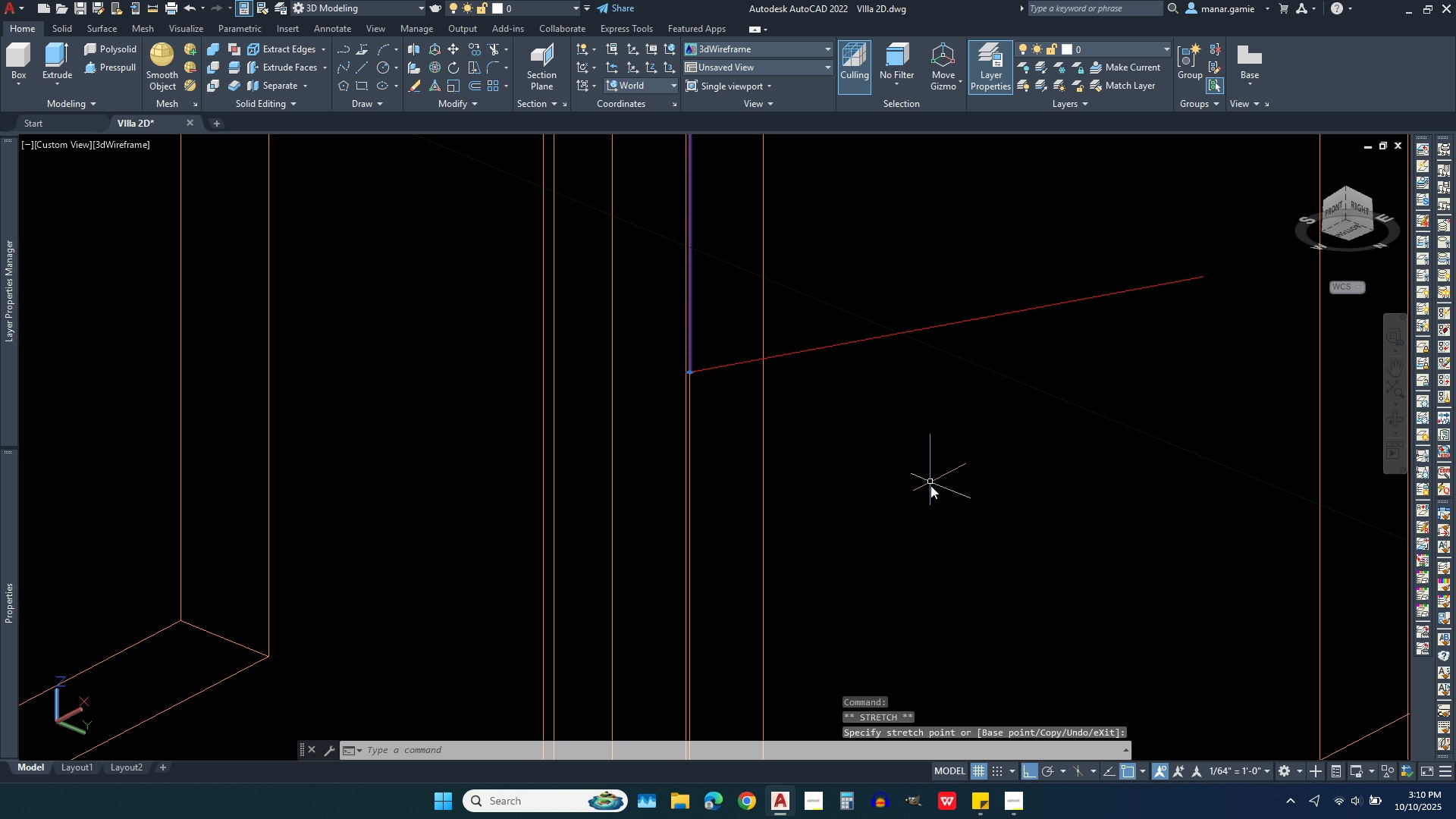 
scroll: coordinate [906, 541], scroll_direction: down, amount: 5.0
 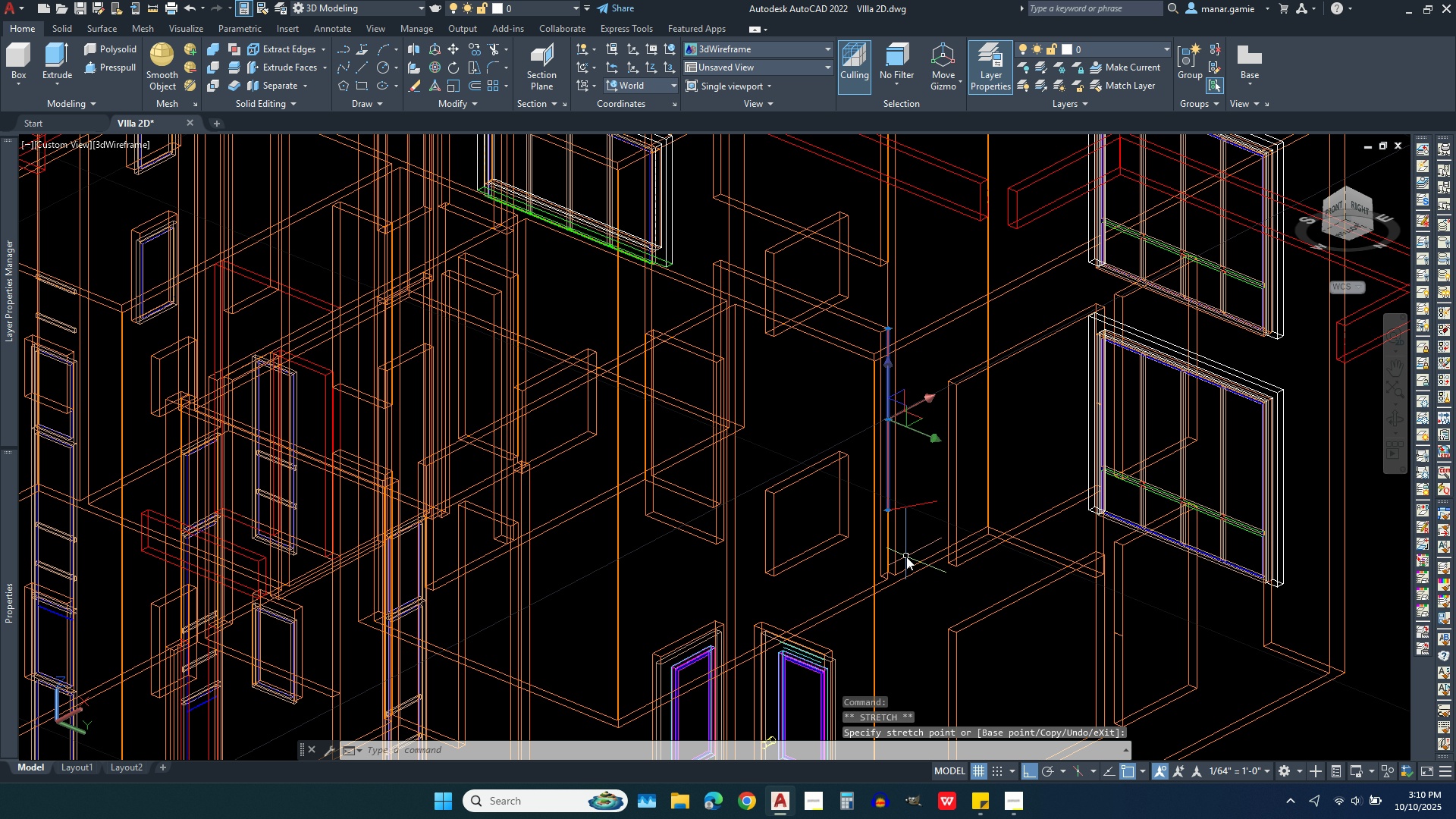 
key(Escape)
 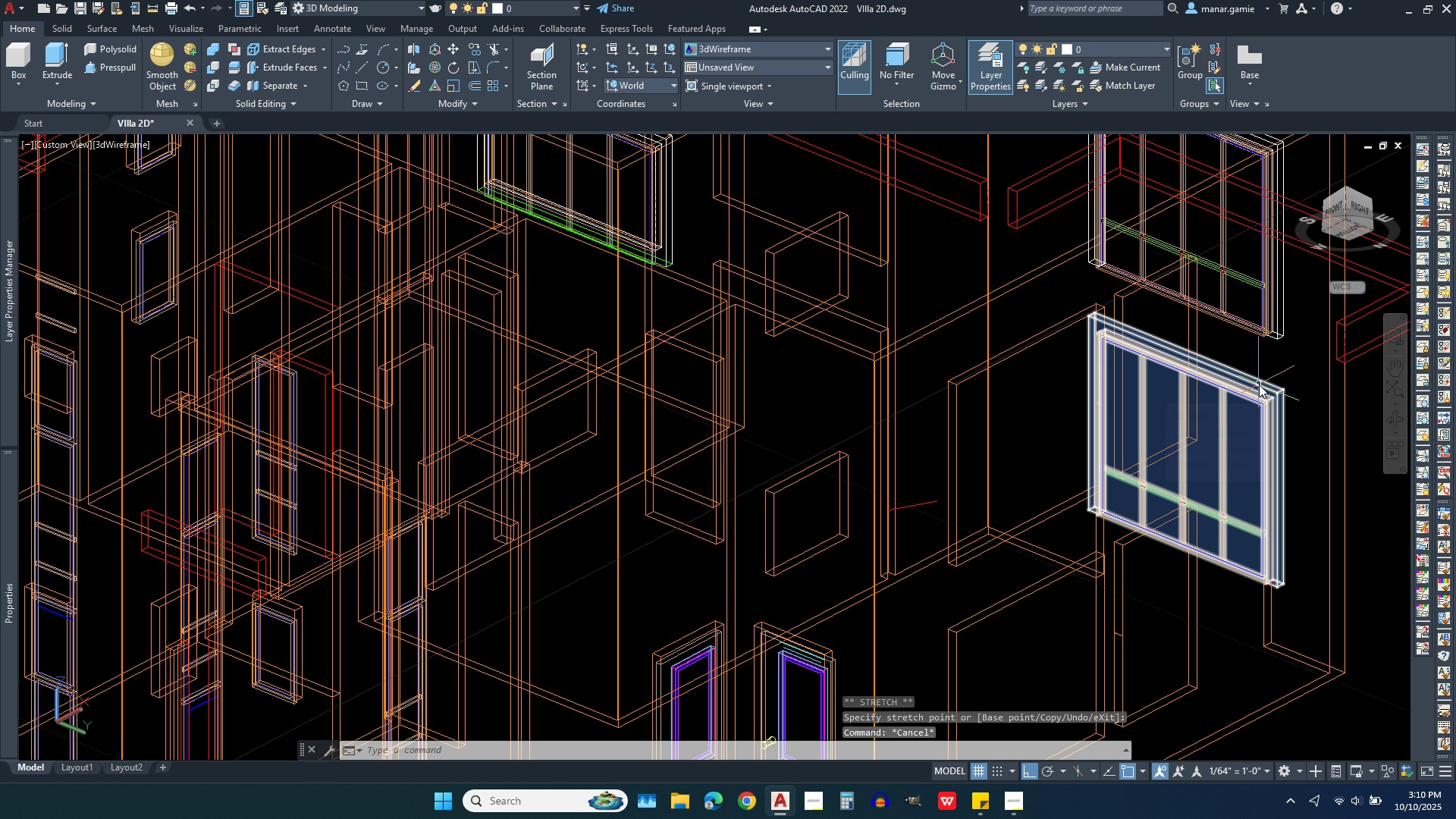 
left_click([1259, 384])
 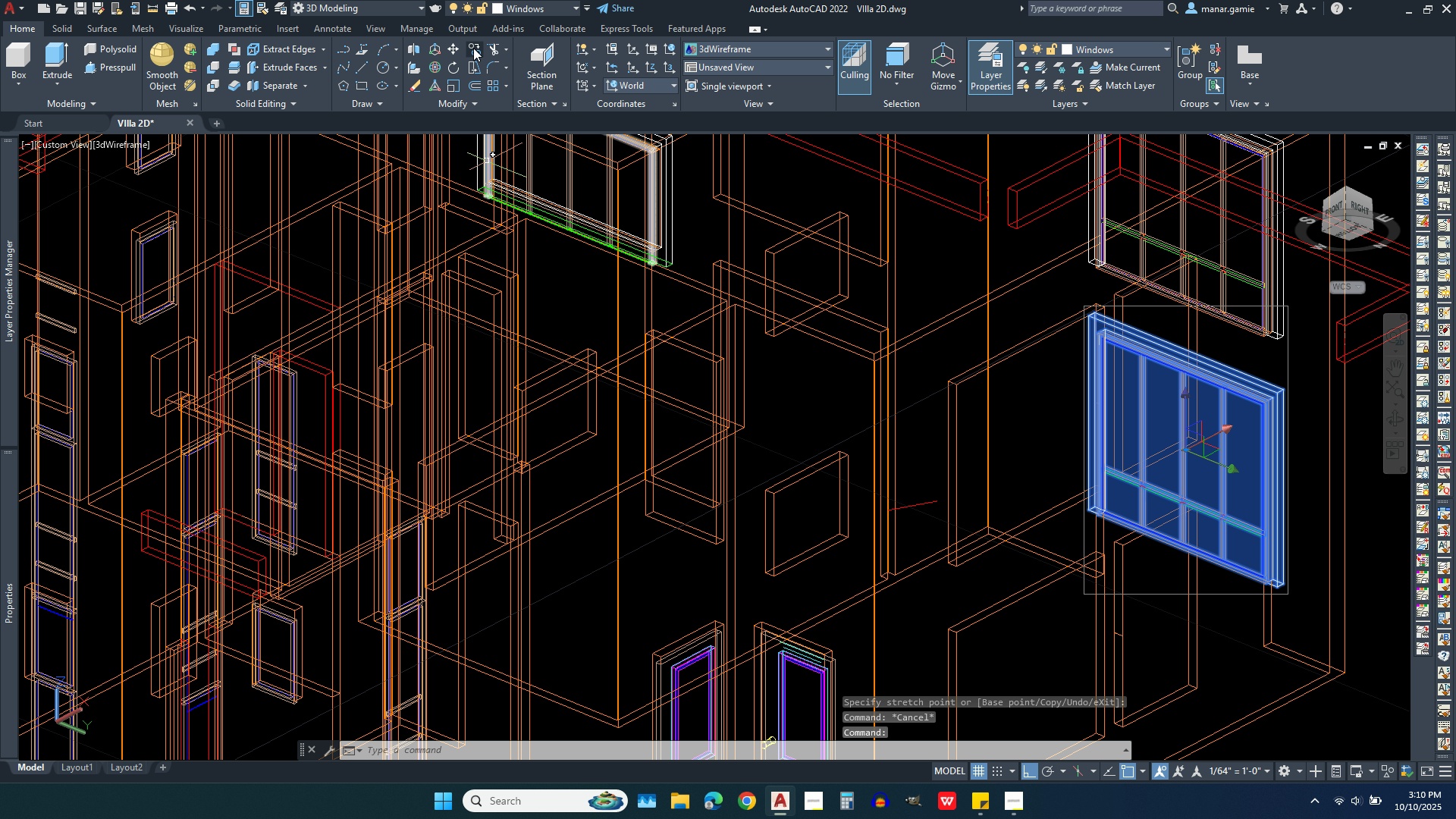 
left_click([476, 48])
 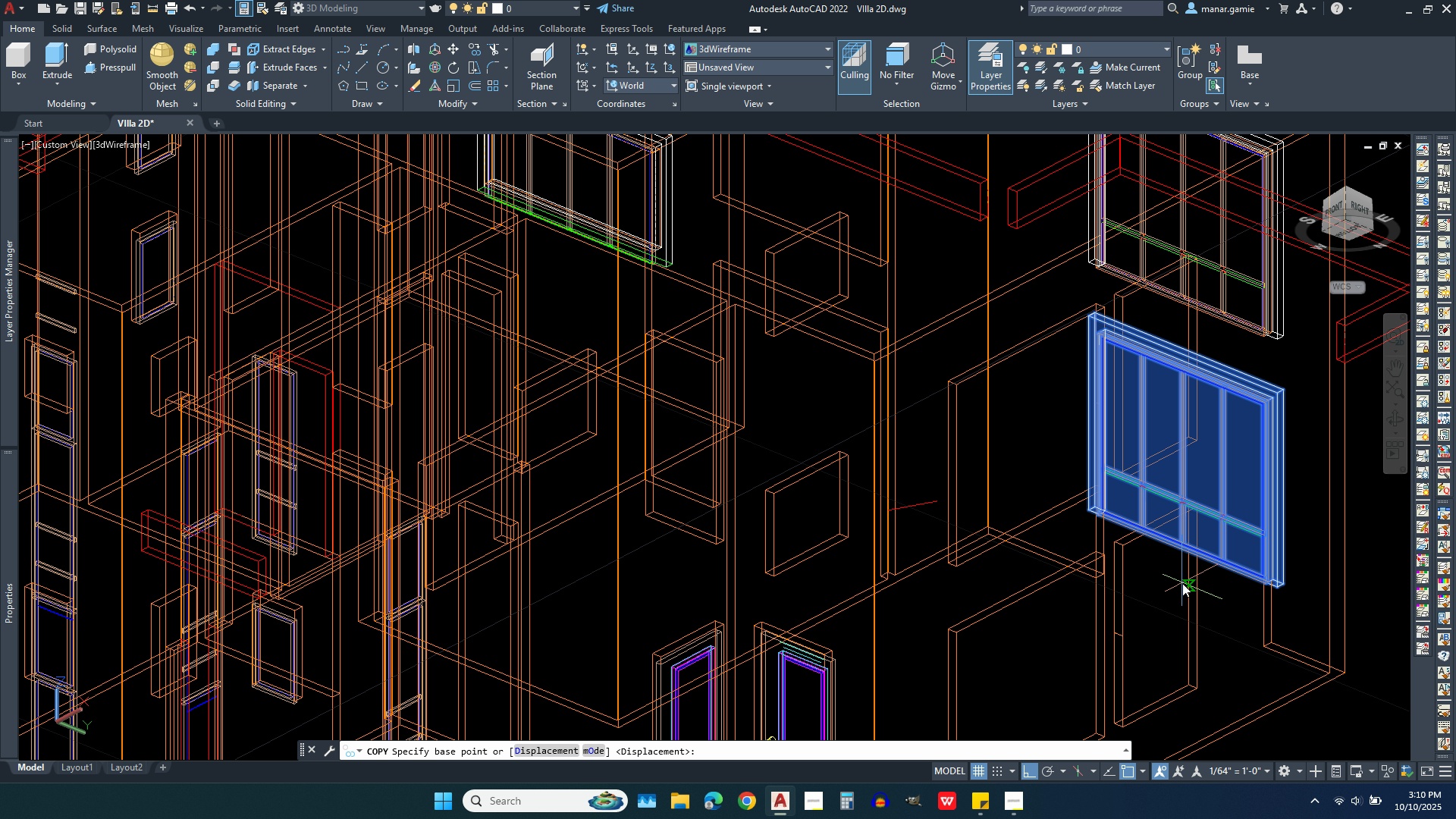 
scroll: coordinate [1222, 573], scroll_direction: up, amount: 5.0
 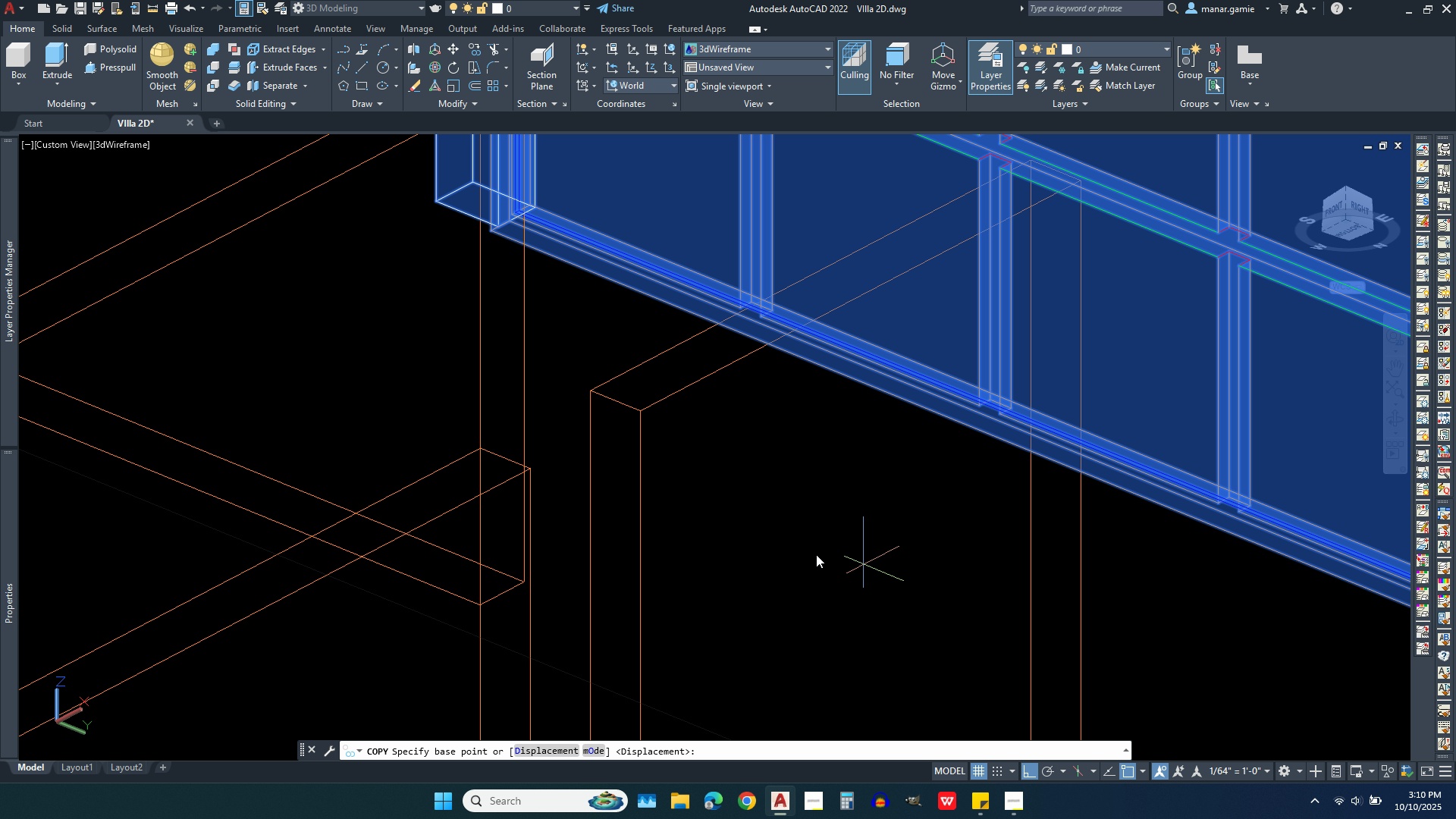 
scroll: coordinate [792, 549], scroll_direction: down, amount: 2.0
 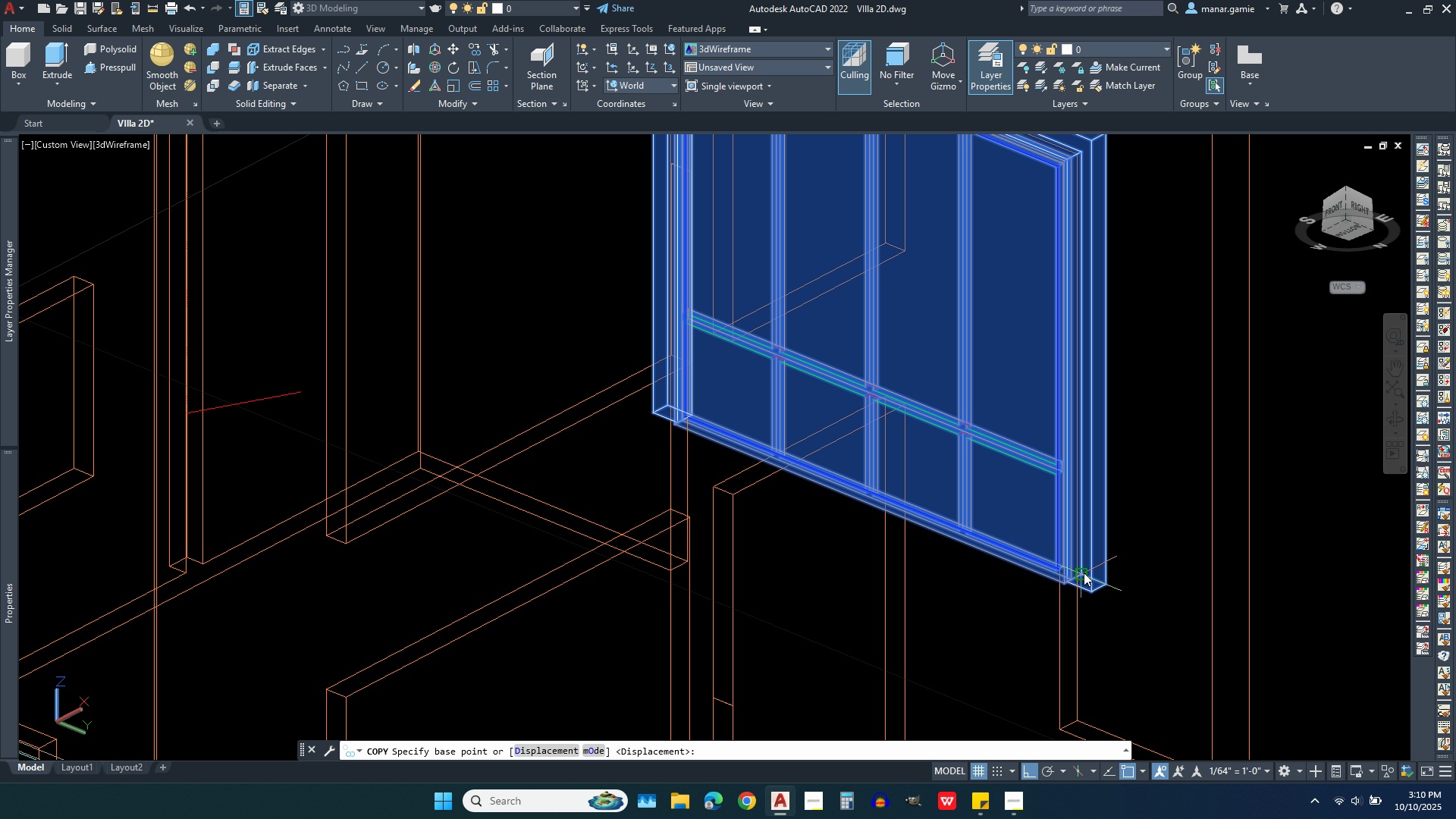 
scroll: coordinate [965, 586], scroll_direction: up, amount: 6.0
 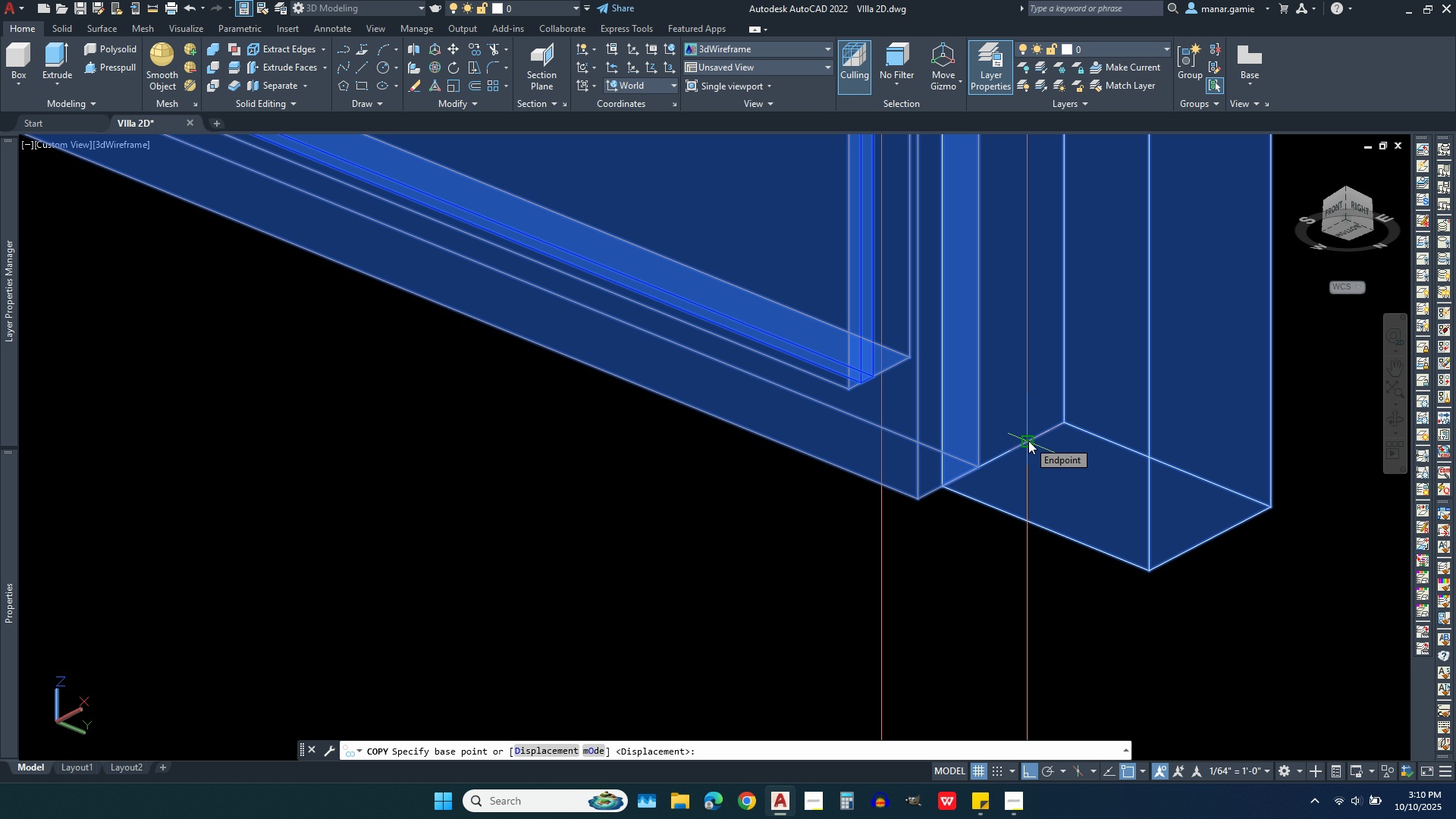 
left_click([1028, 441])
 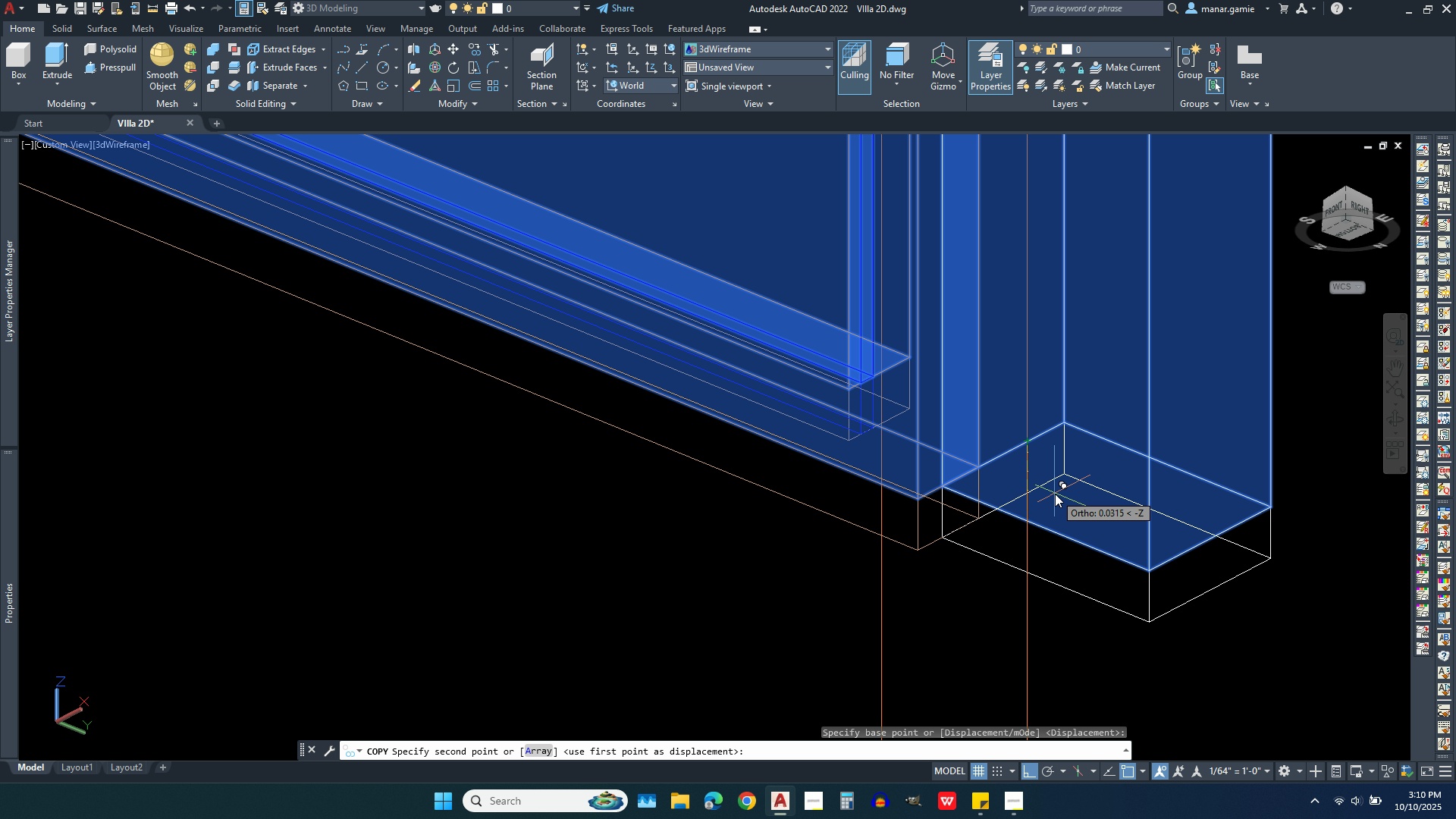 
scroll: coordinate [864, 594], scroll_direction: down, amount: 8.0
 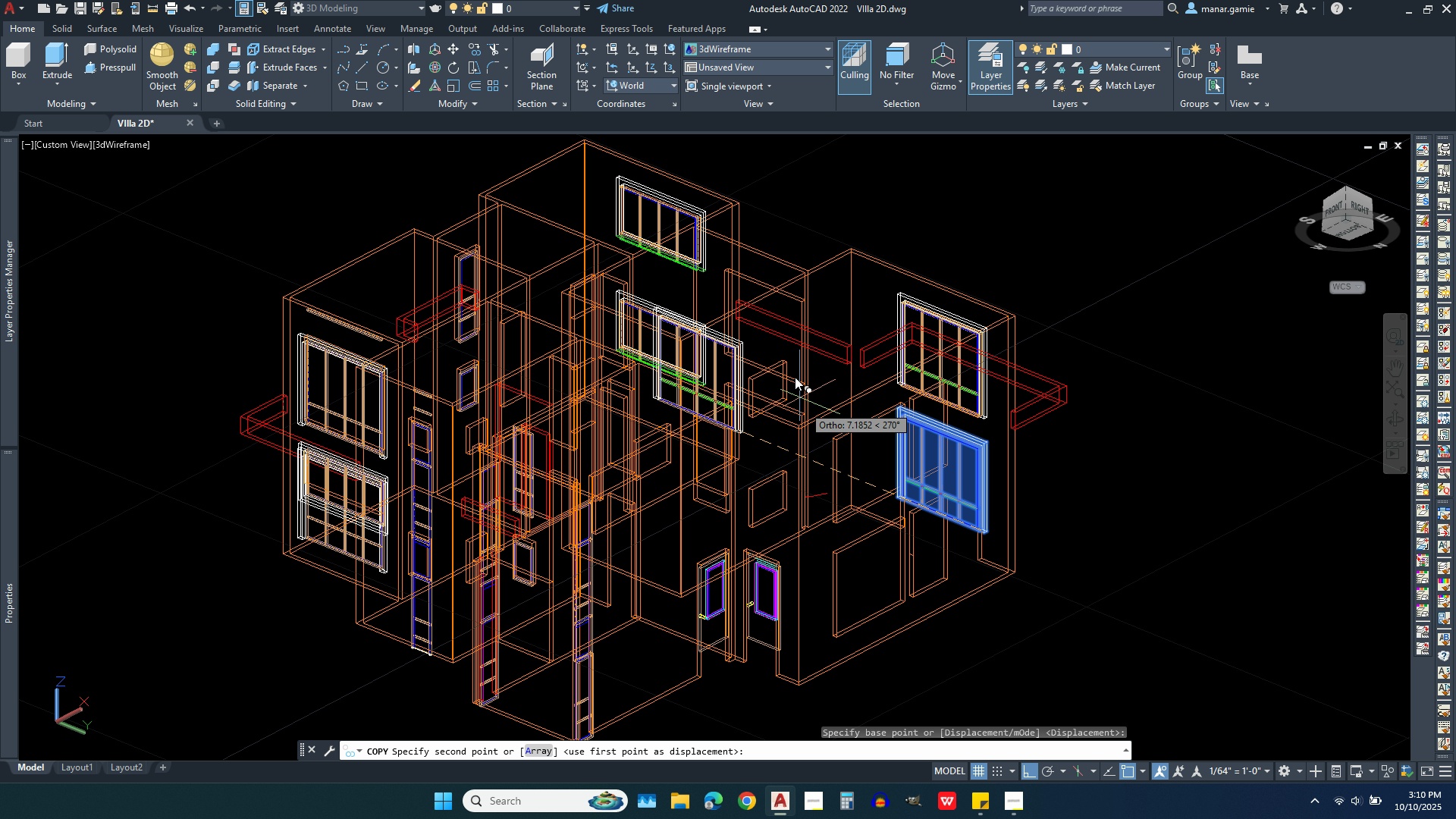 
scroll: coordinate [827, 482], scroll_direction: up, amount: 7.0
 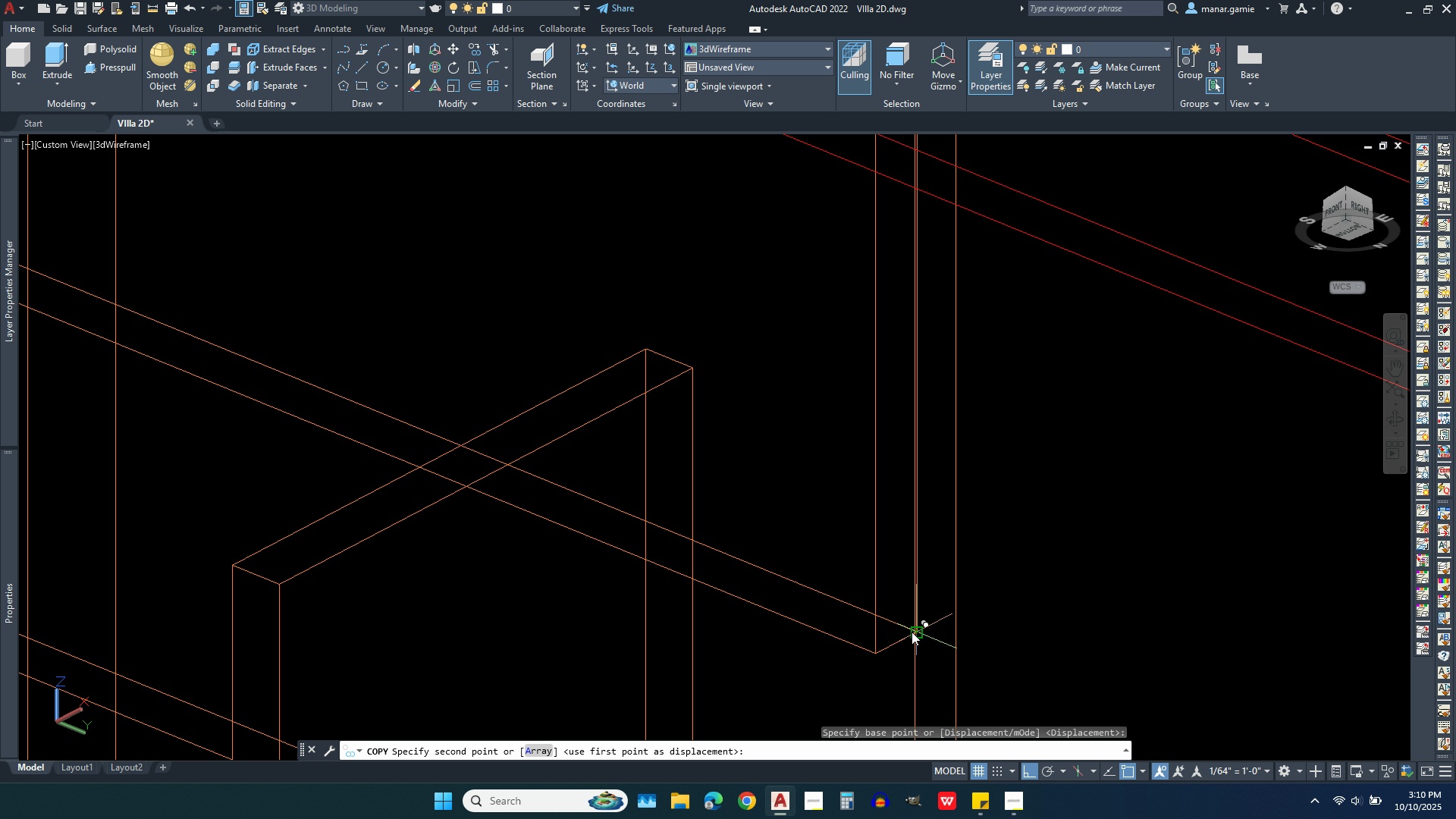 
wait(7.21)
 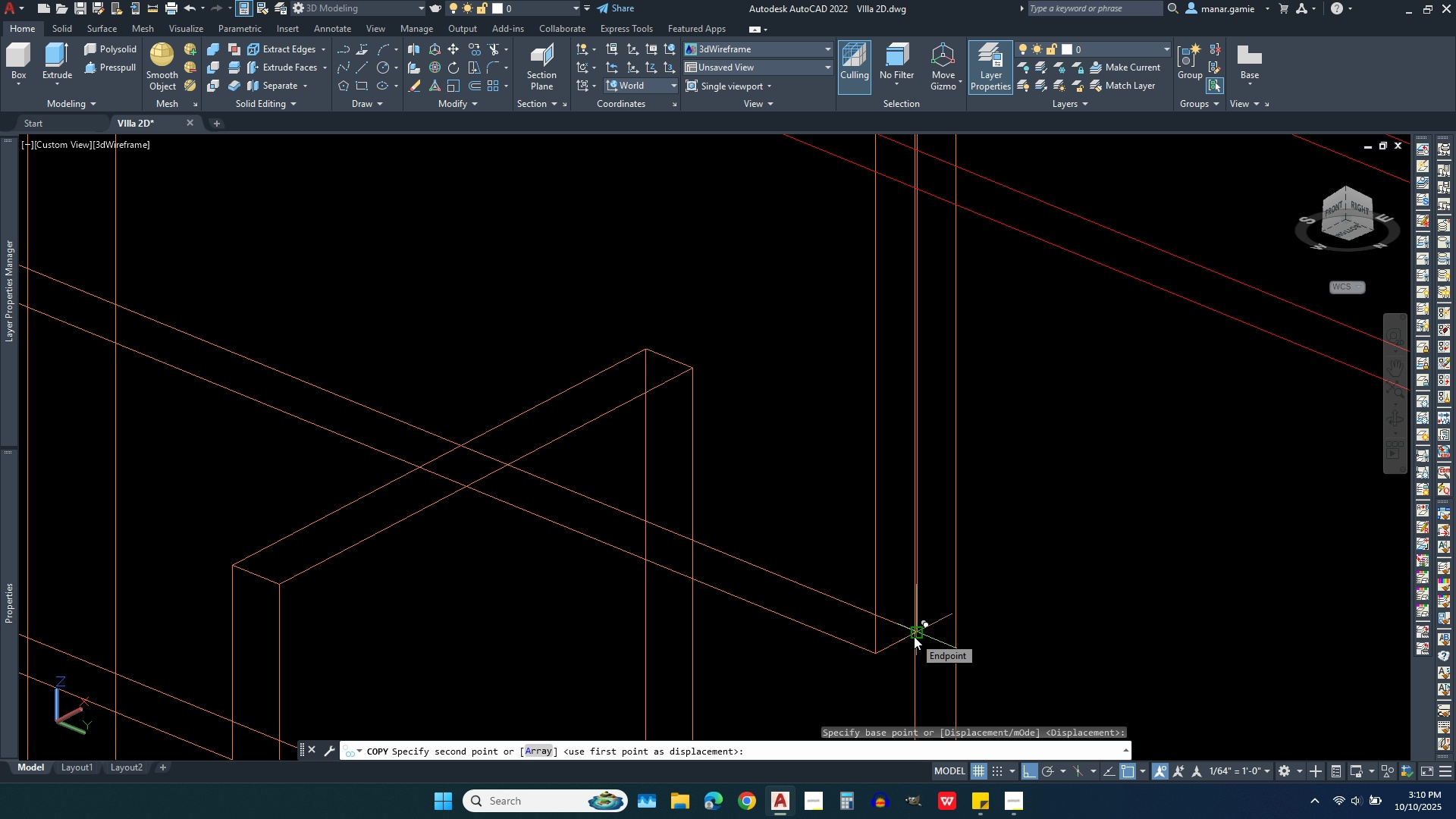 
scroll: coordinate [914, 629], scroll_direction: up, amount: 5.0
 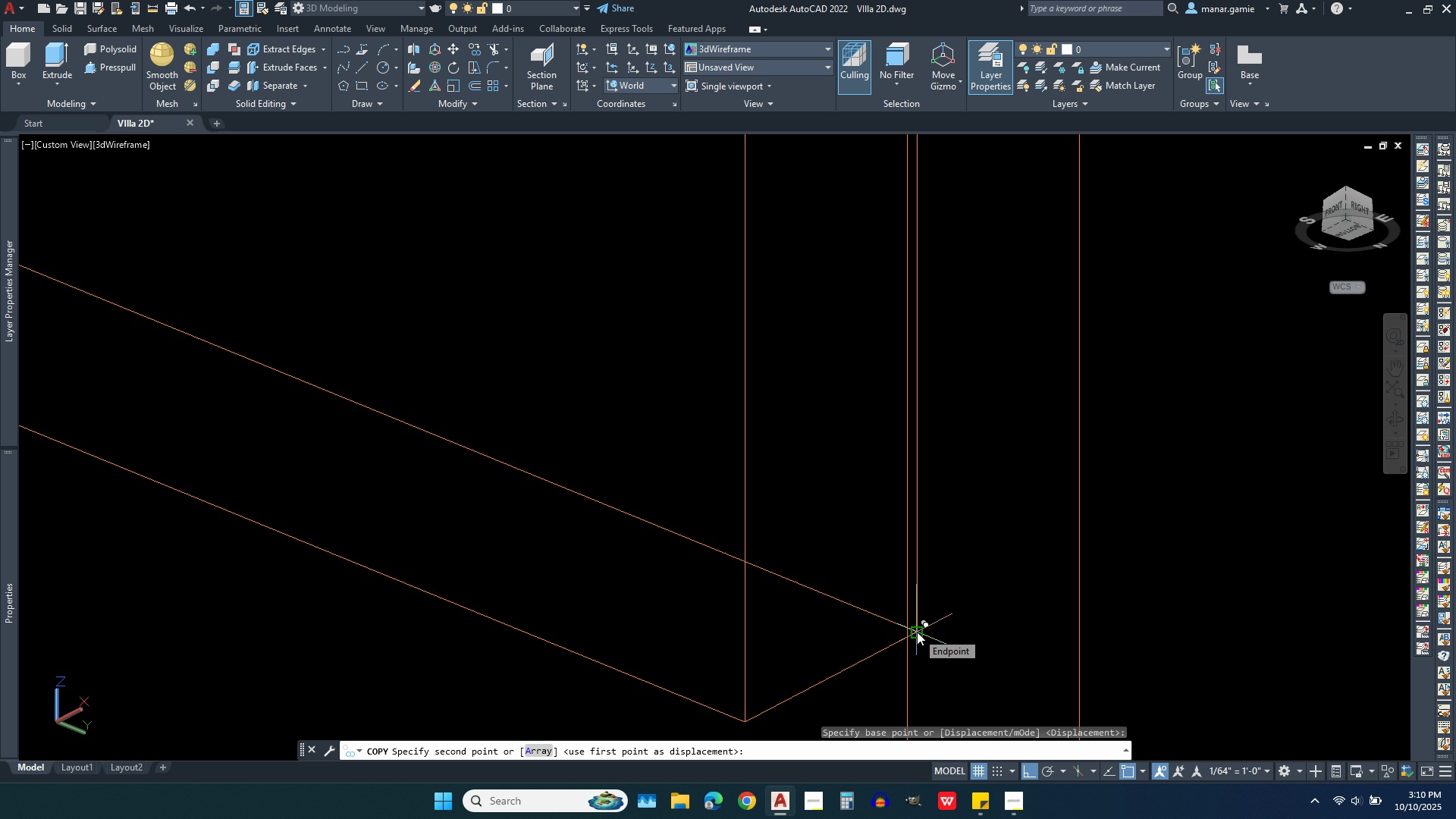 
left_click([917, 632])
 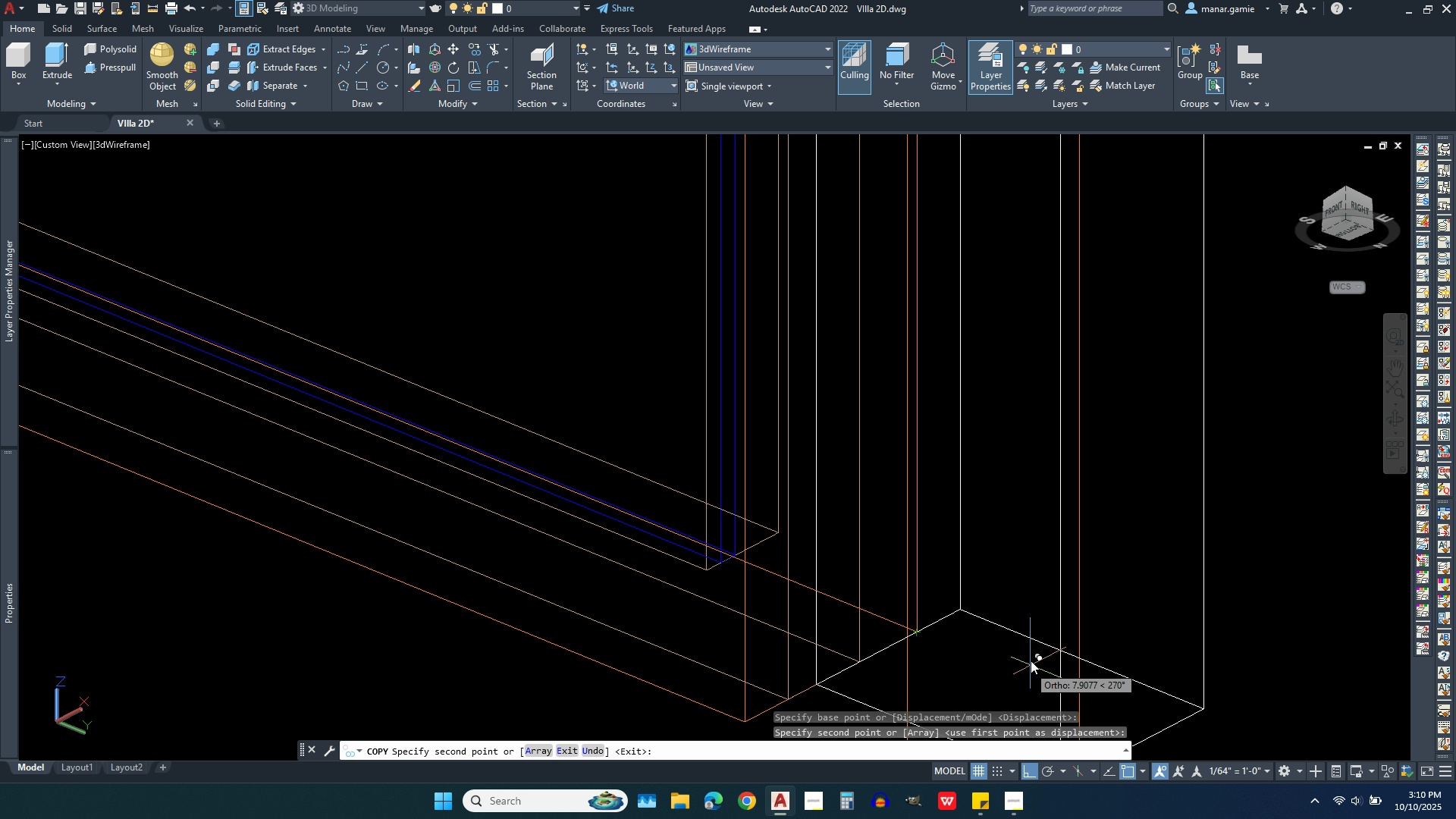 
scroll: coordinate [1026, 658], scroll_direction: down, amount: 4.0
 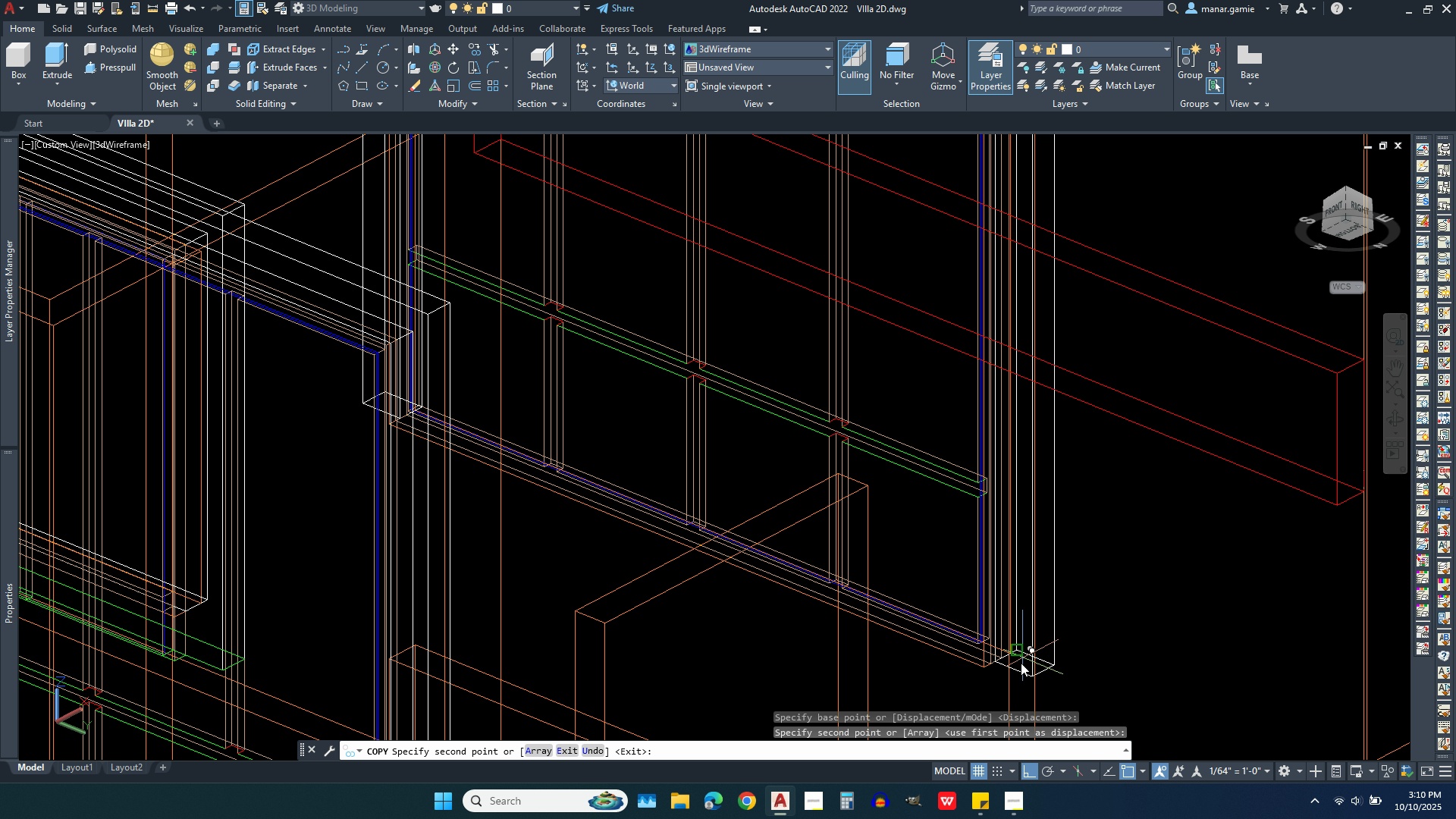 
key(Escape)
 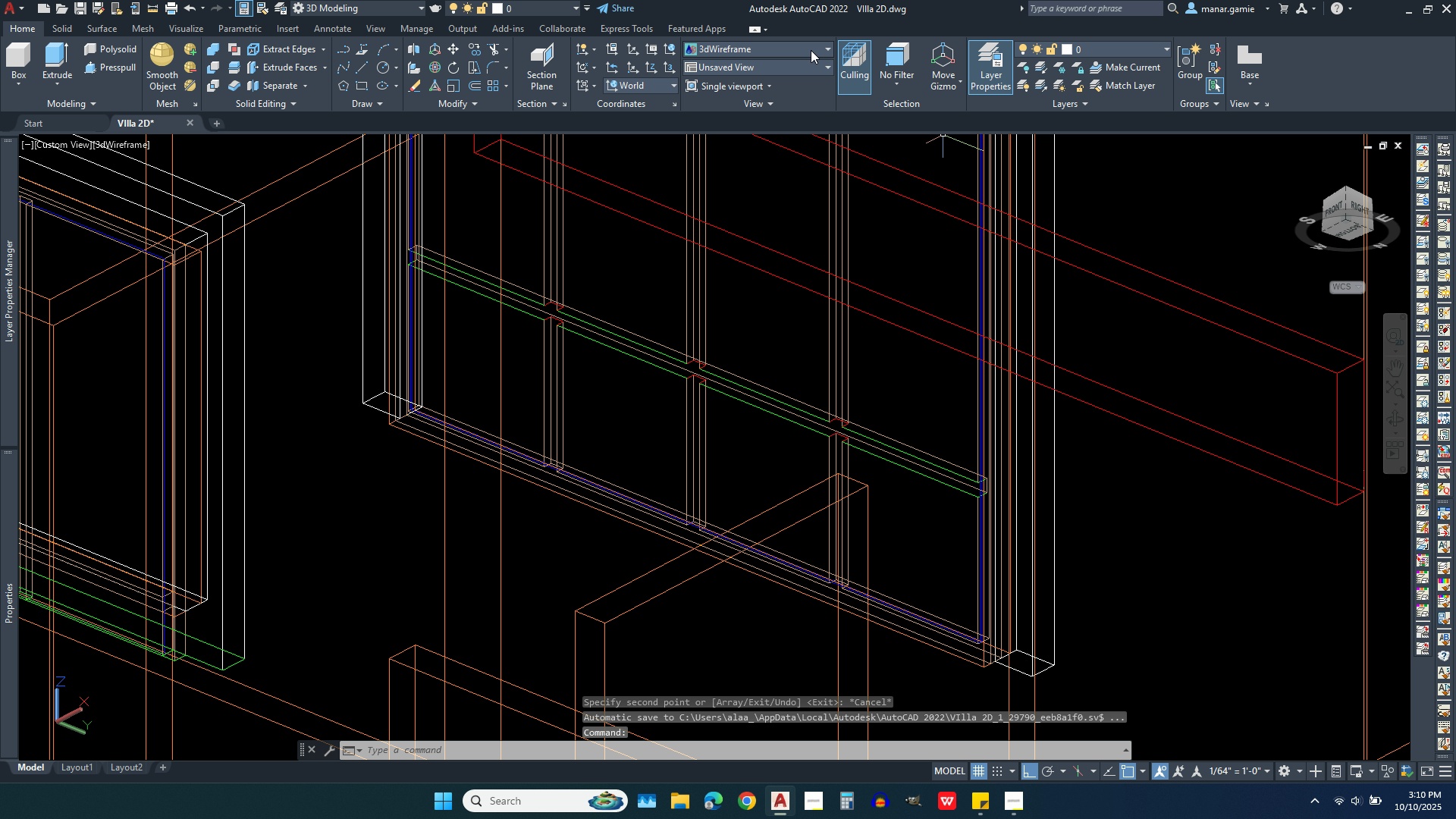 
left_click([771, 48])
 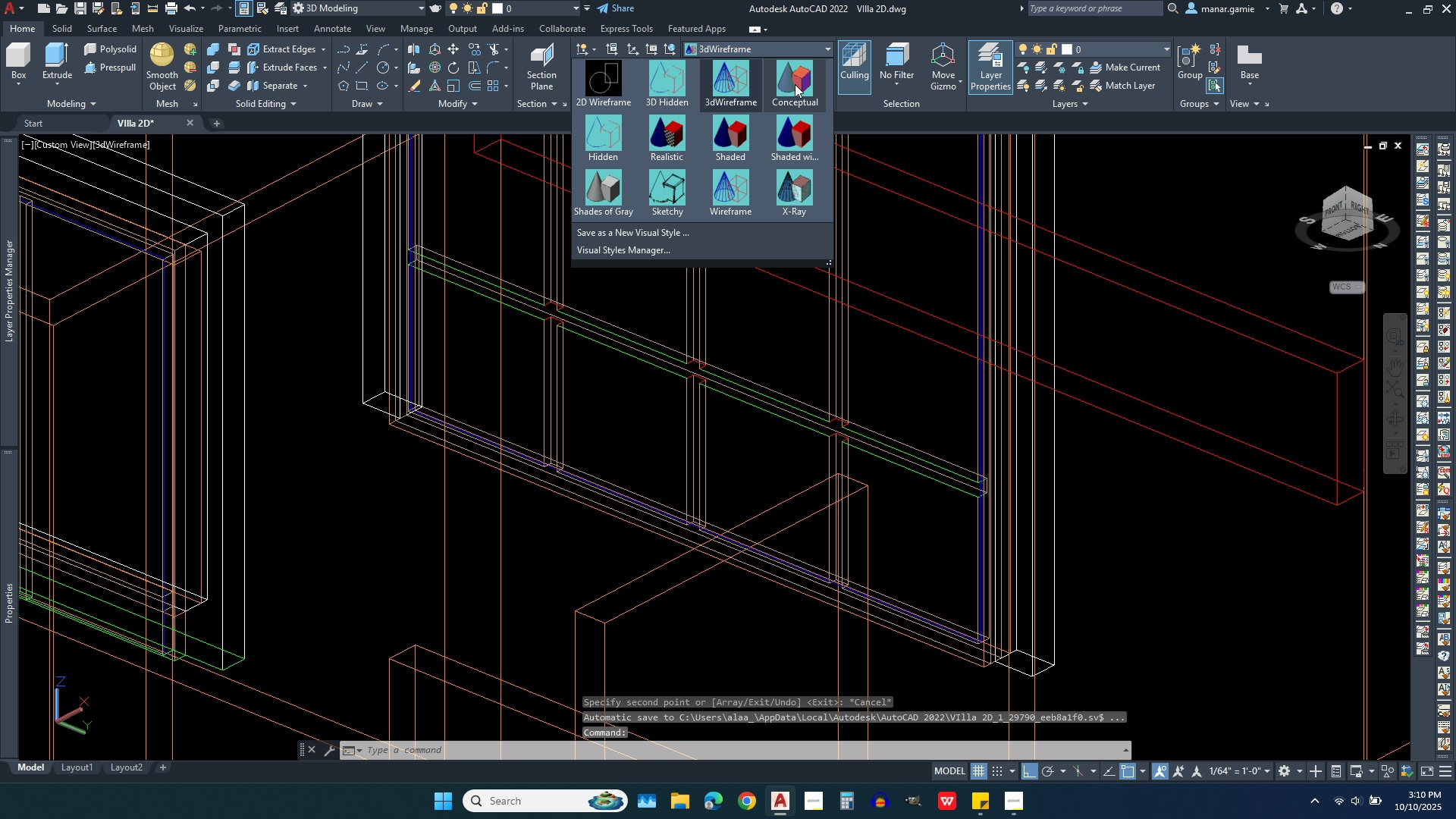 
left_click([795, 84])
 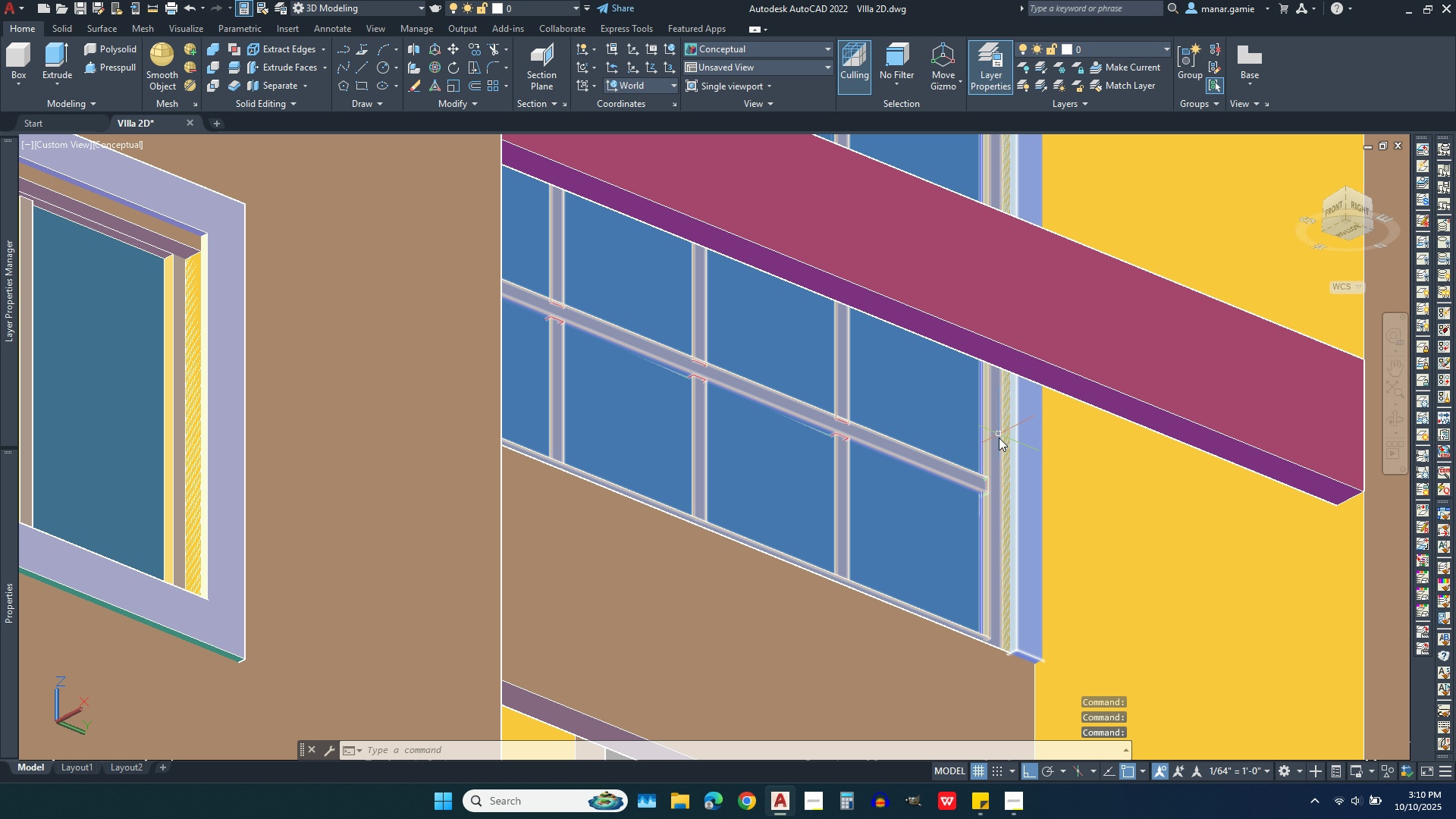 
scroll: coordinate [989, 530], scroll_direction: down, amount: 2.0
 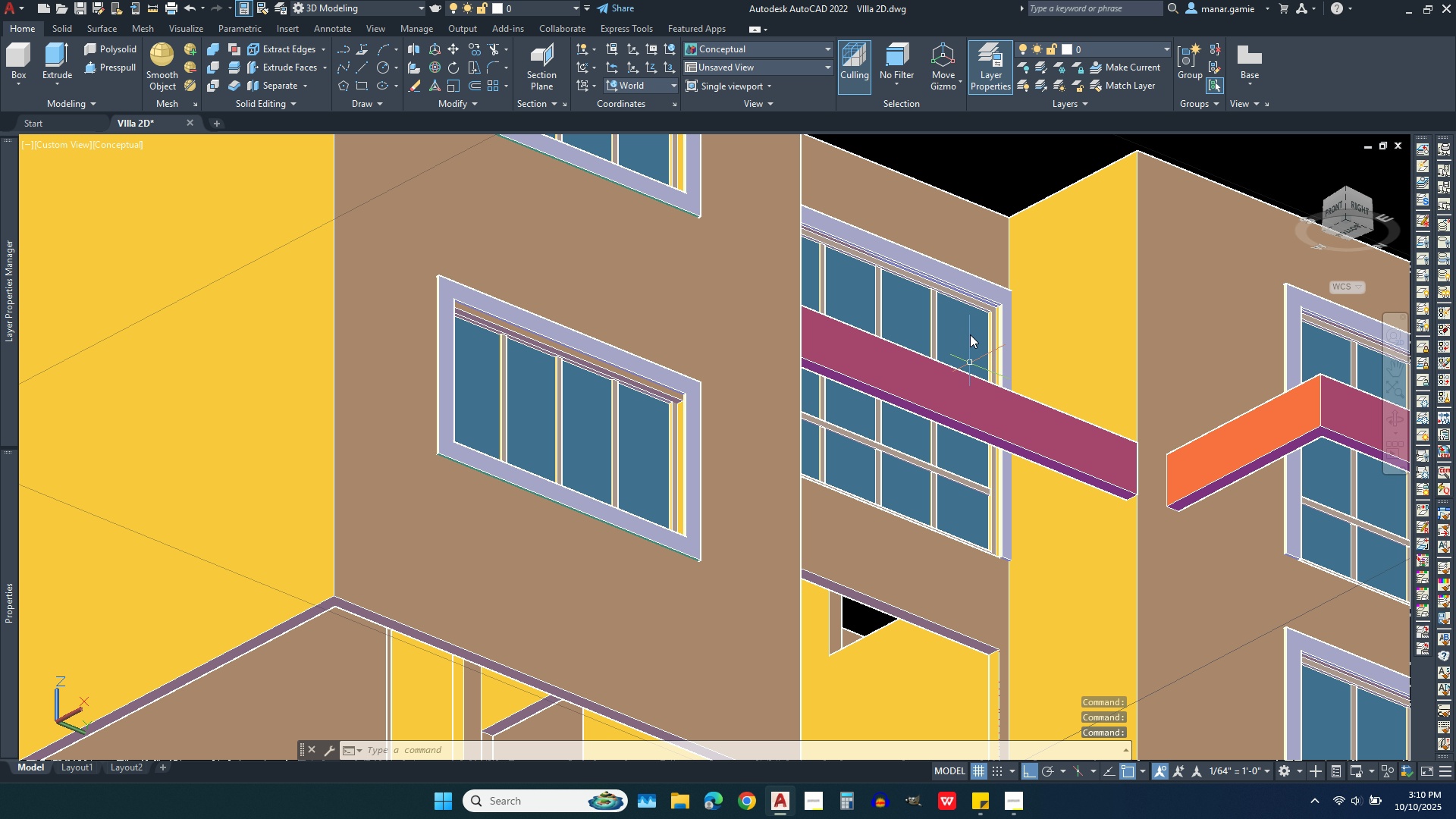 
scroll: coordinate [970, 294], scroll_direction: up, amount: 3.0
 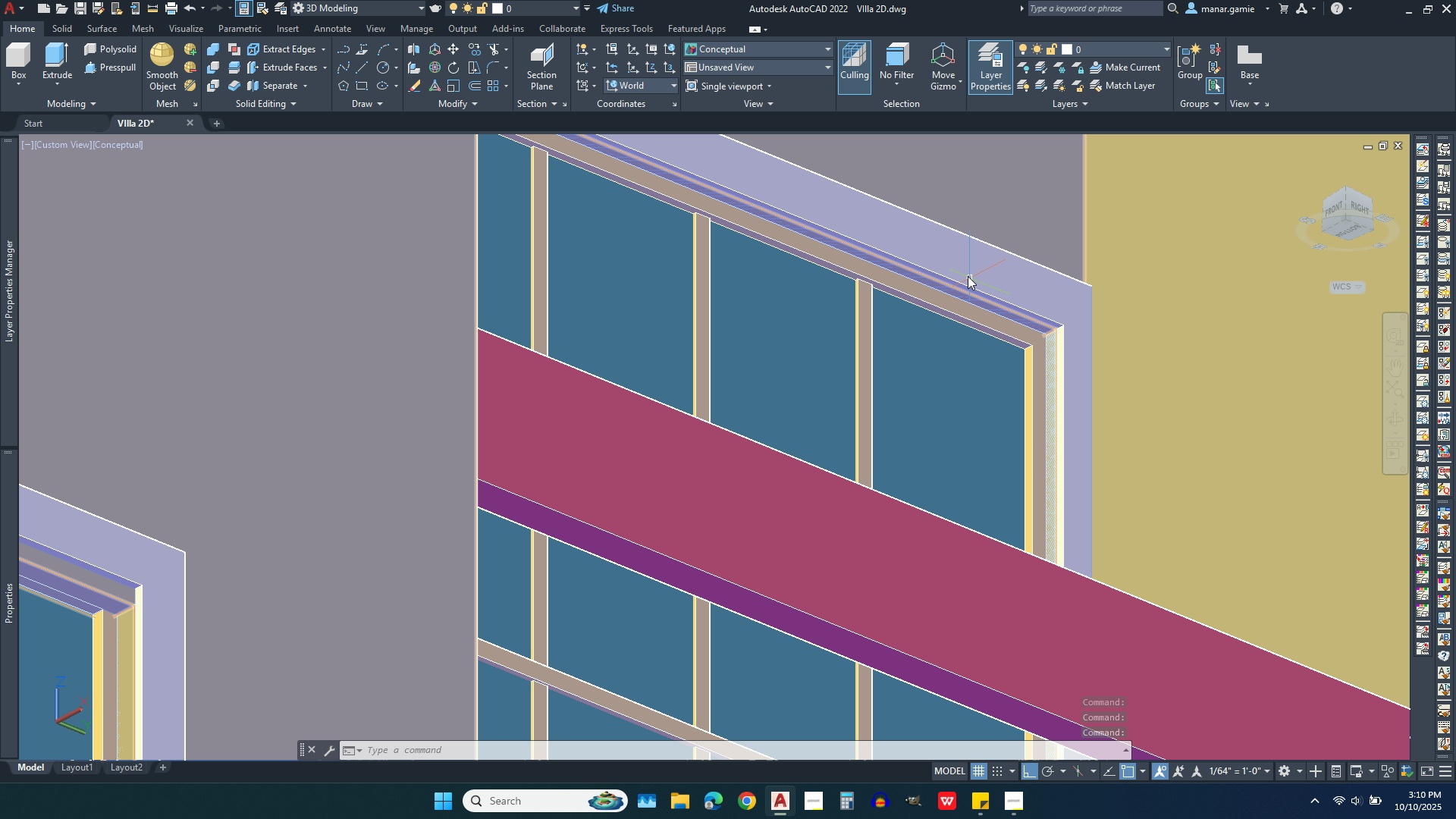 
scroll: coordinate [956, 252], scroll_direction: down, amount: 4.0
 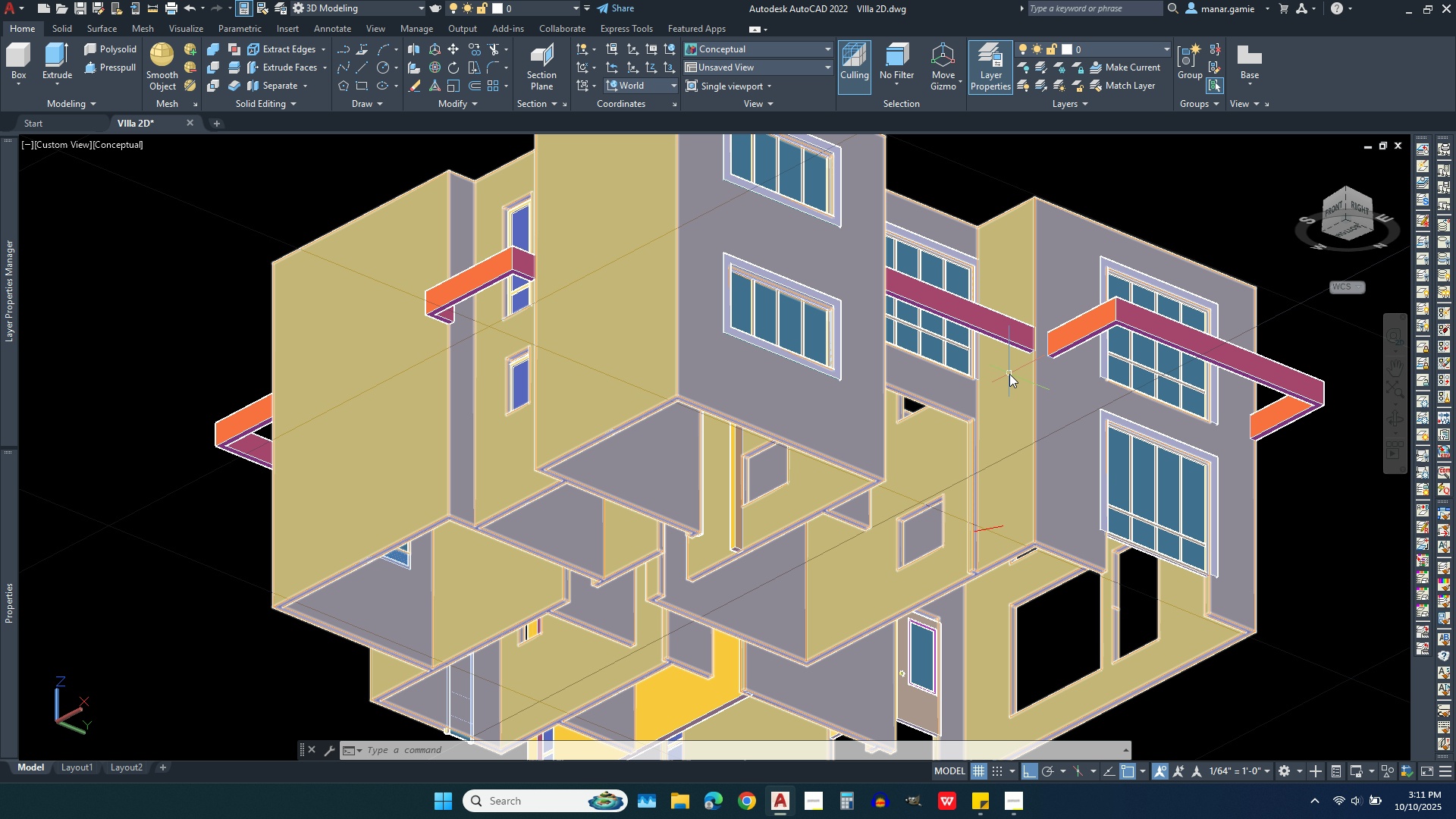 
scroll: coordinate [1007, 384], scroll_direction: up, amount: 2.0
 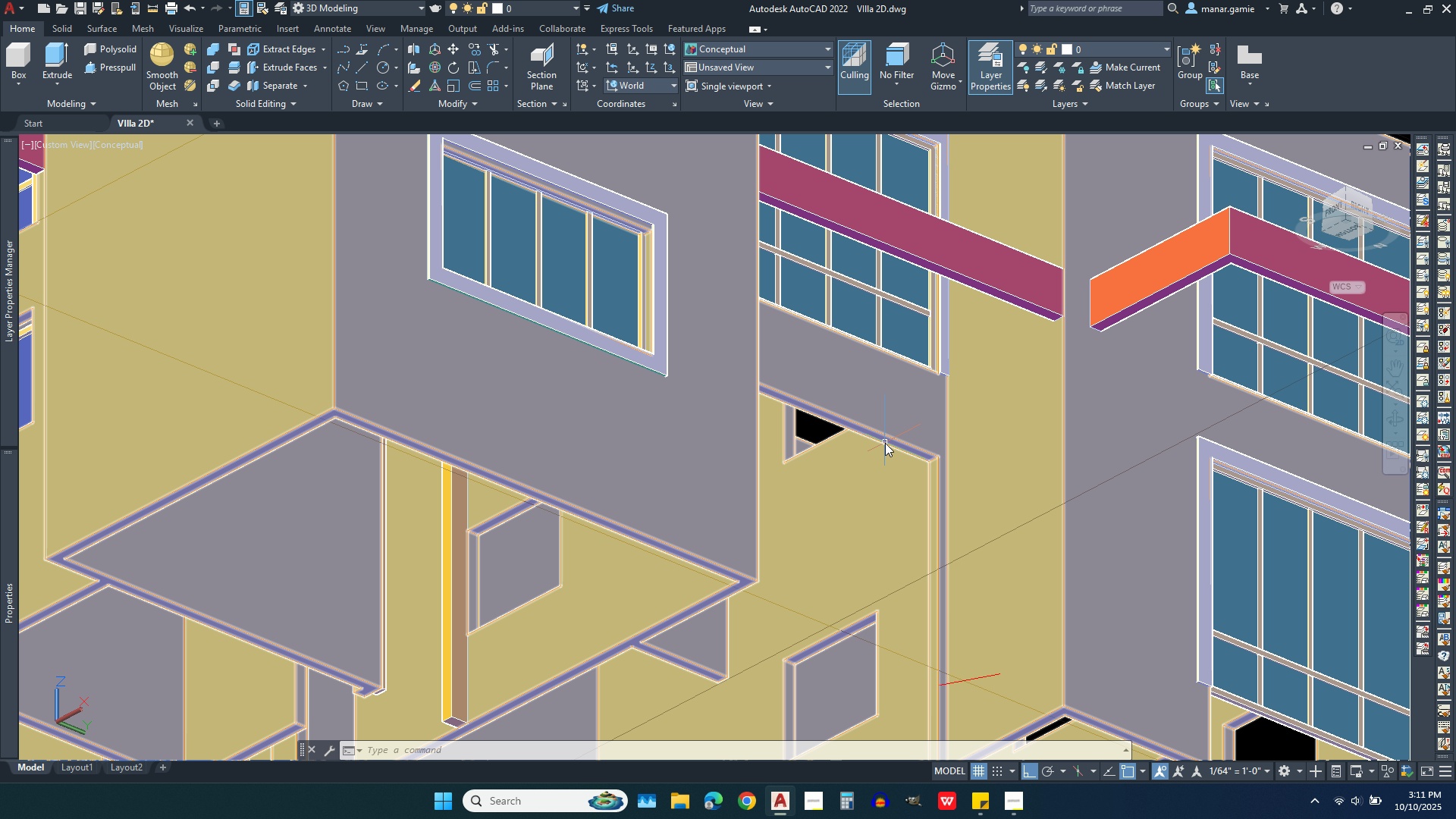 
scroll: coordinate [887, 443], scroll_direction: down, amount: 1.0
 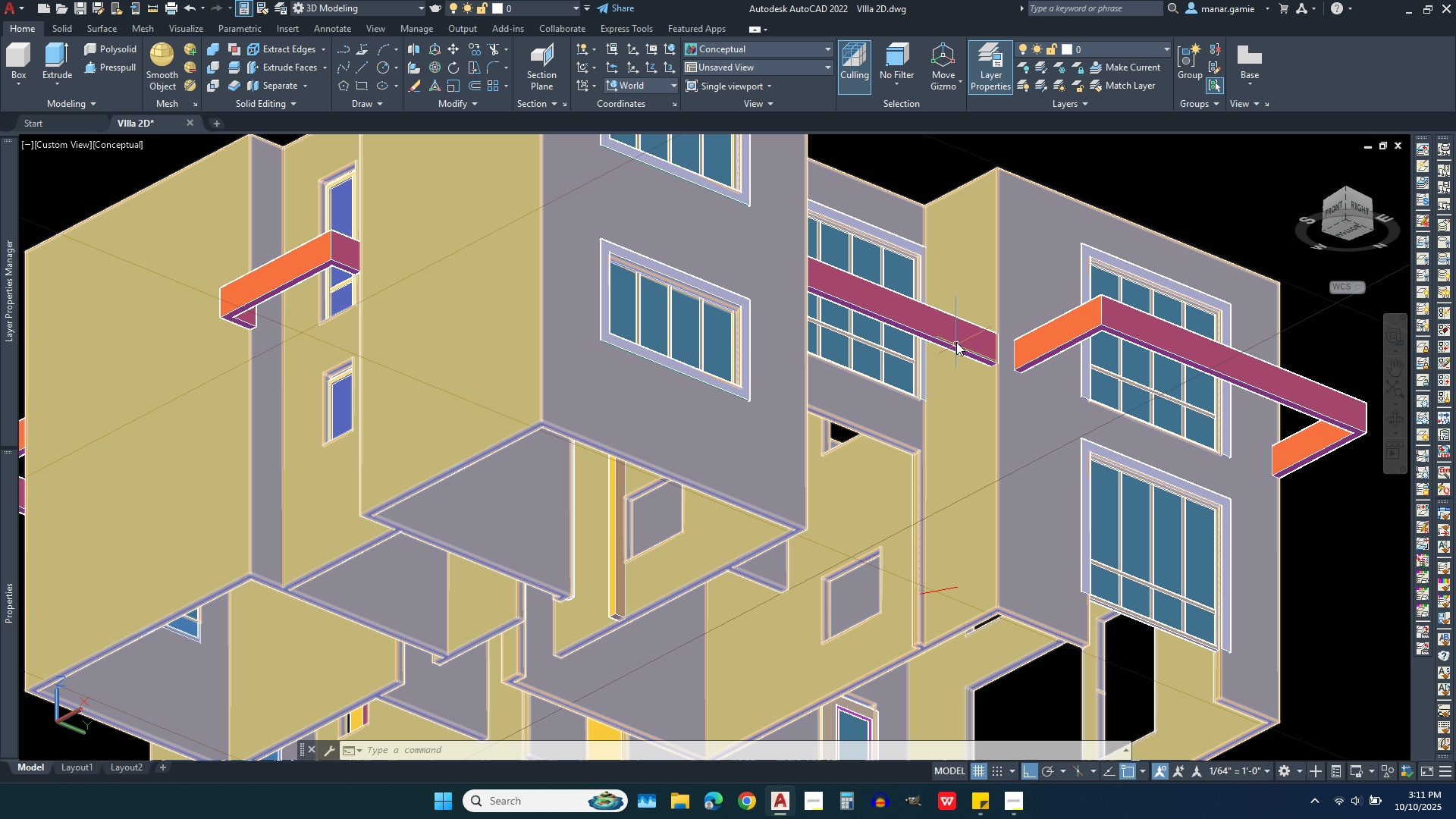 
scroll: coordinate [956, 331], scroll_direction: up, amount: 3.0
 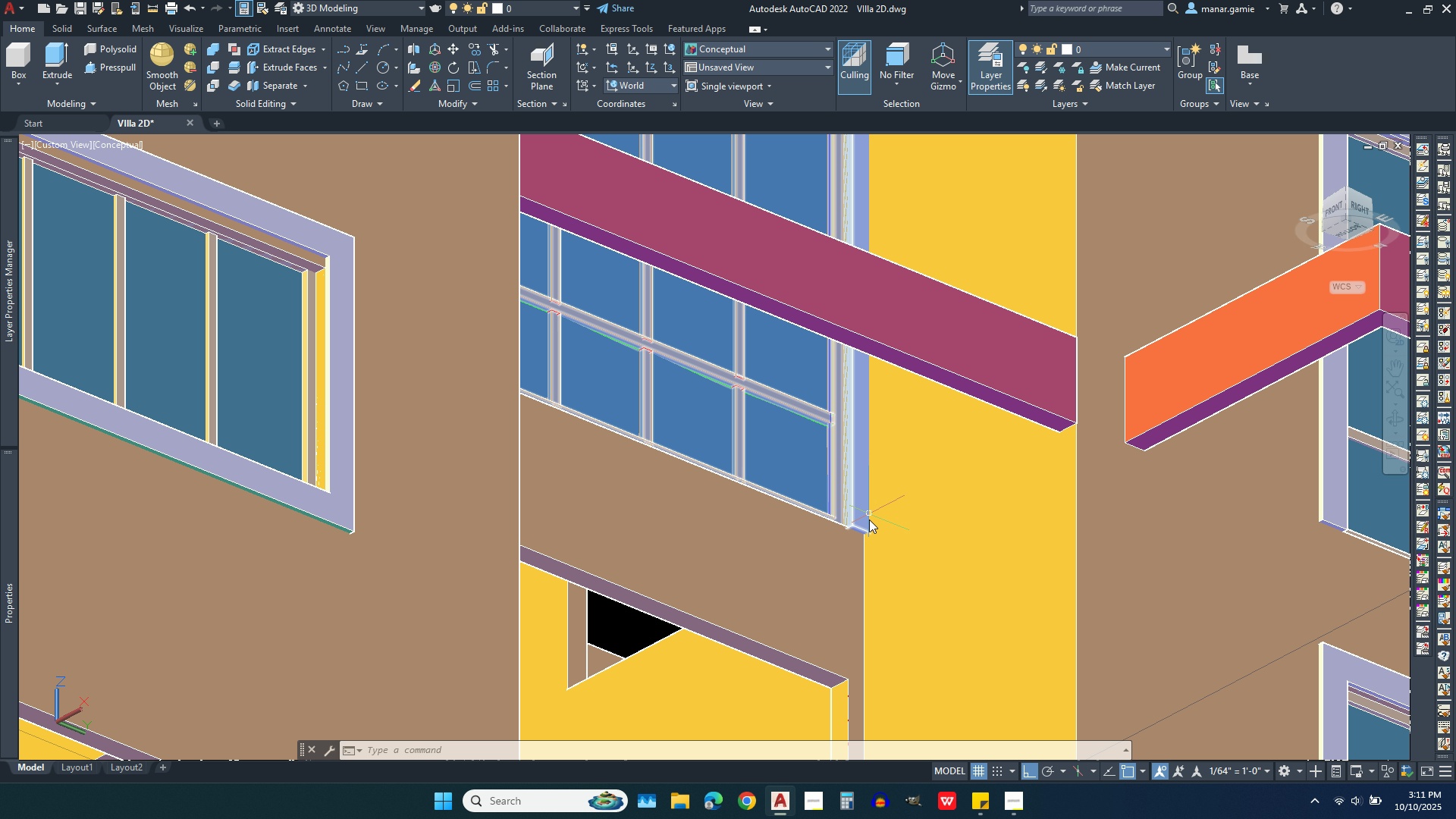 
scroll: coordinate [869, 525], scroll_direction: down, amount: 1.0
 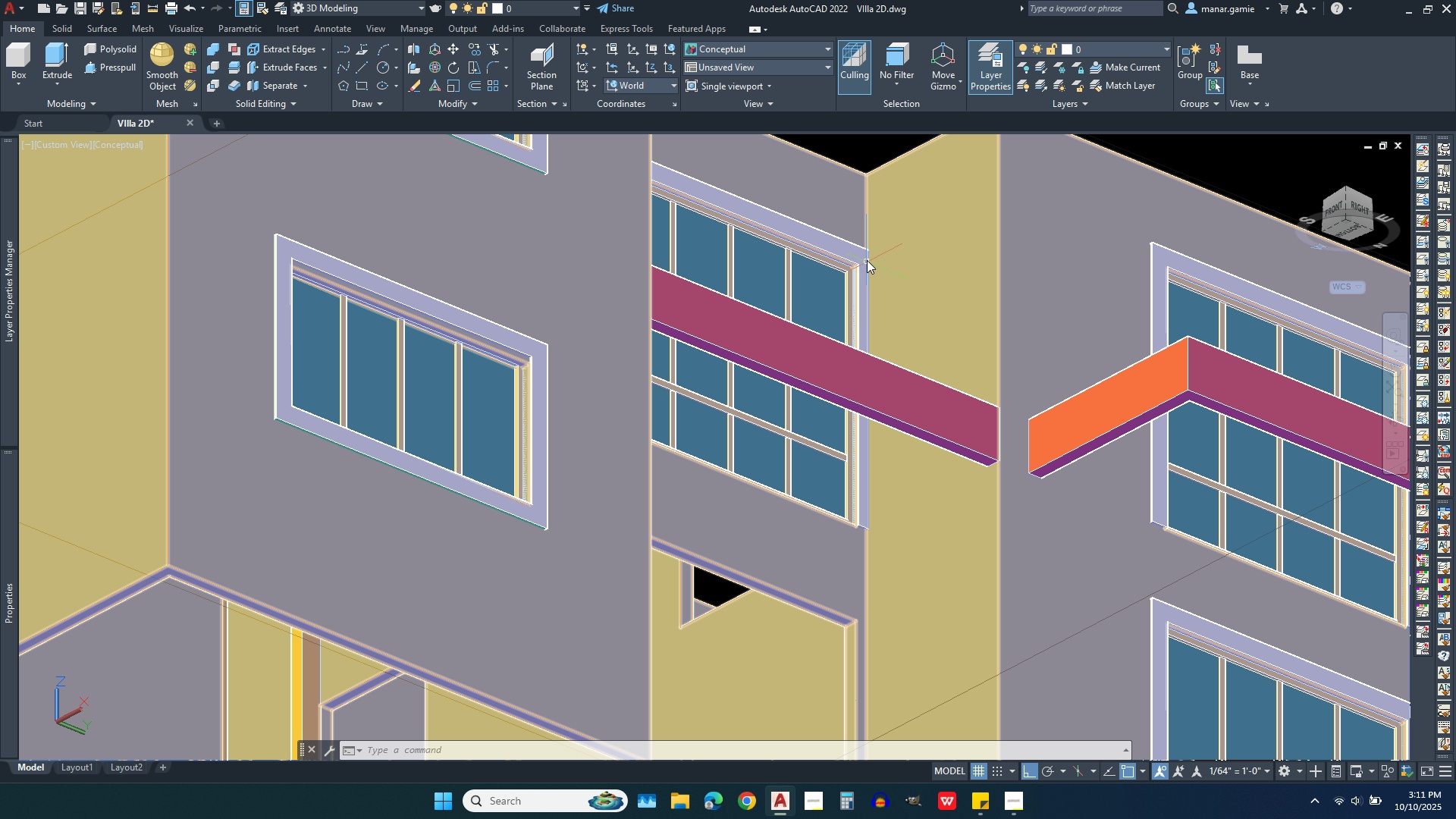 
scroll: coordinate [798, 273], scroll_direction: up, amount: 7.0
 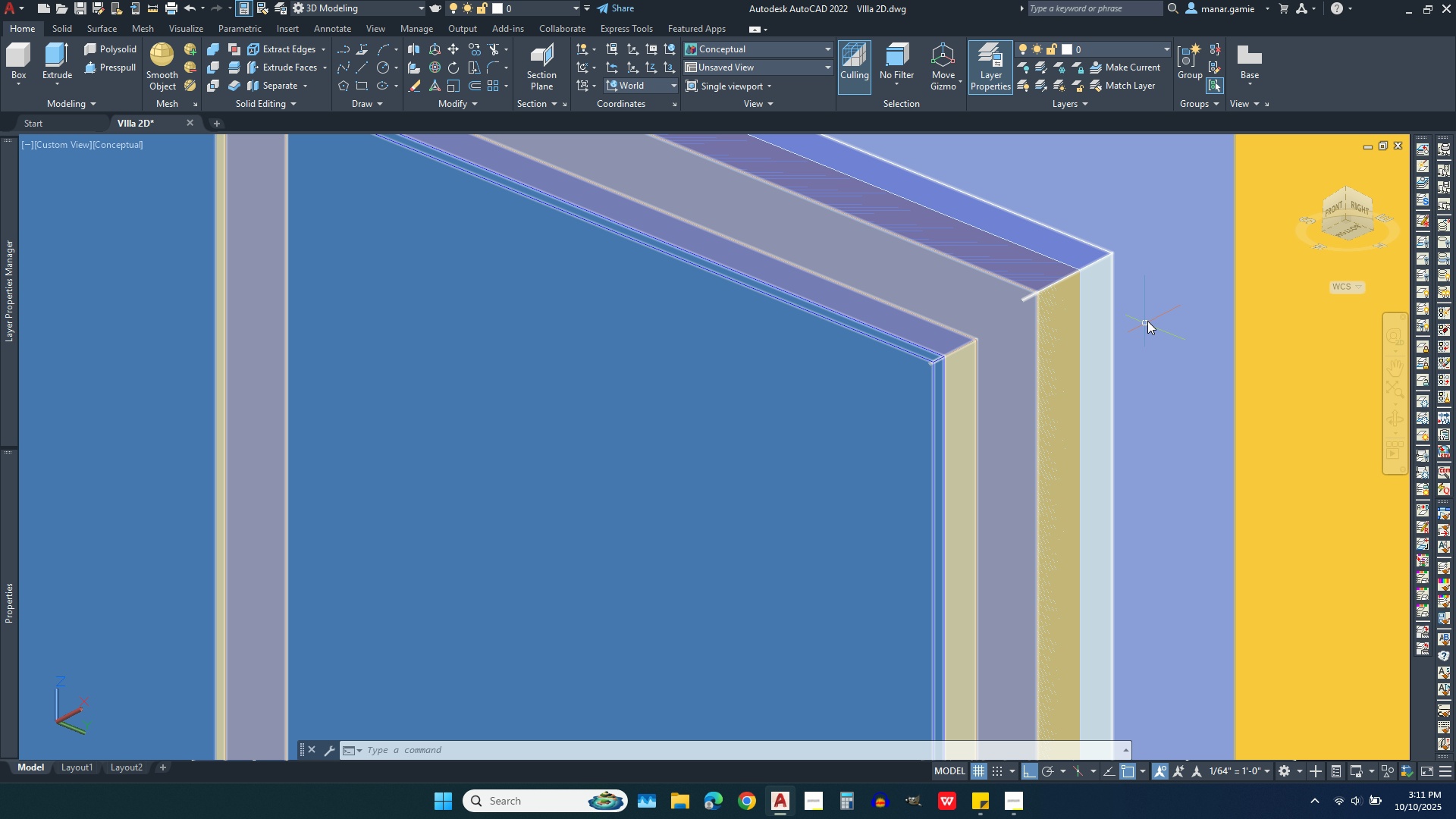 
left_click([1153, 308])
 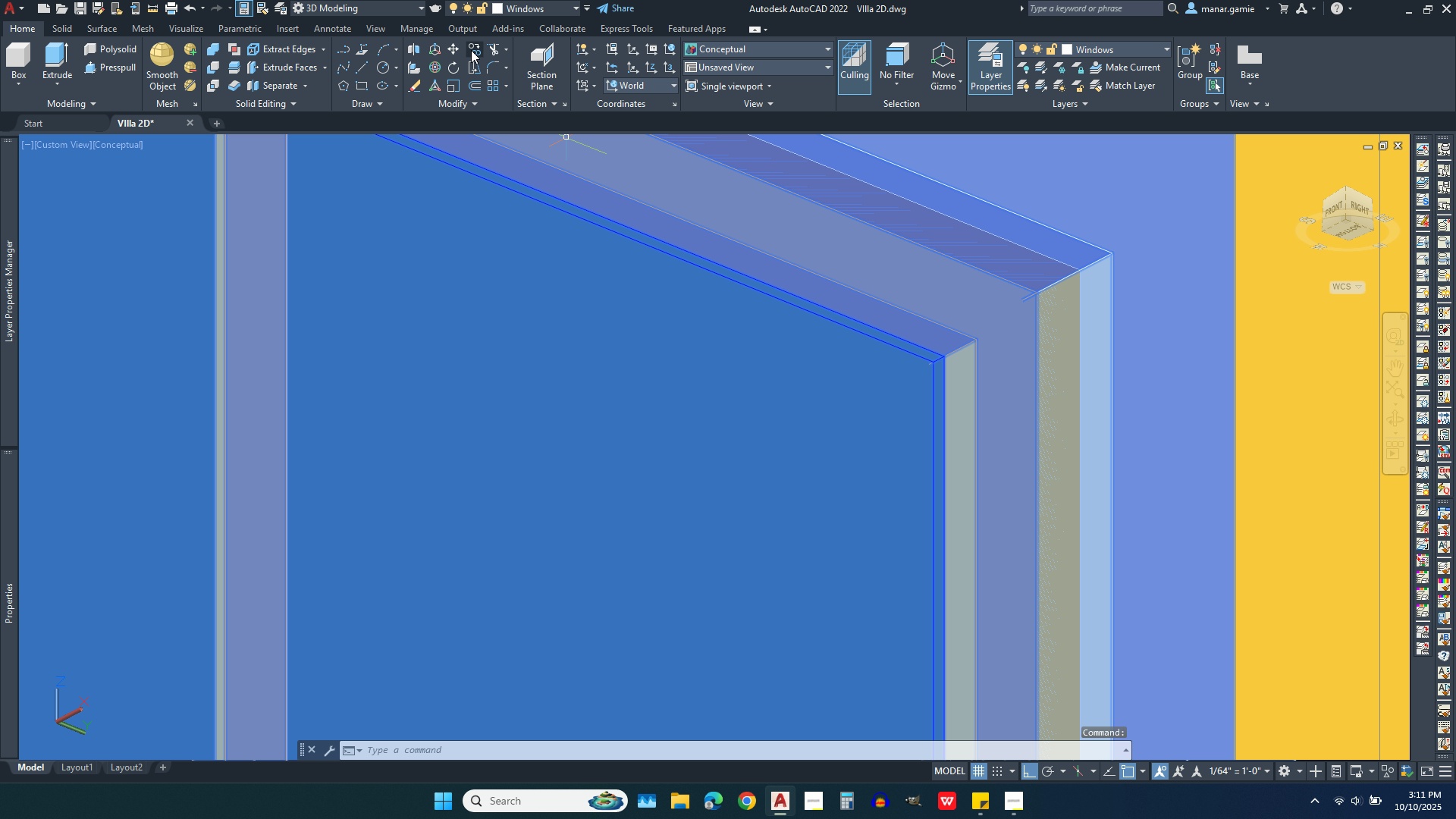 
left_click([476, 50])
 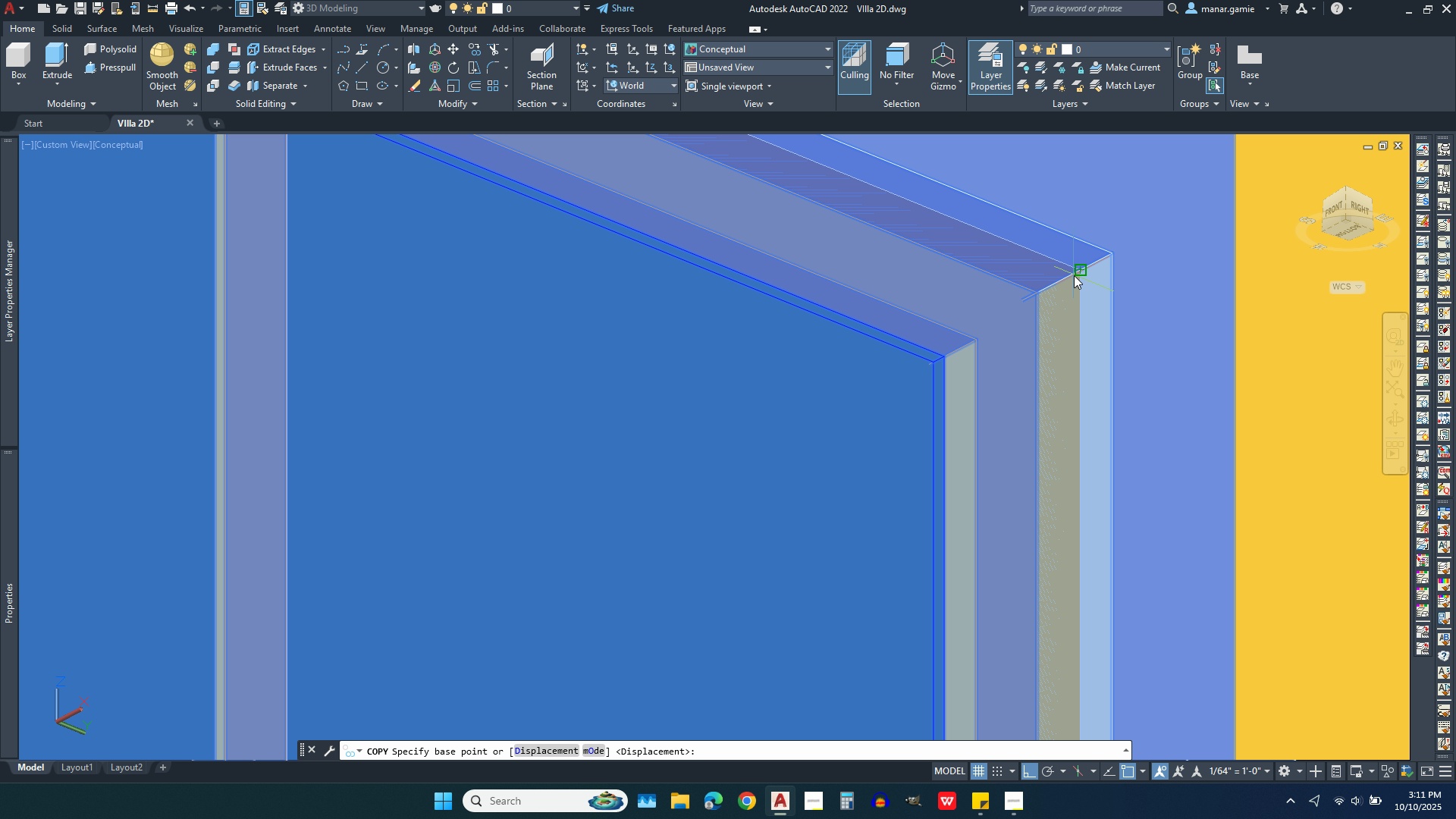 
left_click([1074, 275])
 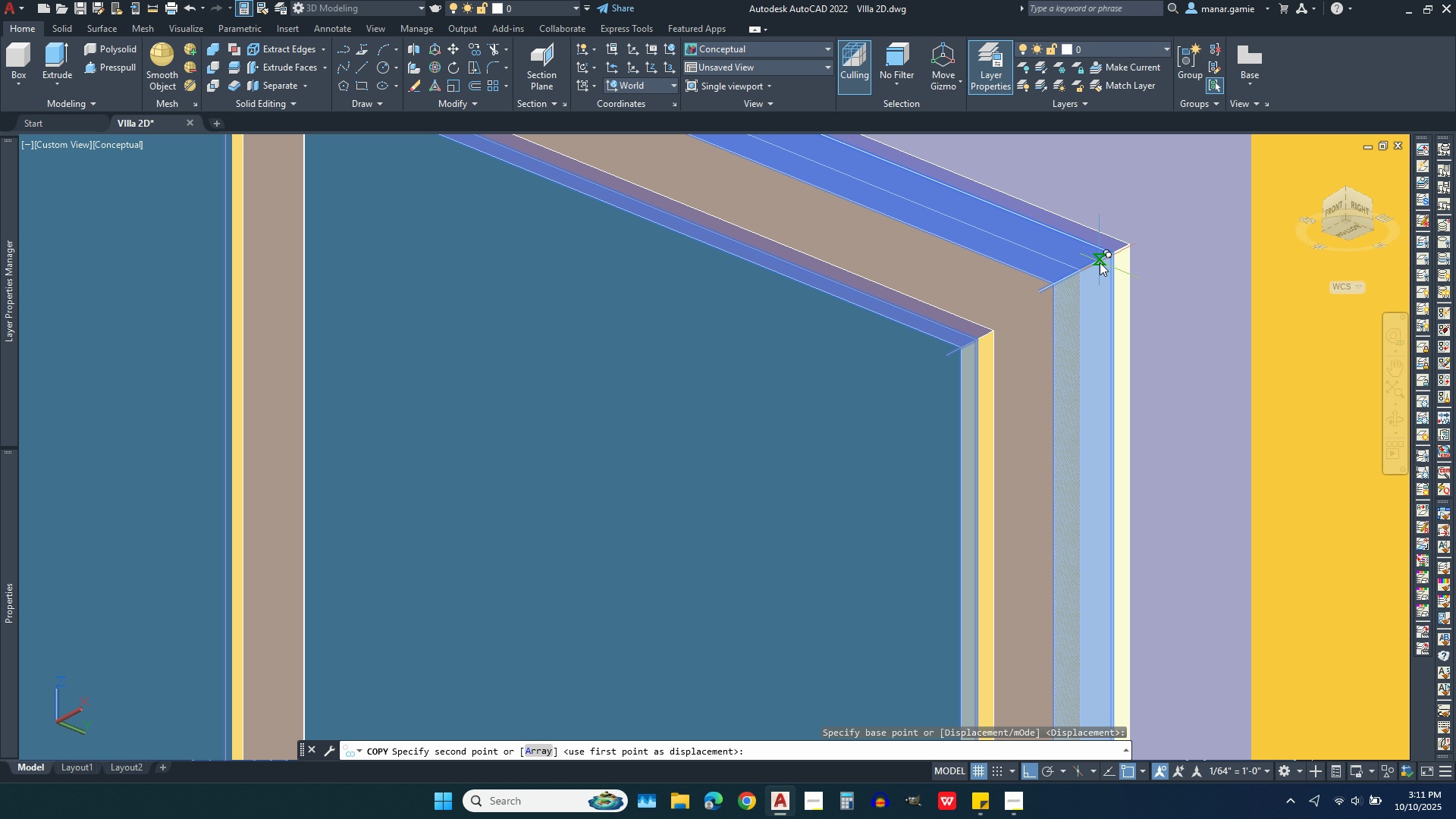 
scroll: coordinate [1065, 186], scroll_direction: down, amount: 5.0
 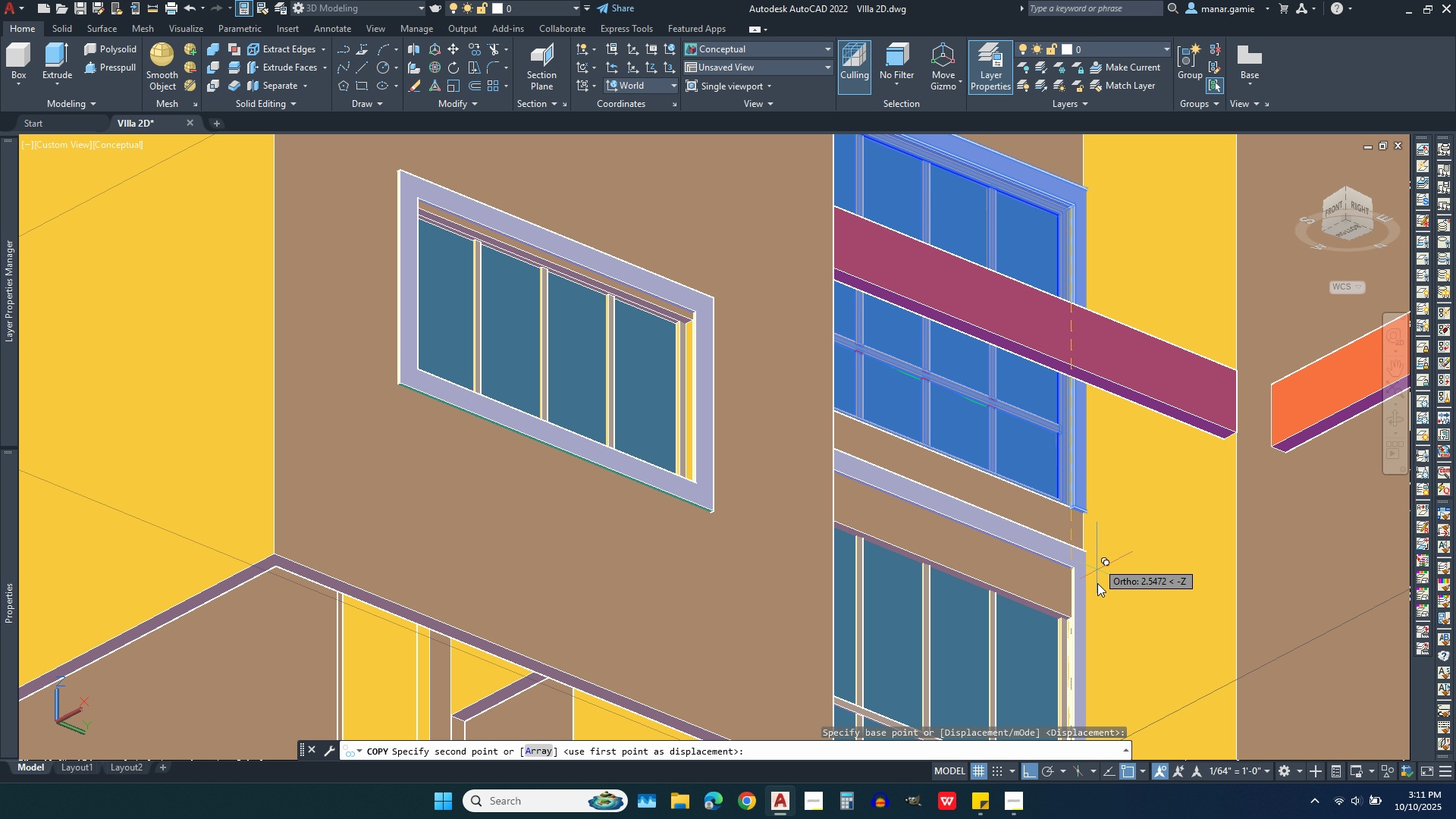 
scroll: coordinate [1041, 592], scroll_direction: up, amount: 8.0
 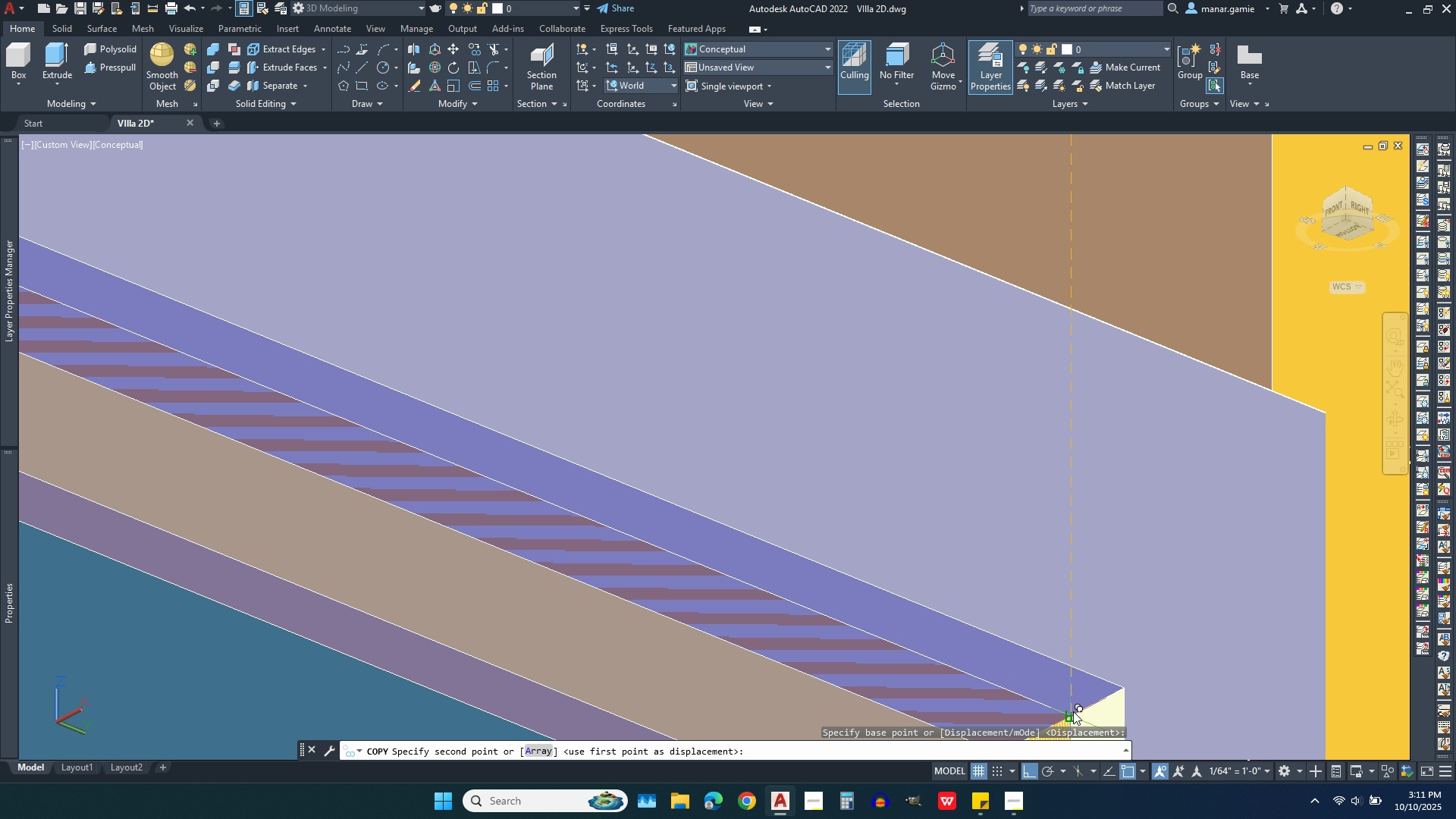 
left_click([1071, 711])
 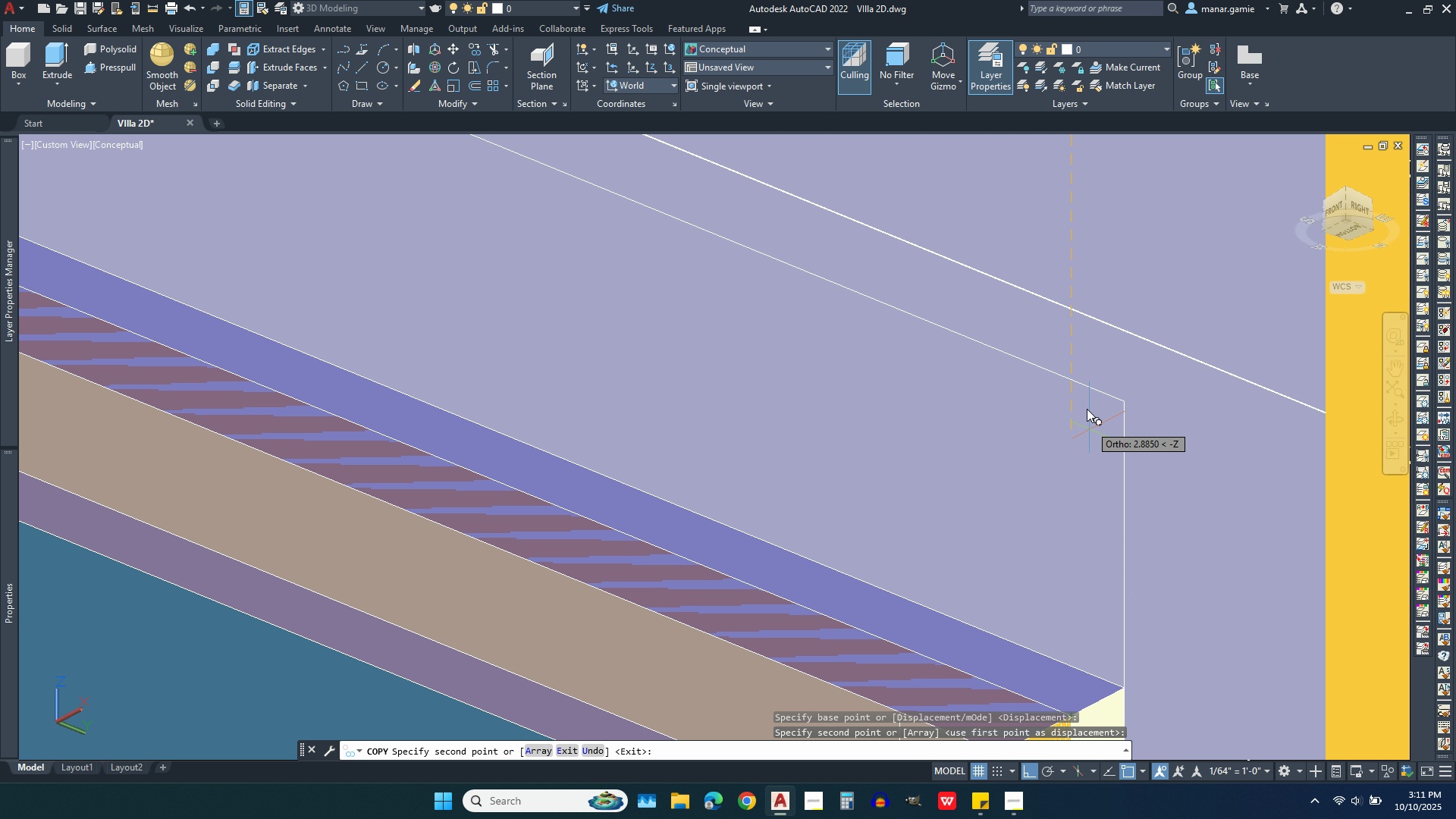 
scroll: coordinate [1081, 395], scroll_direction: down, amount: 3.0
 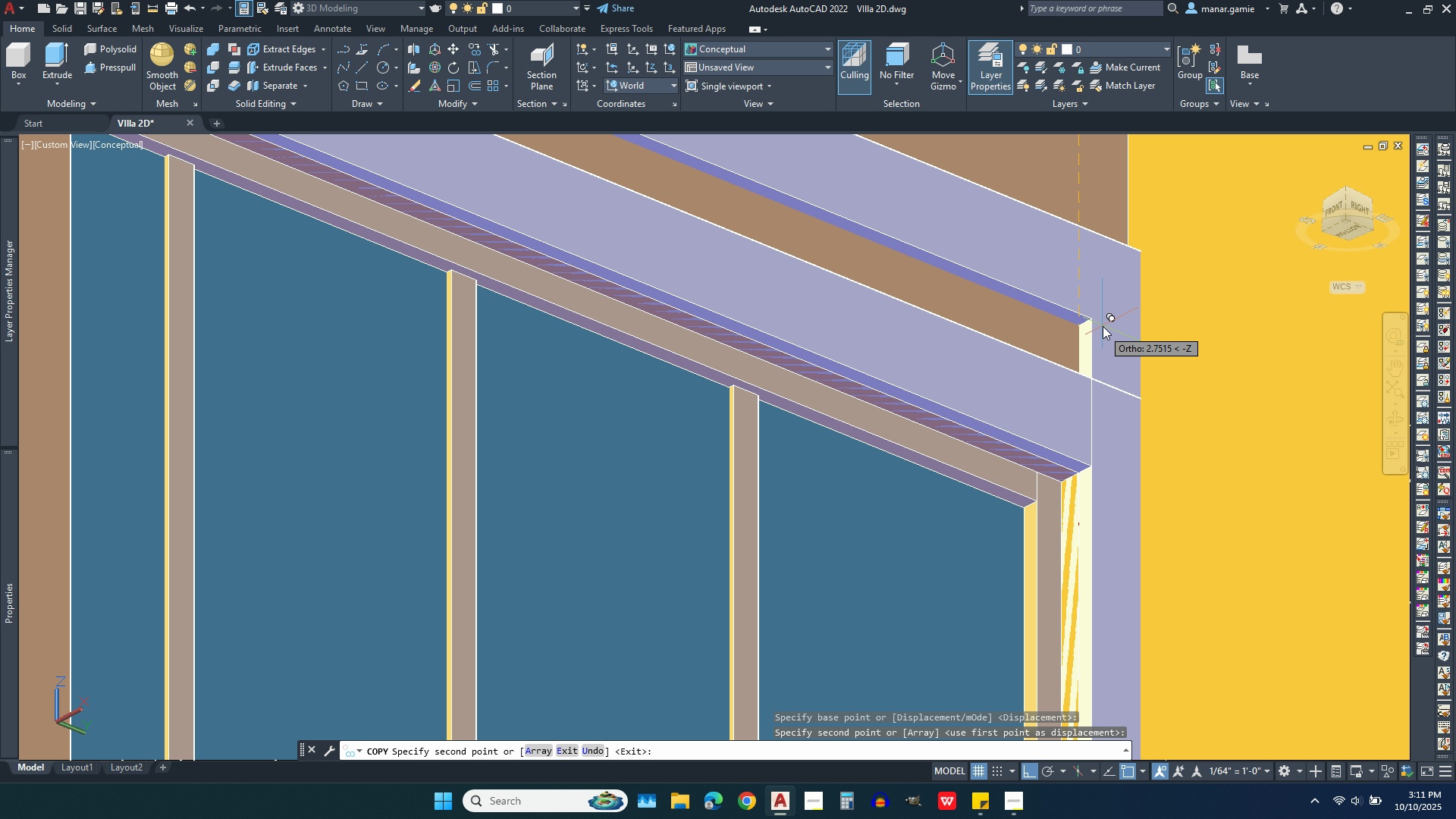 
right_click([1103, 326])
 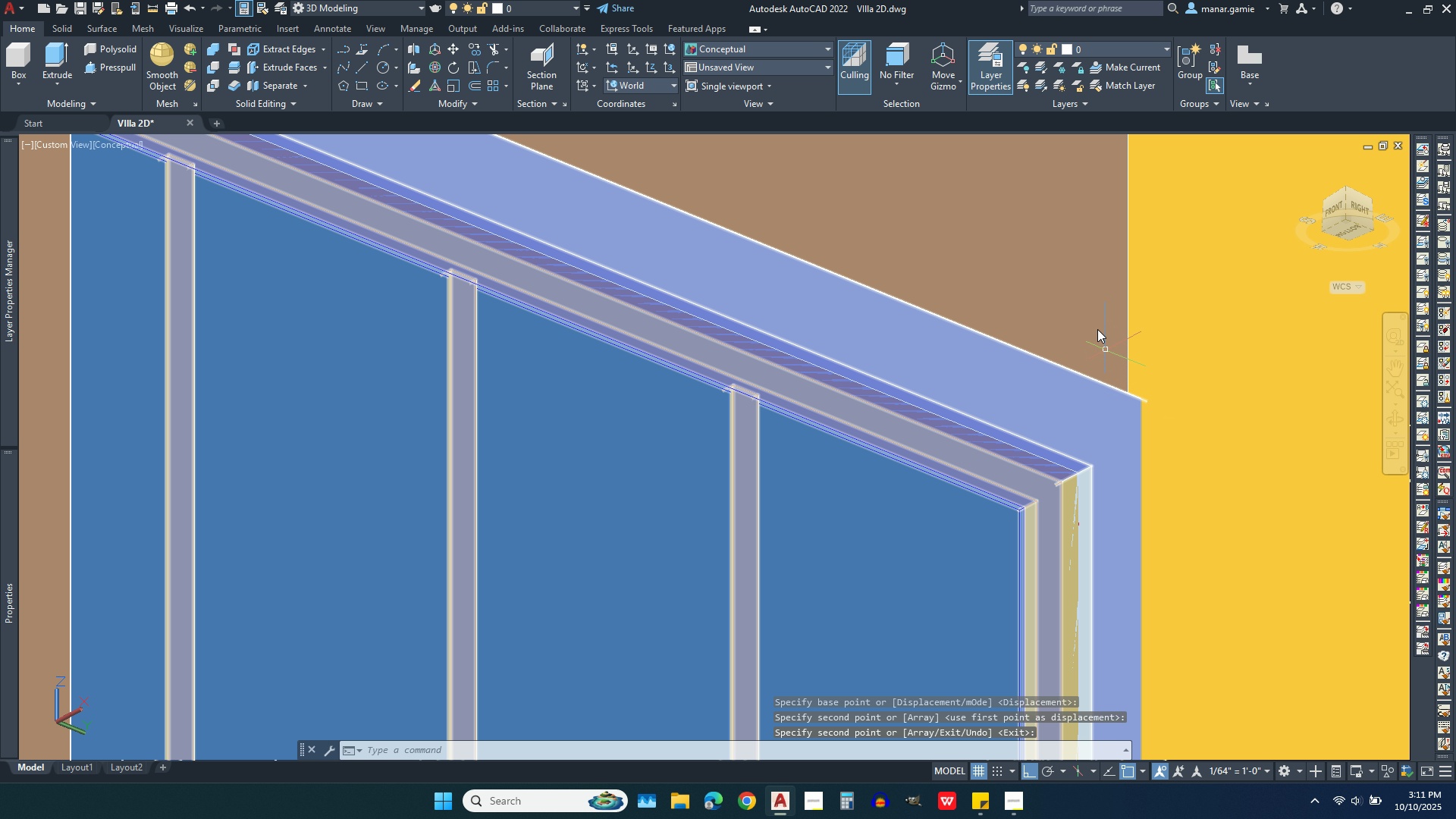 
scroll: coordinate [1092, 313], scroll_direction: down, amount: 3.0
 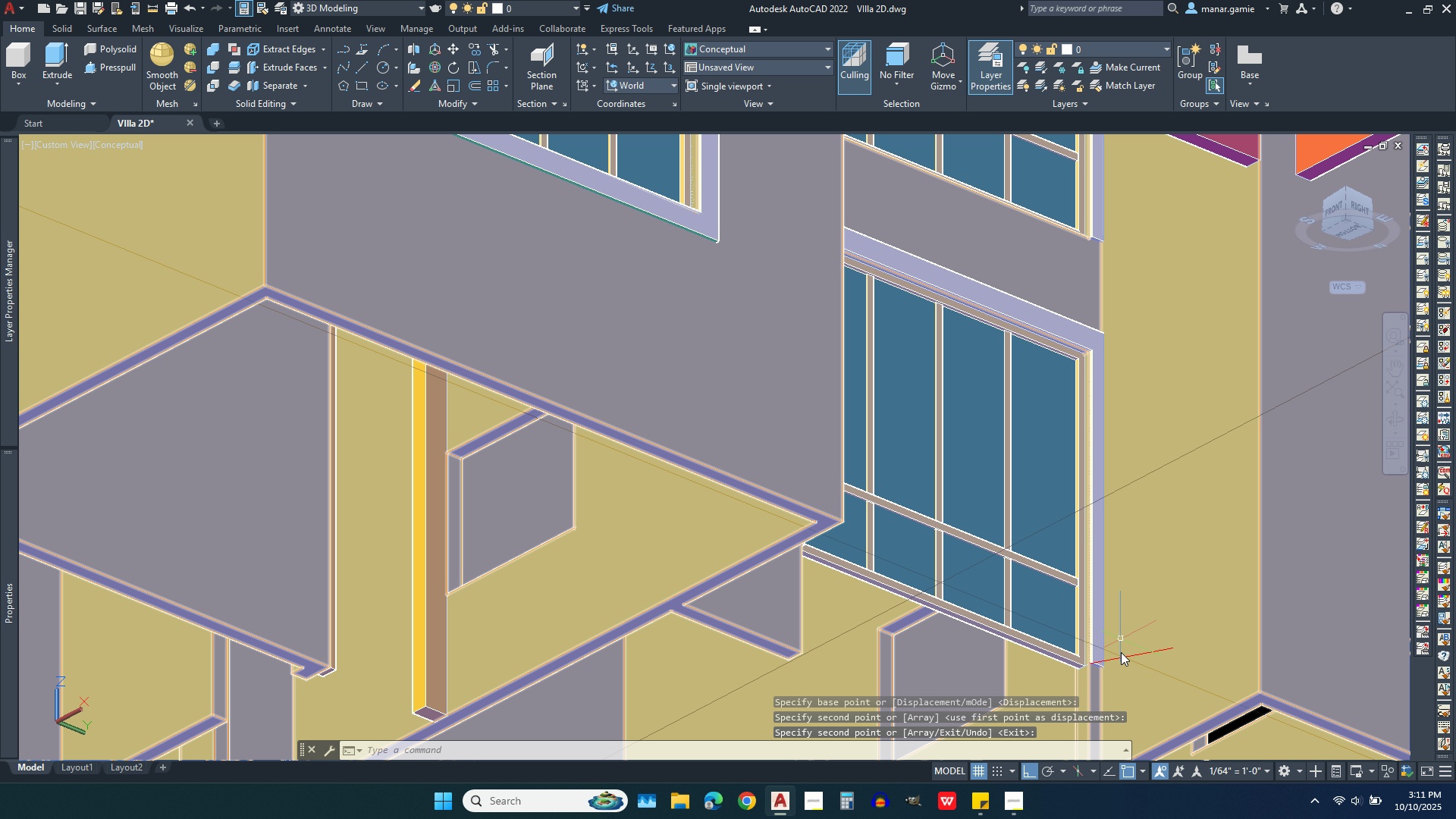 
scroll: coordinate [1090, 642], scroll_direction: up, amount: 6.0
 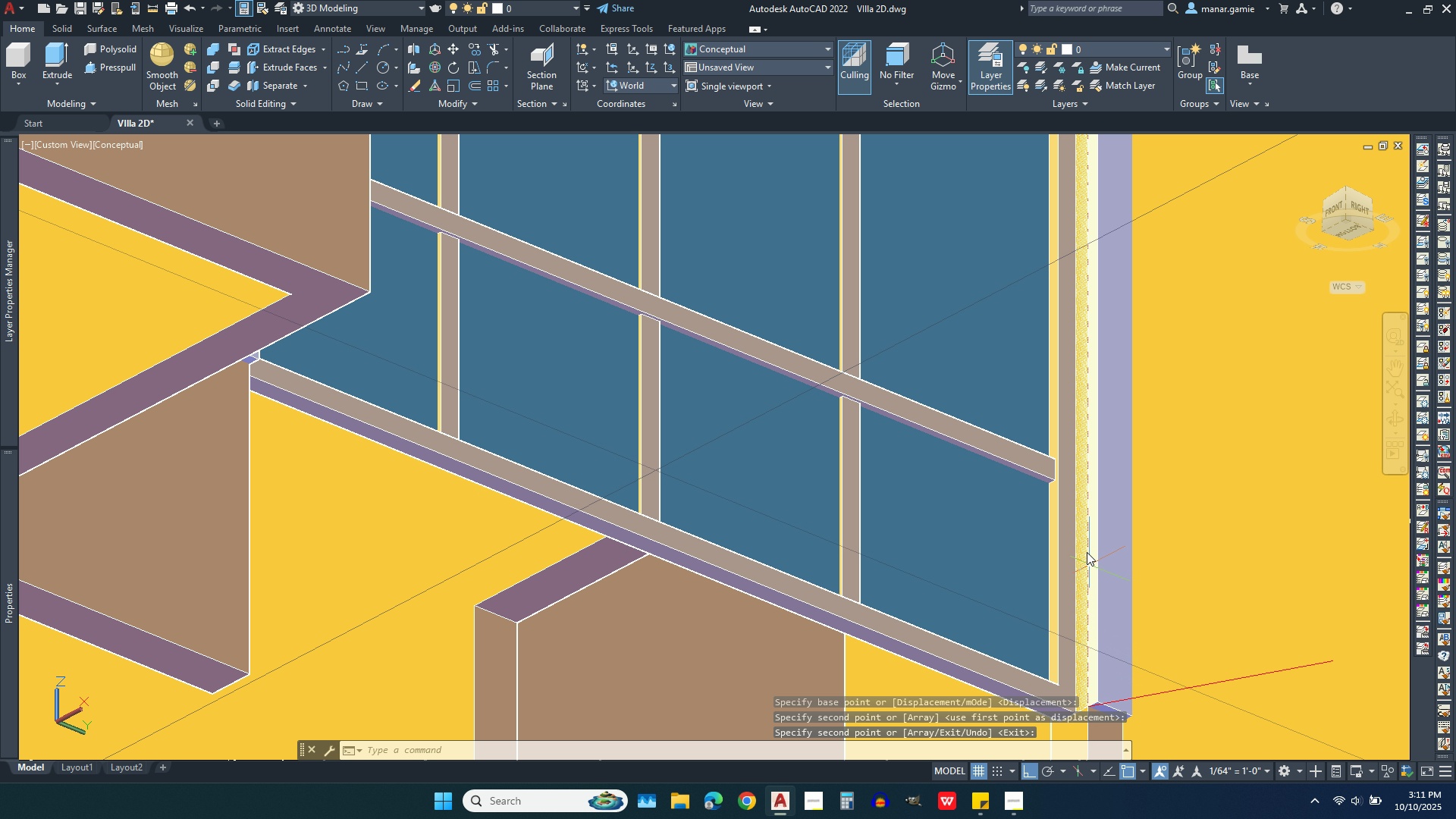 
scroll: coordinate [1084, 544], scroll_direction: down, amount: 1.0
 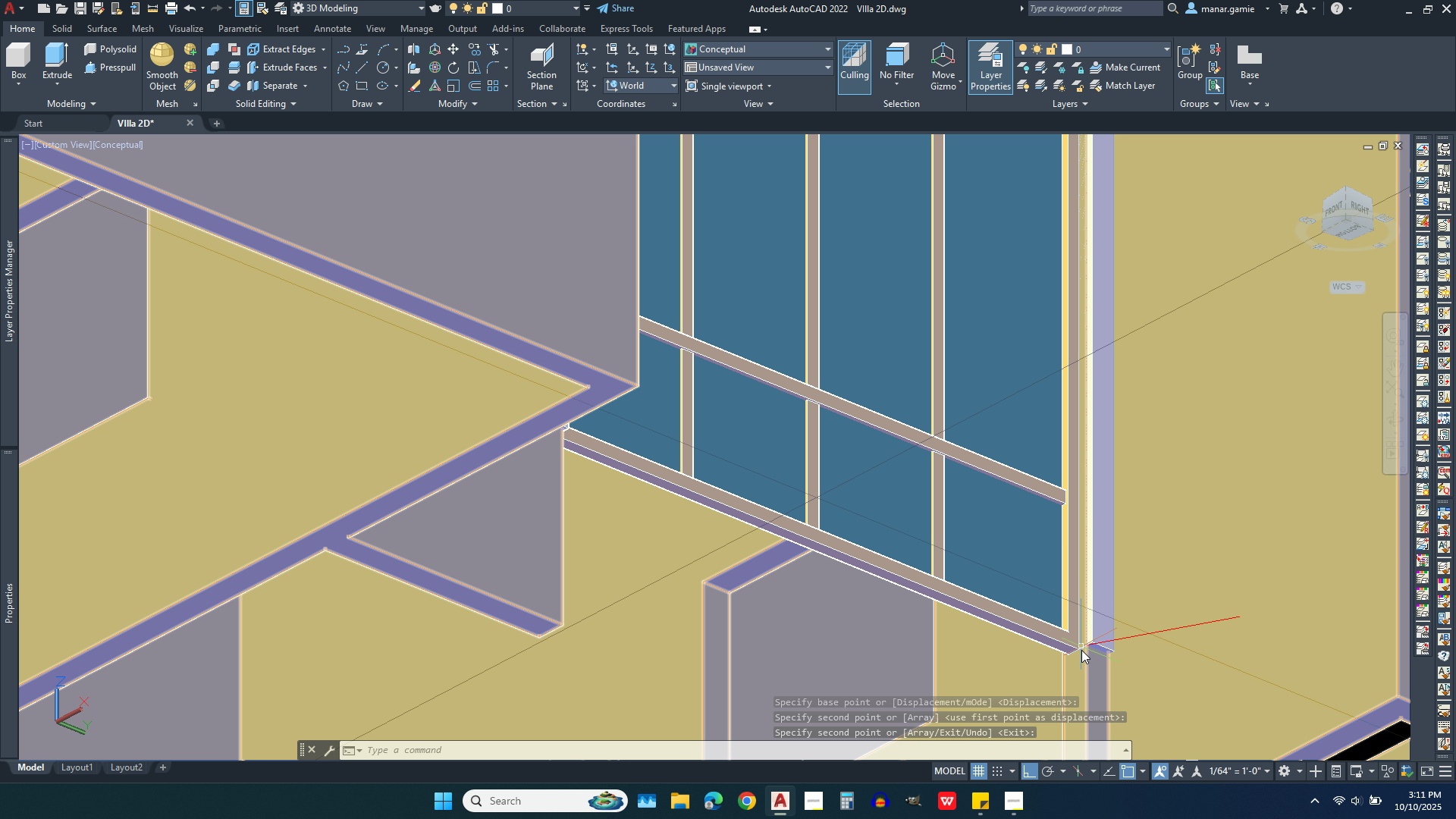 
scroll: coordinate [1097, 695], scroll_direction: up, amount: 6.0
 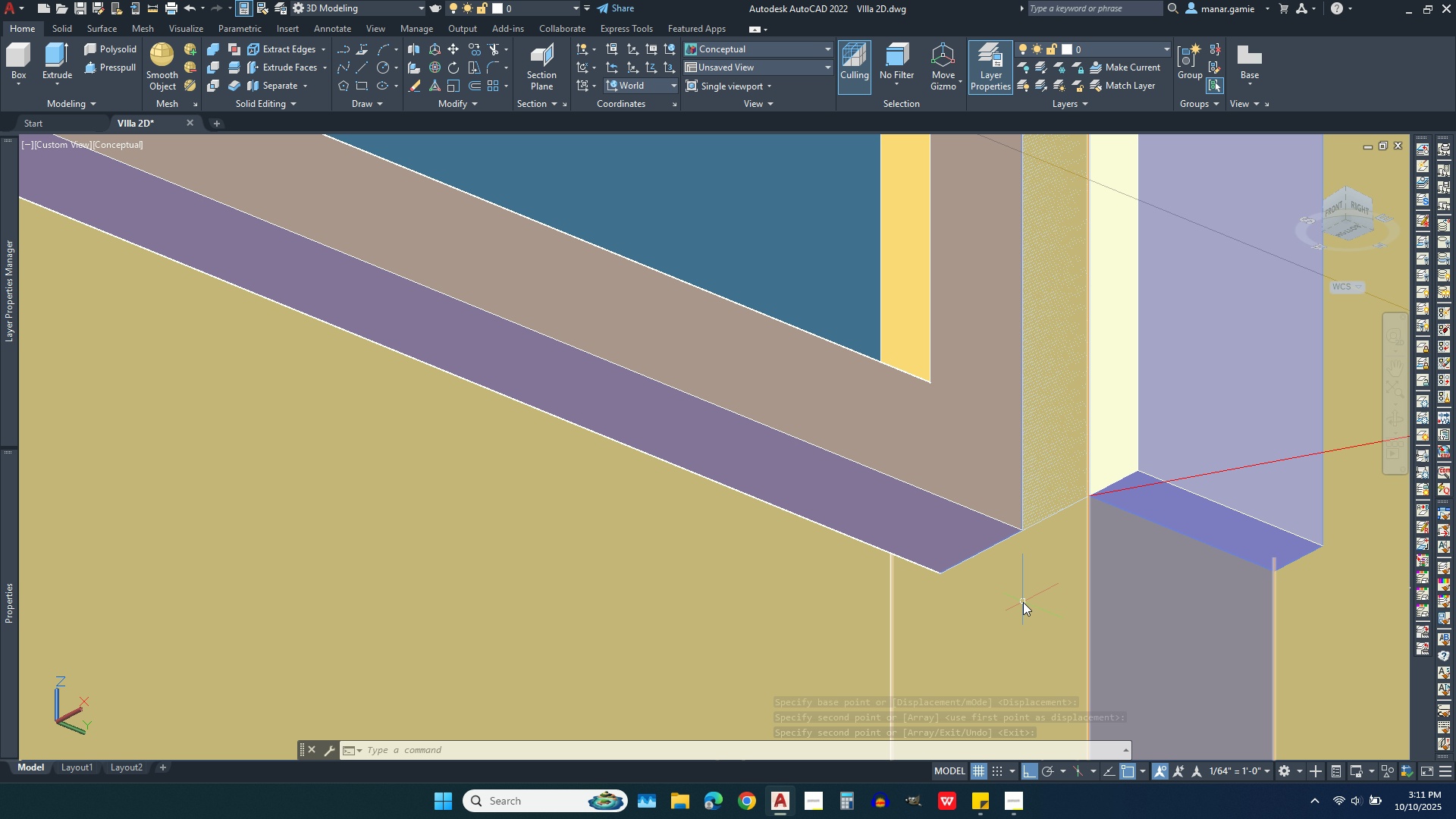 
scroll: coordinate [1018, 602], scroll_direction: down, amount: 1.0
 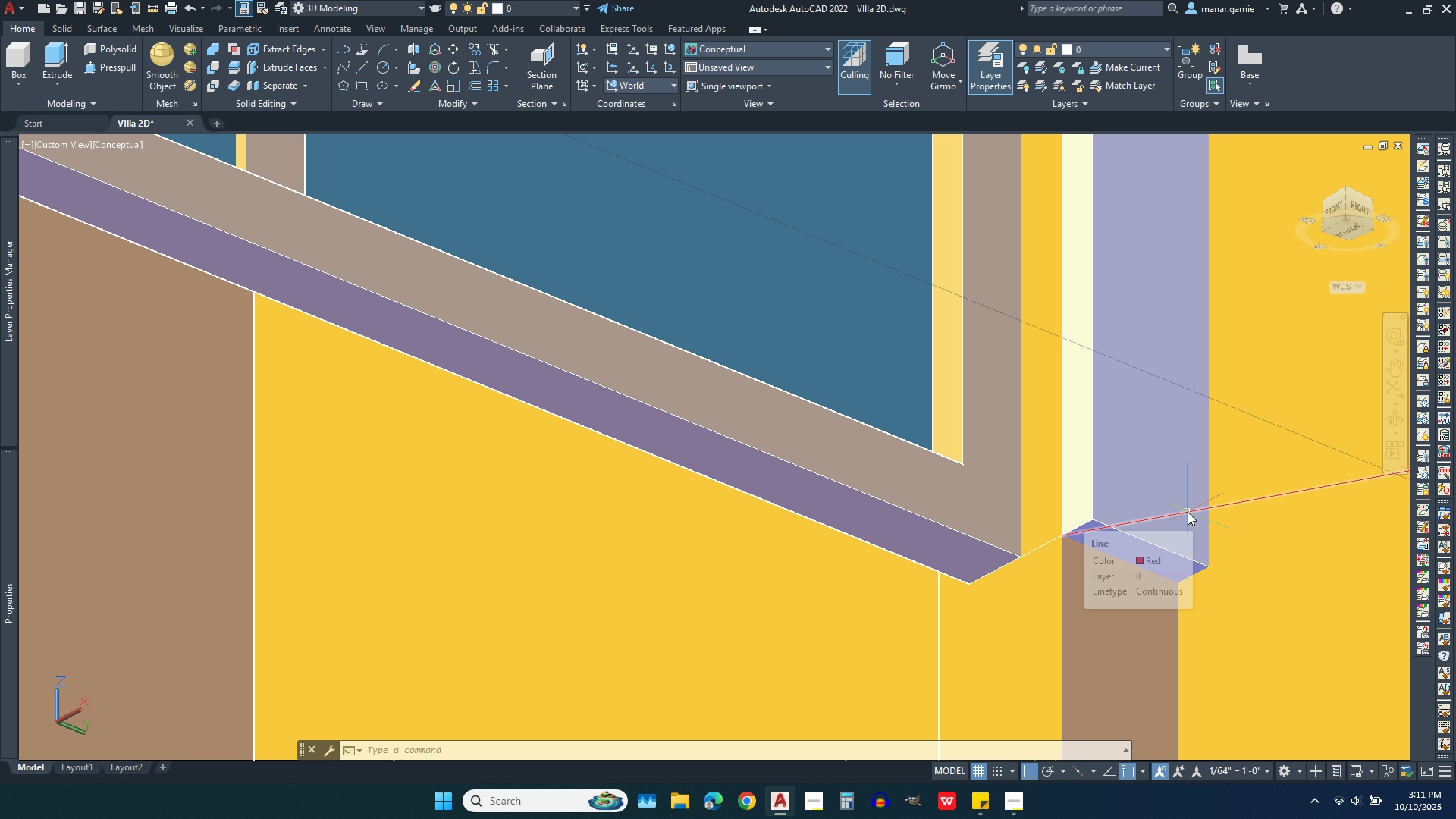 
left_click([1188, 512])
 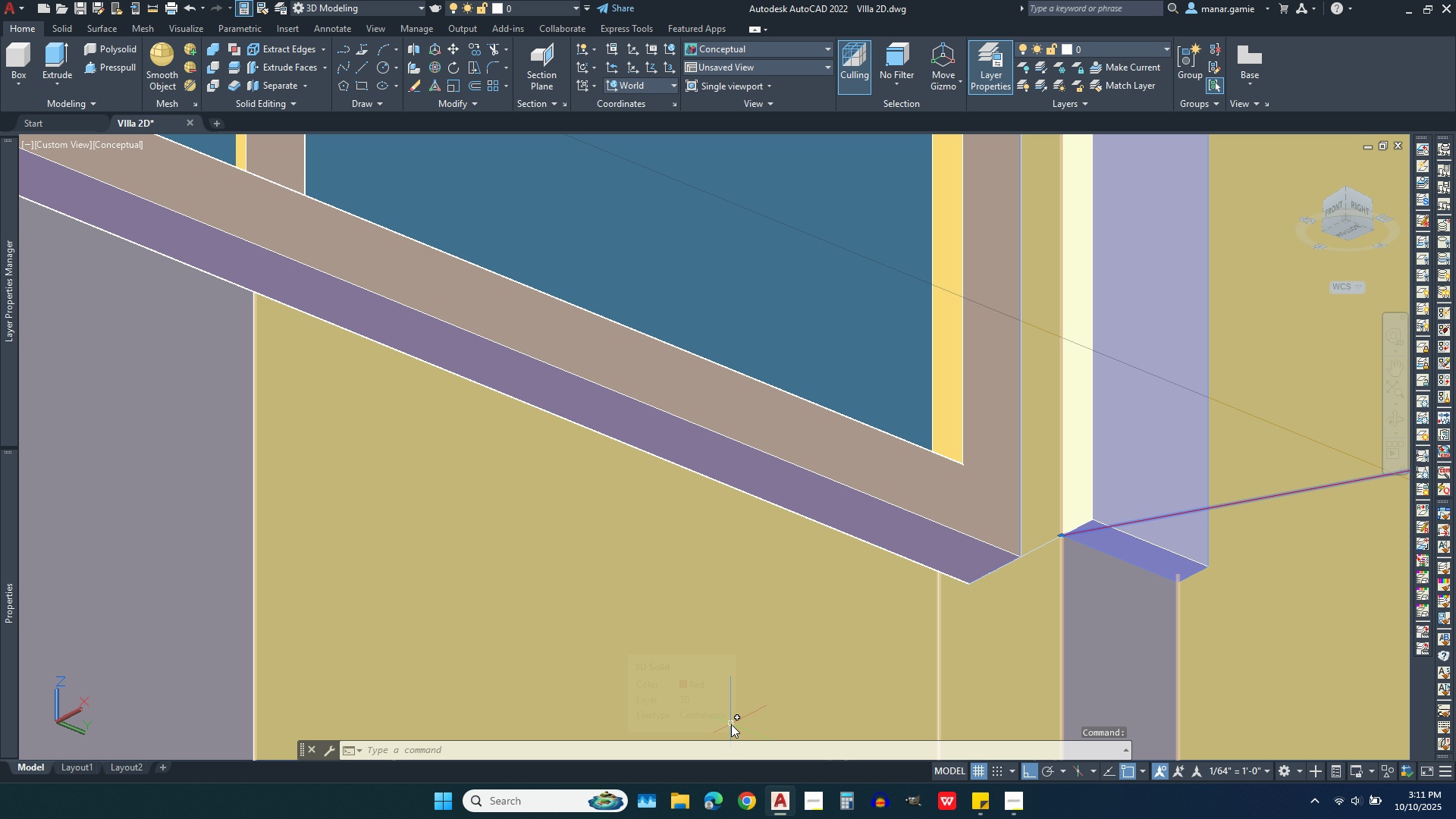 
key(Delete)
 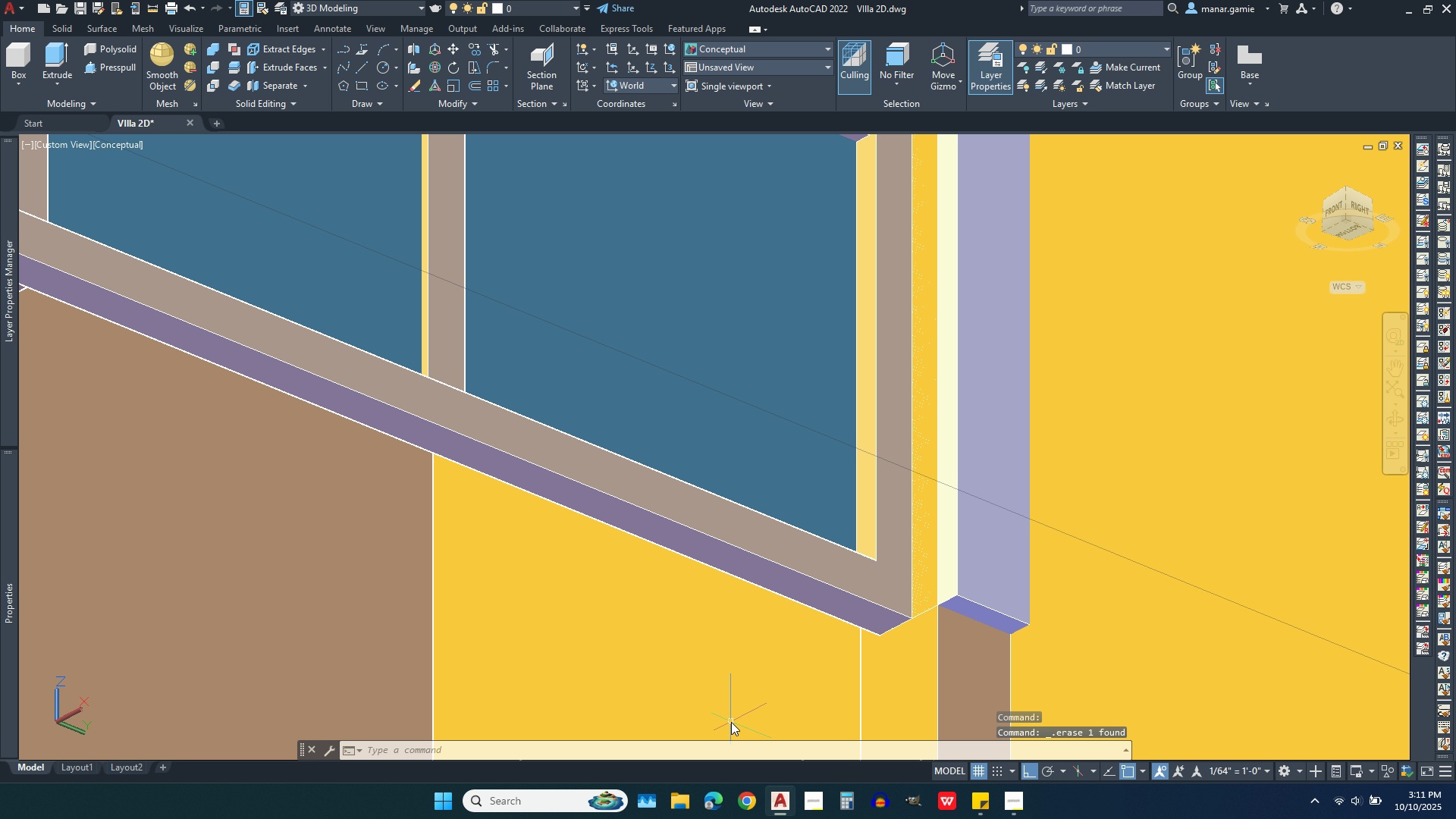 
scroll: coordinate [715, 607], scroll_direction: down, amount: 6.0
 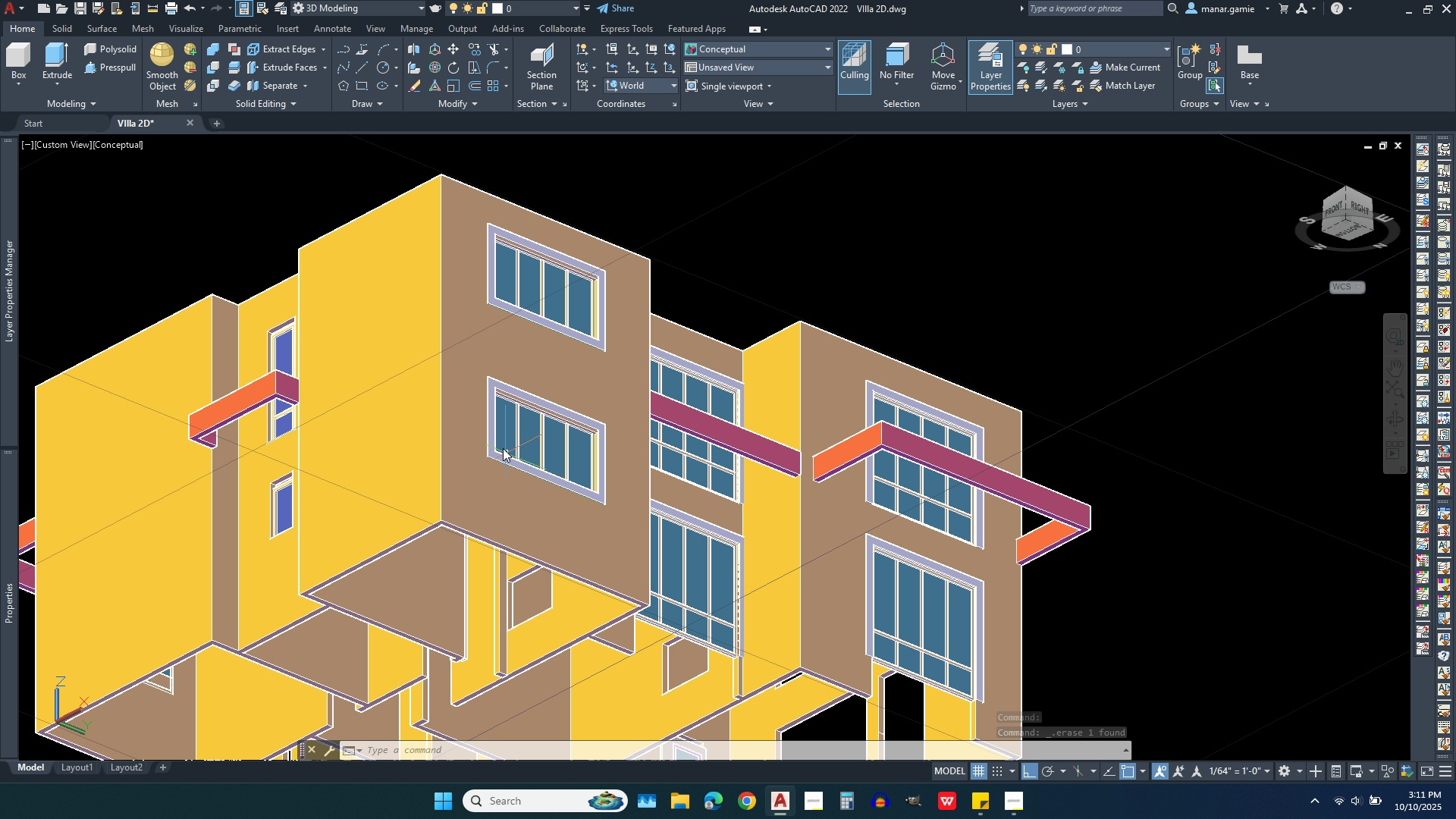 
scroll: coordinate [638, 457], scroll_direction: up, amount: 6.0
 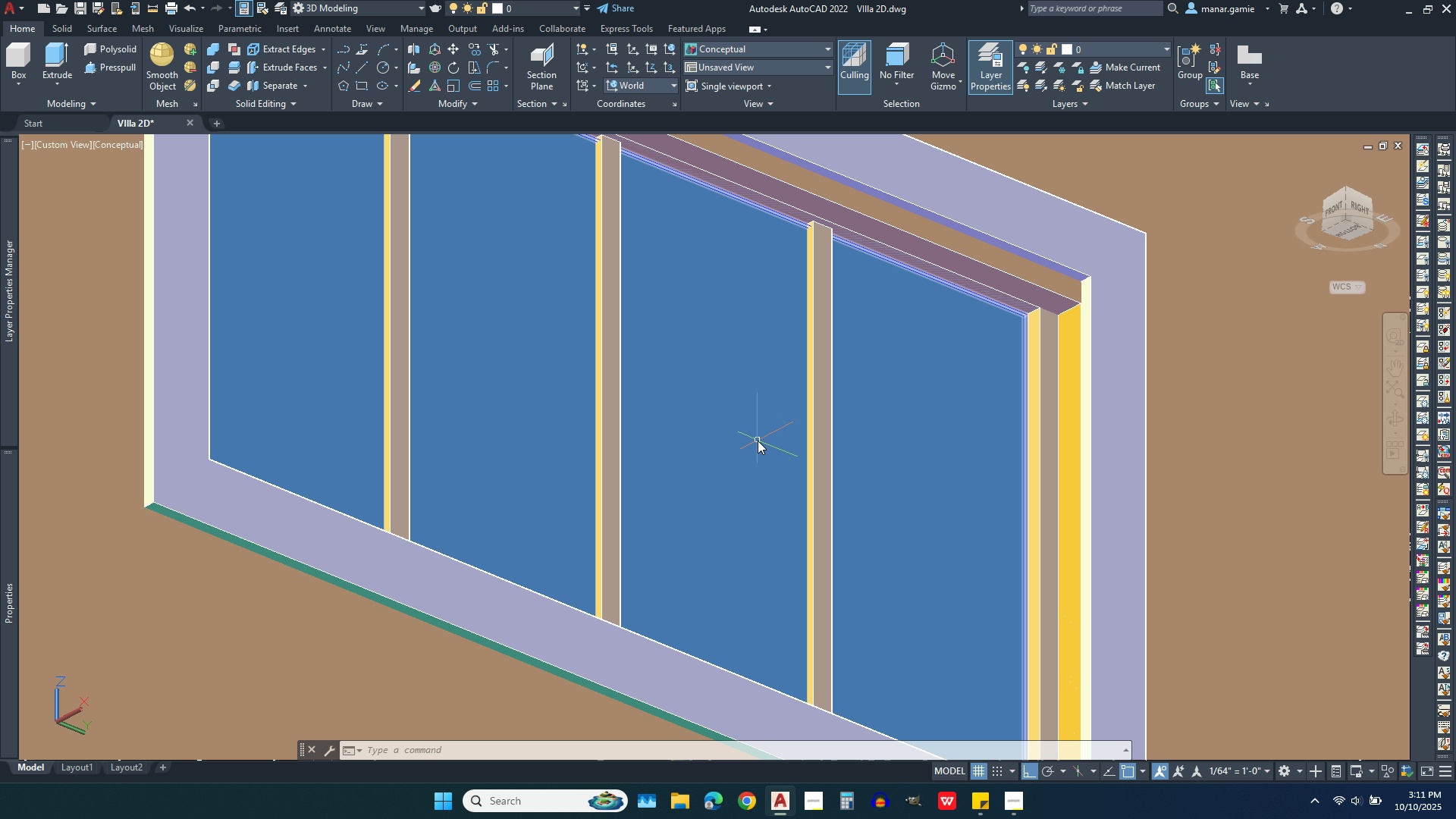 
scroll: coordinate [736, 464], scroll_direction: down, amount: 5.0
 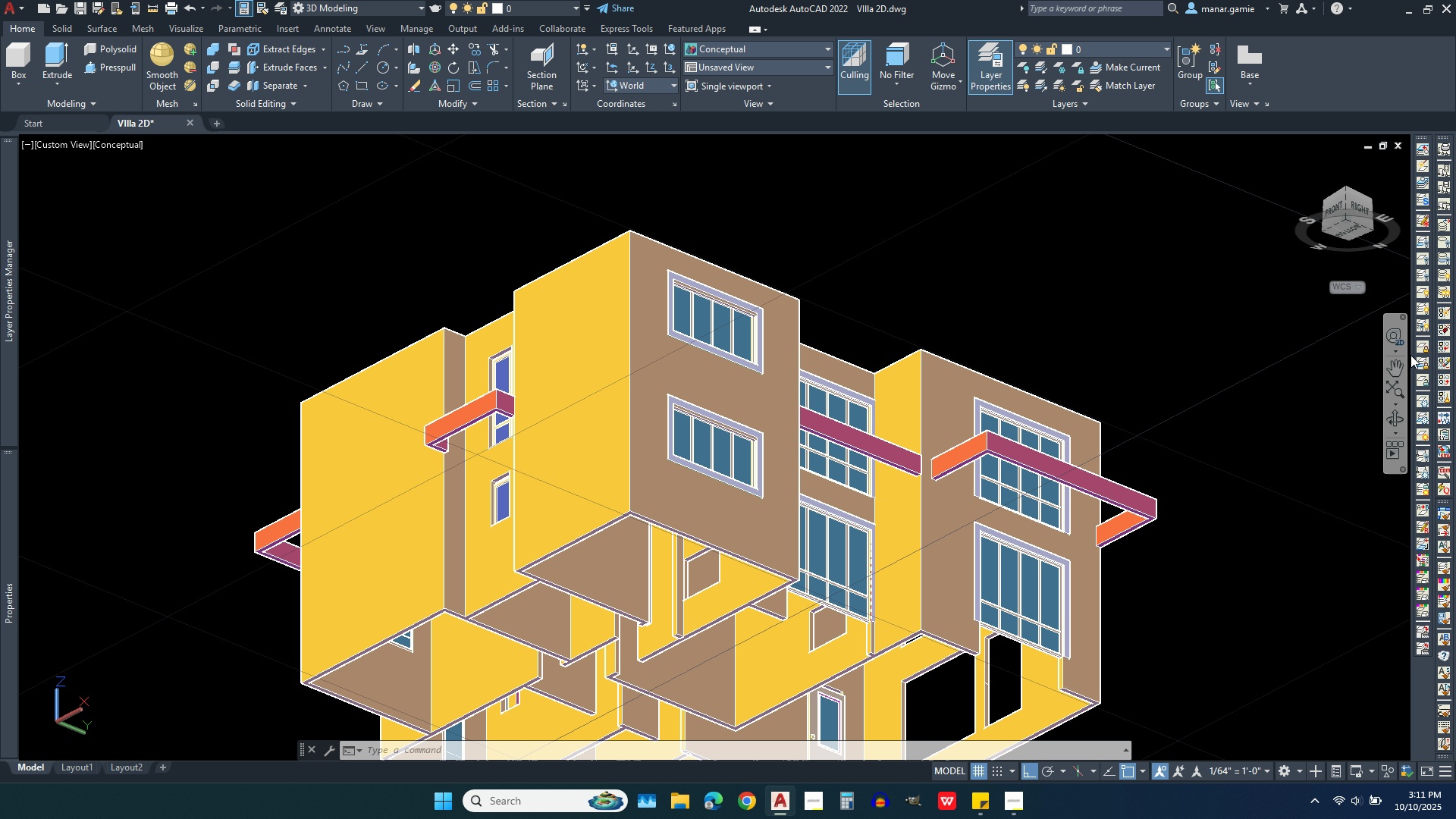 
left_click([1392, 424])
 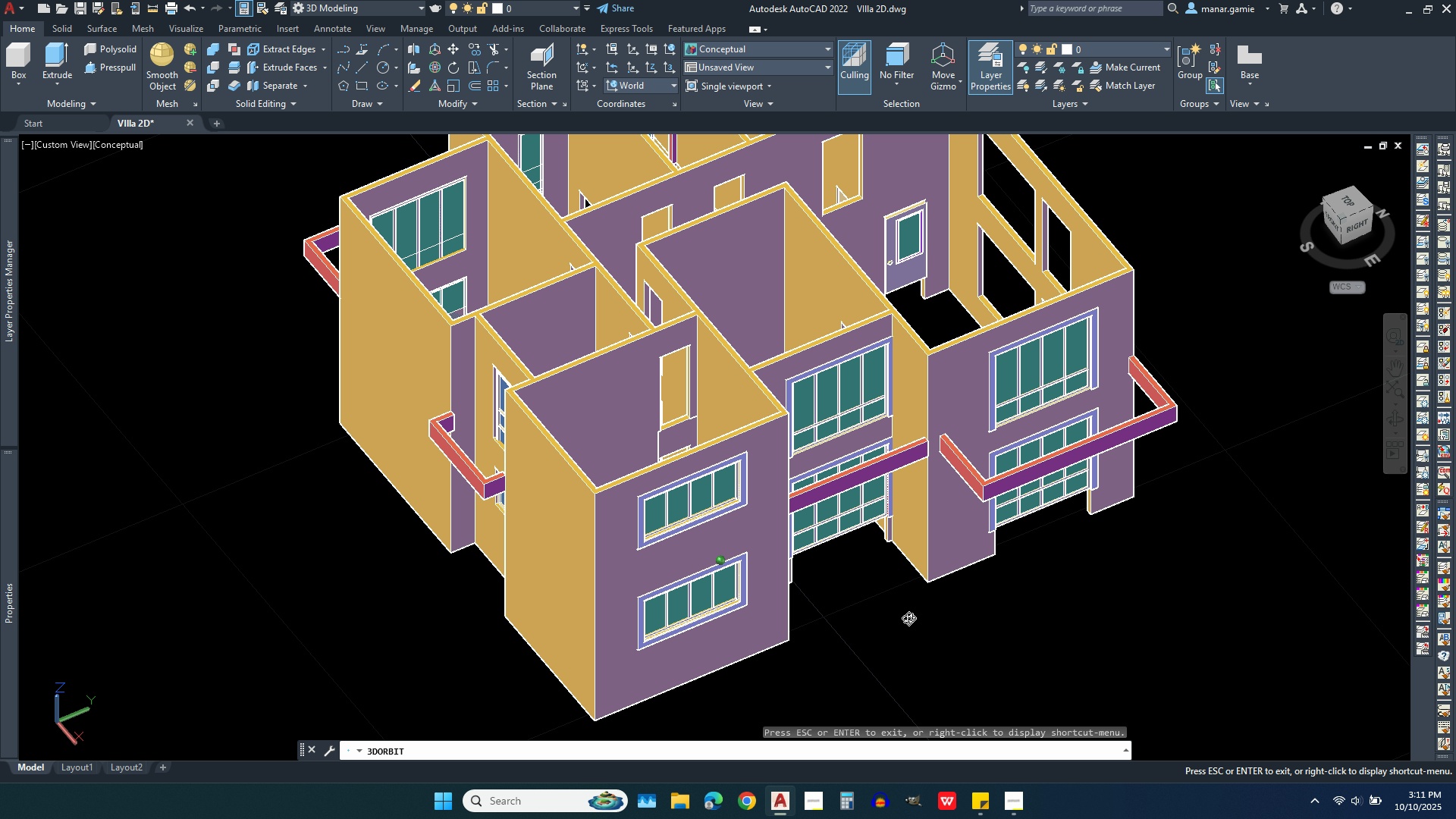 
scroll: coordinate [837, 494], scroll_direction: up, amount: 22.0
 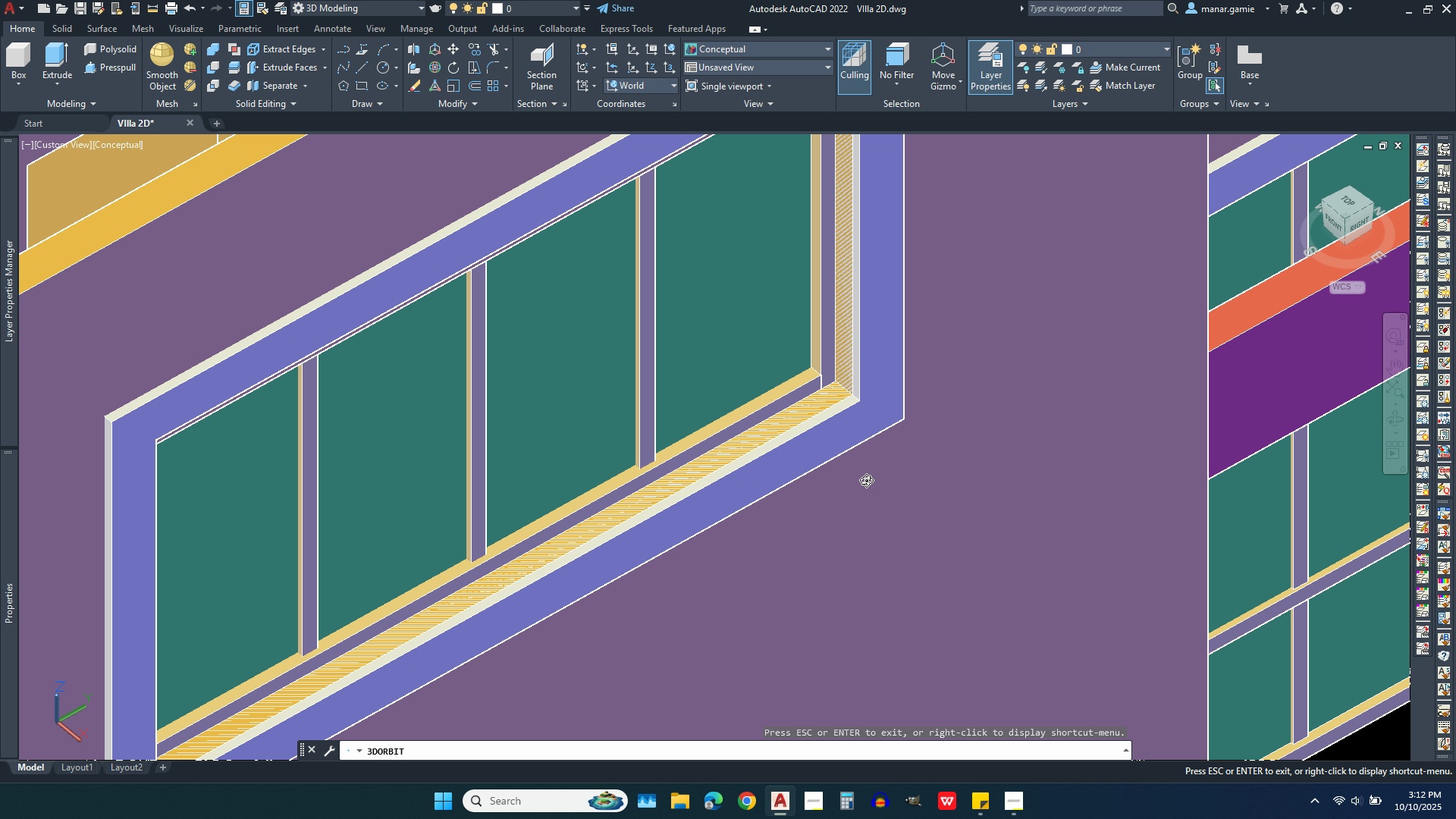 
wait(5.52)
 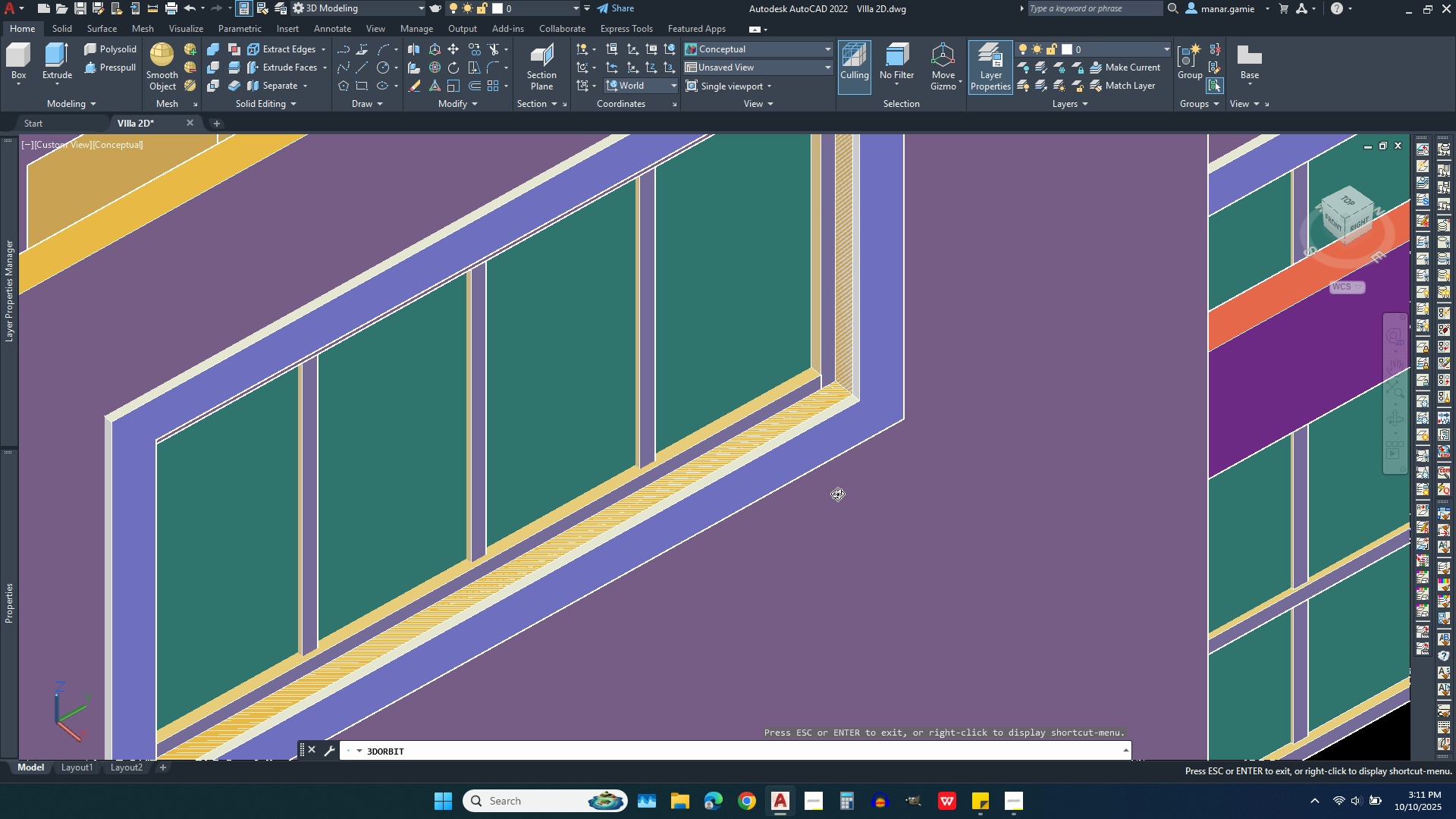 
scroll: coordinate [848, 700], scroll_direction: down, amount: 4.0
 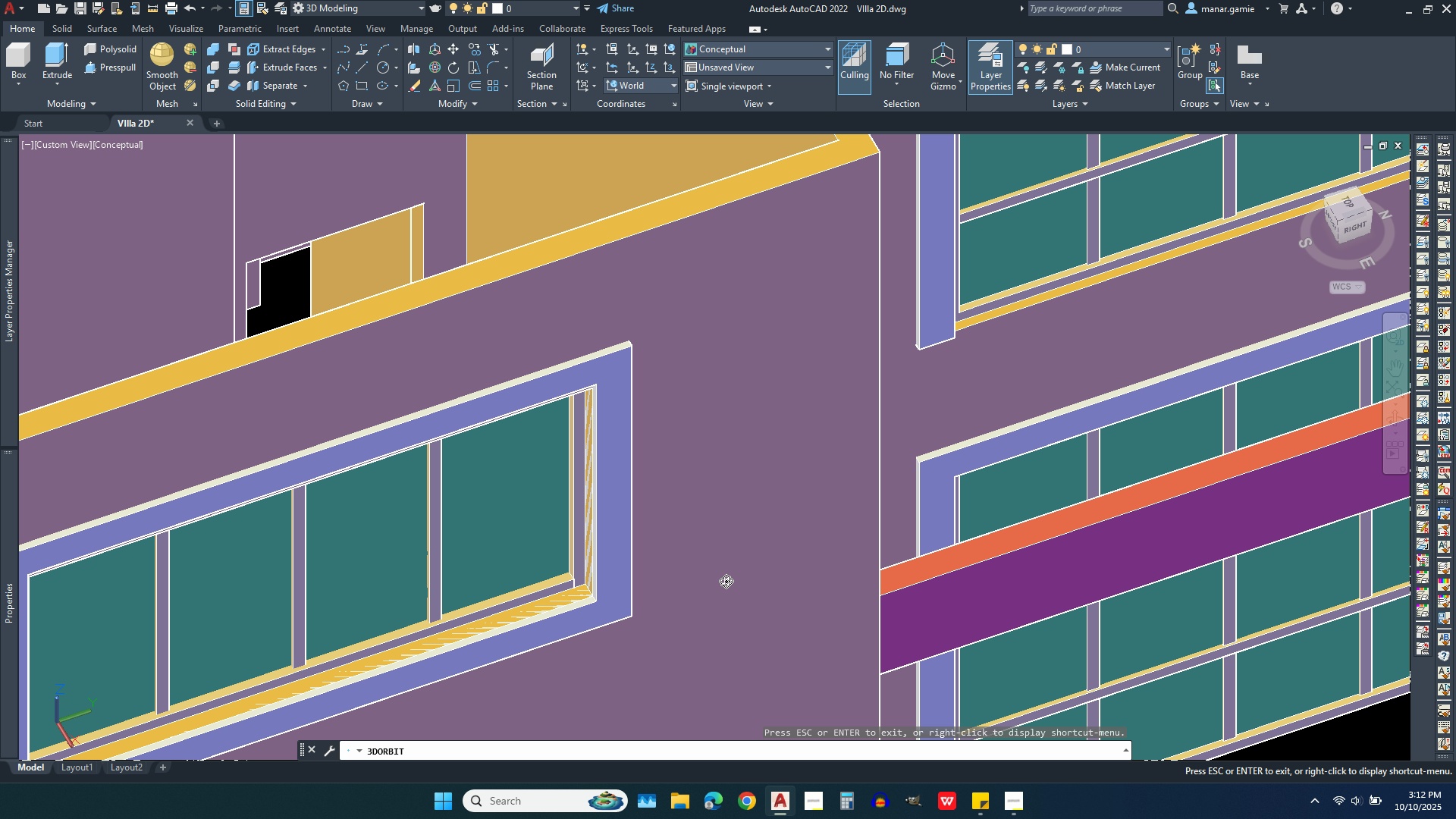 
scroll: coordinate [487, 509], scroll_direction: up, amount: 4.0
 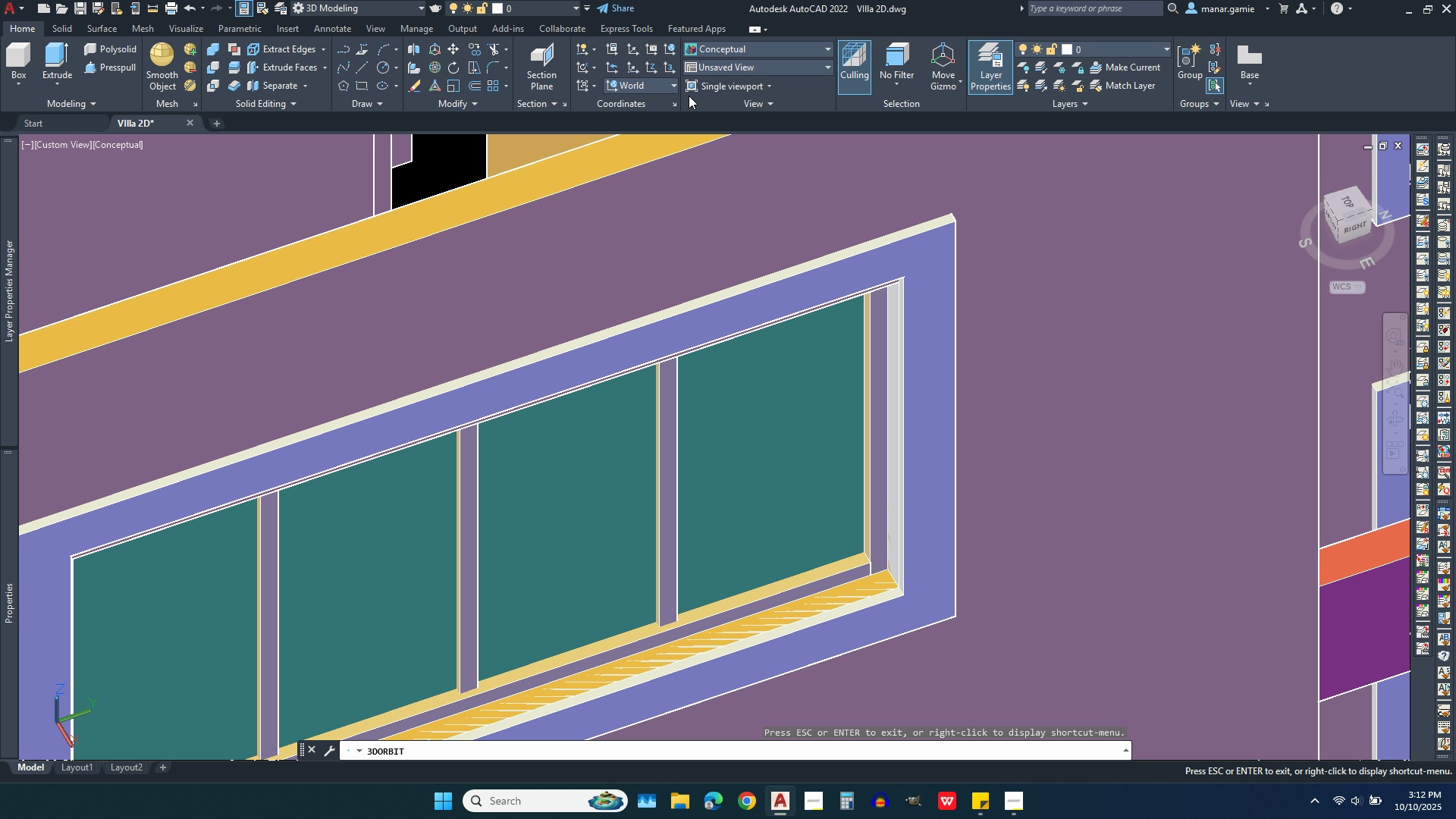 
right_click([686, 180])
 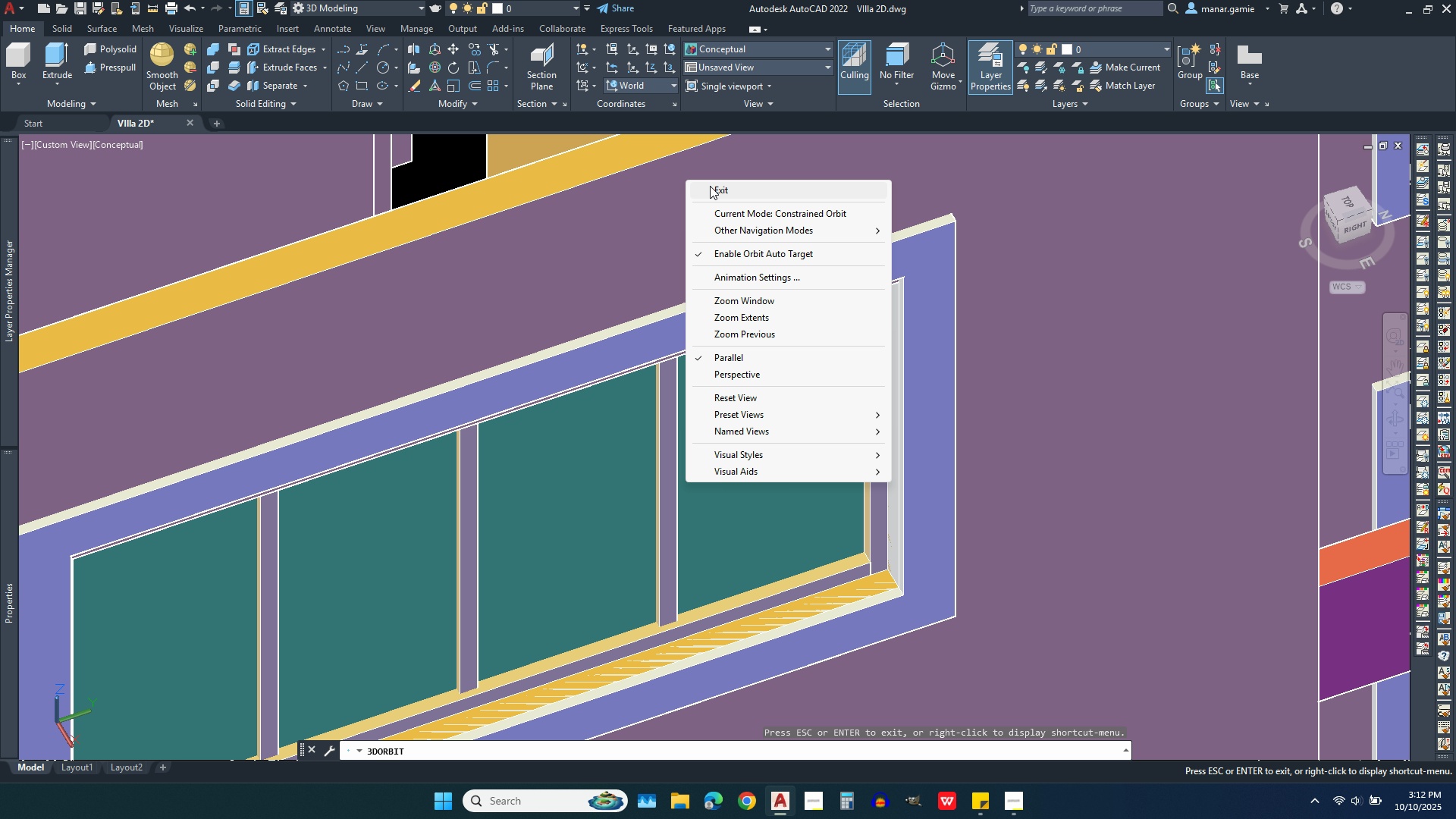 
left_click([710, 186])
 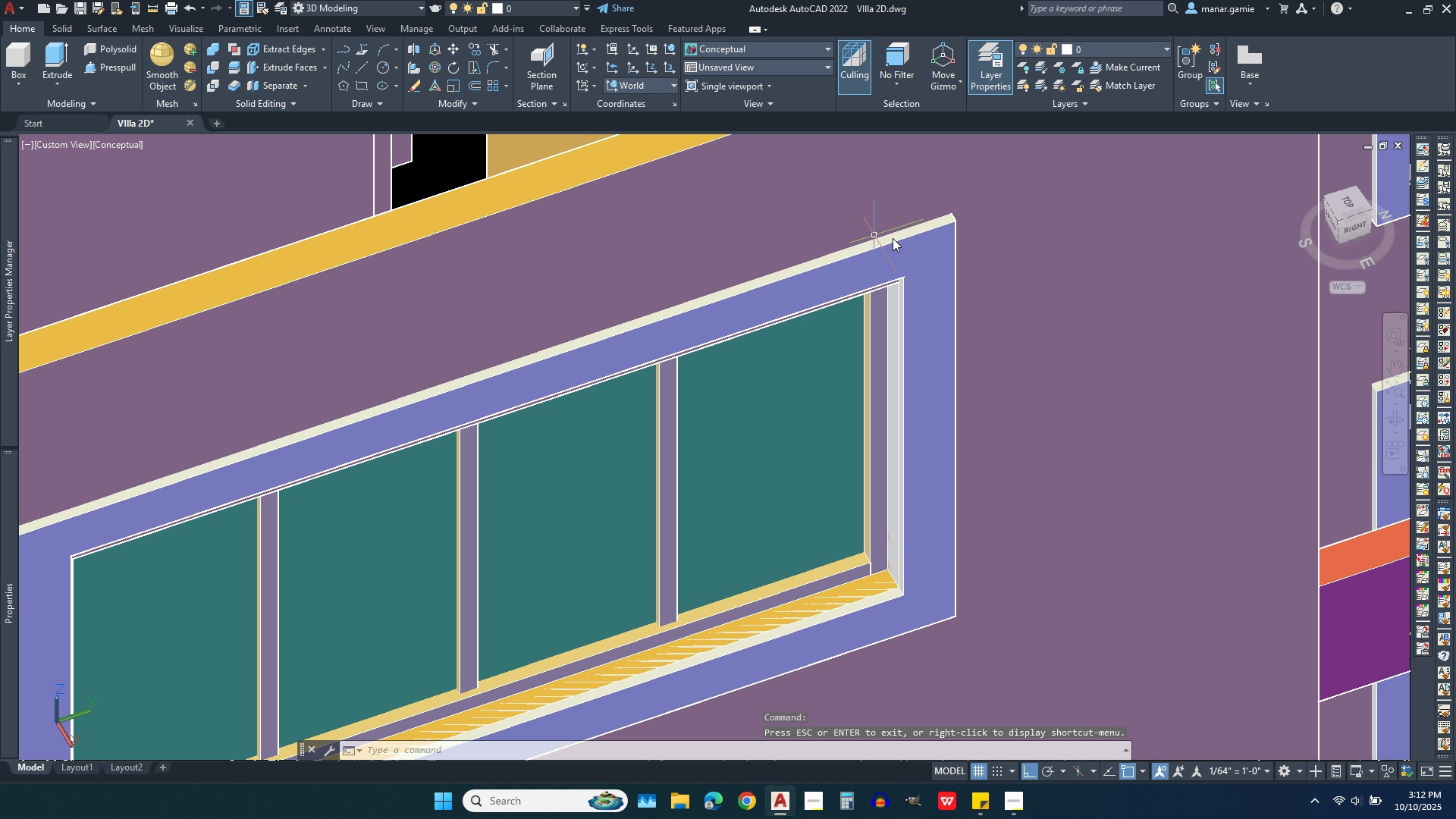 
scroll: coordinate [880, 374], scroll_direction: down, amount: 6.0
 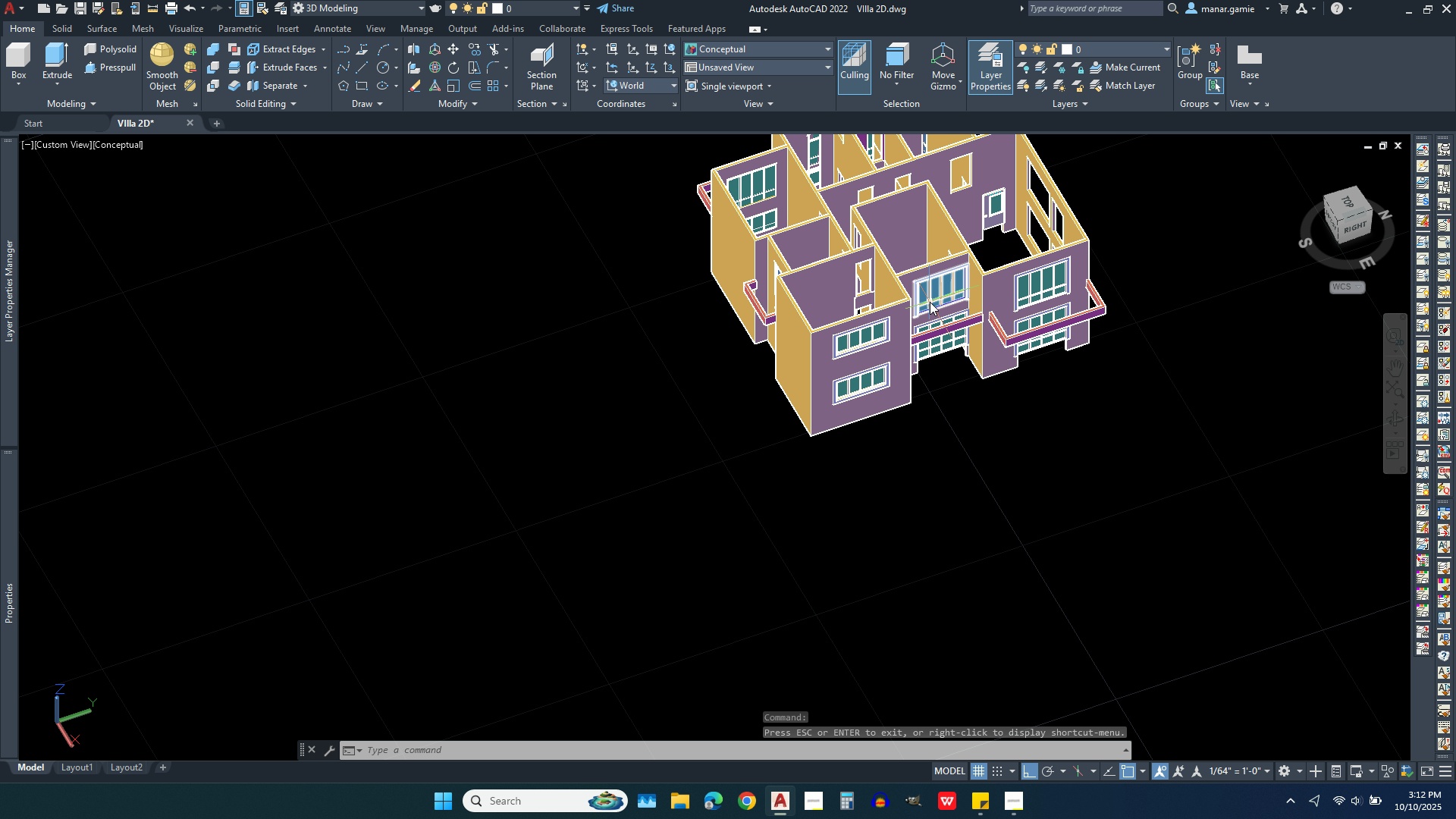 
scroll: coordinate [1068, 215], scroll_direction: up, amount: 4.0
 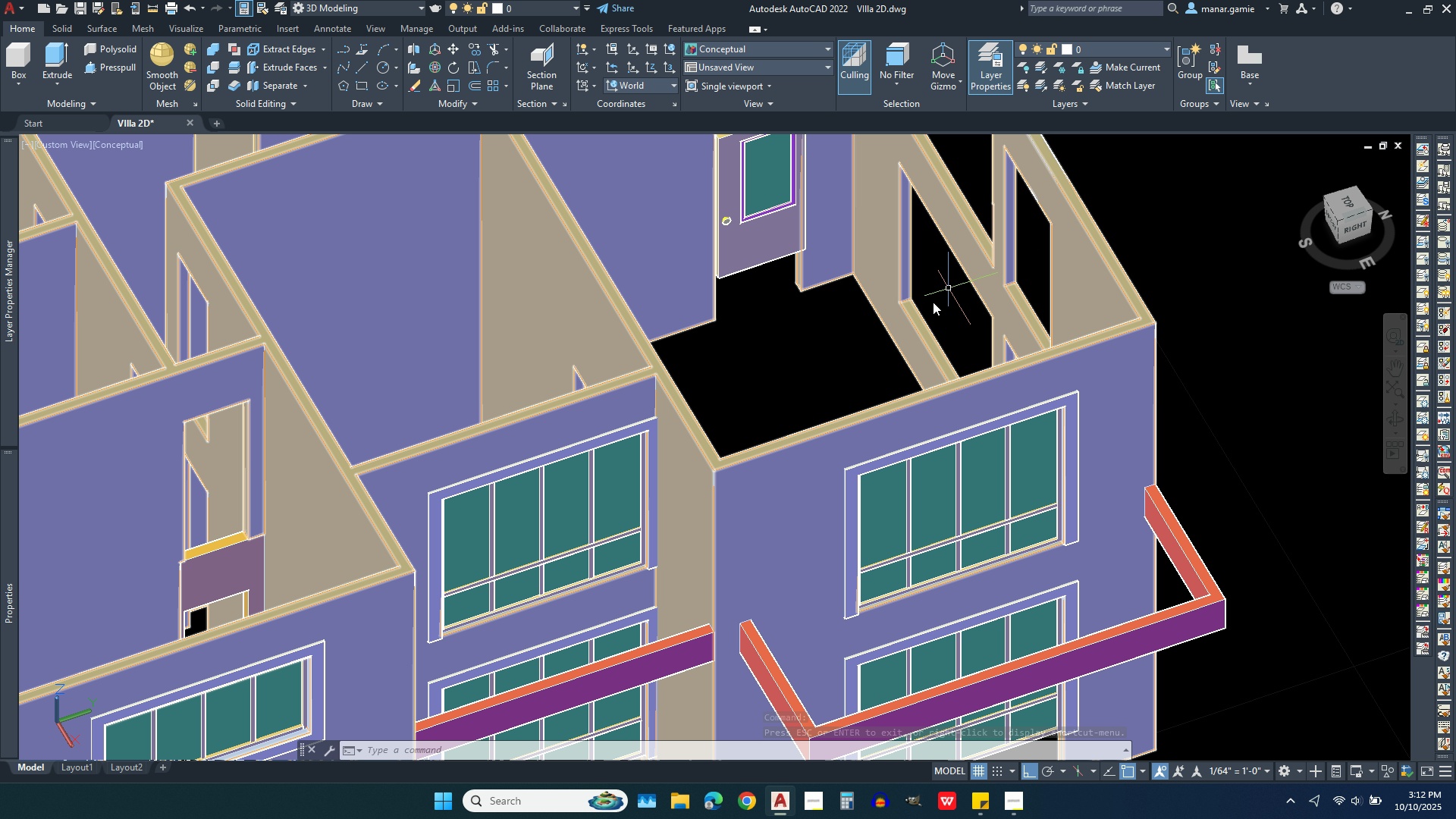 
scroll: coordinate [922, 312], scroll_direction: down, amount: 1.0
 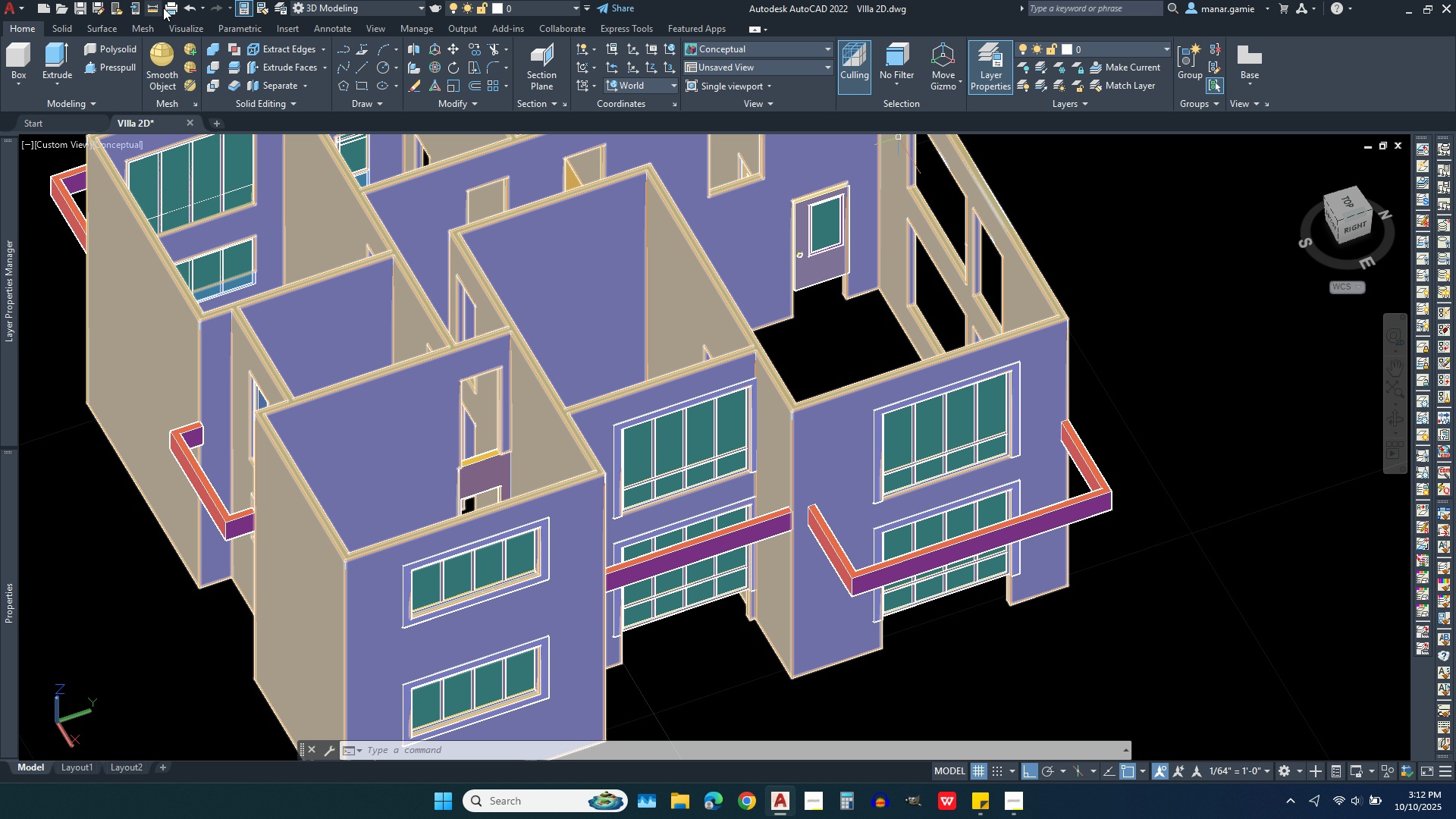 
left_click([150, 5])
 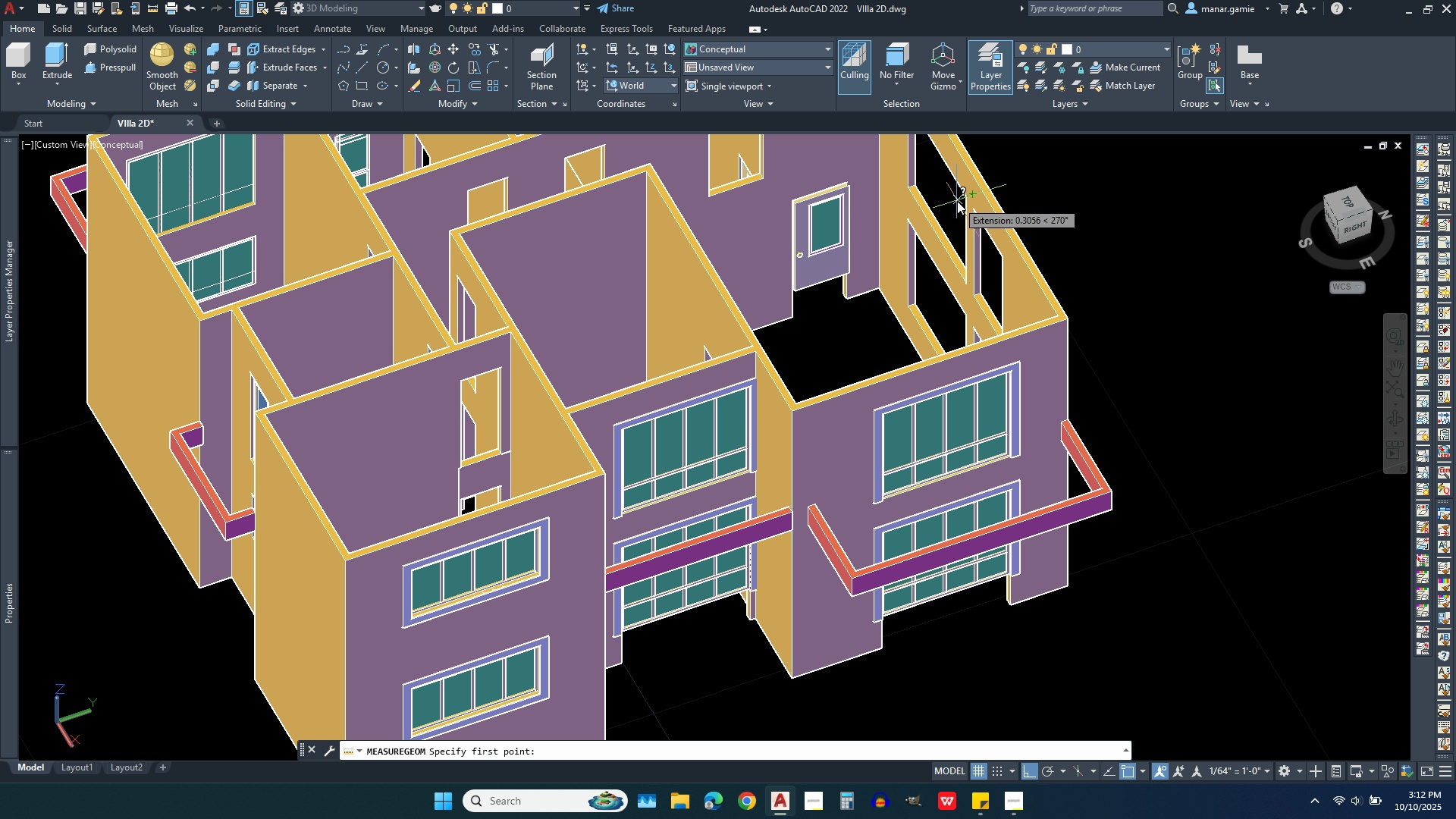 
left_click([962, 201])
 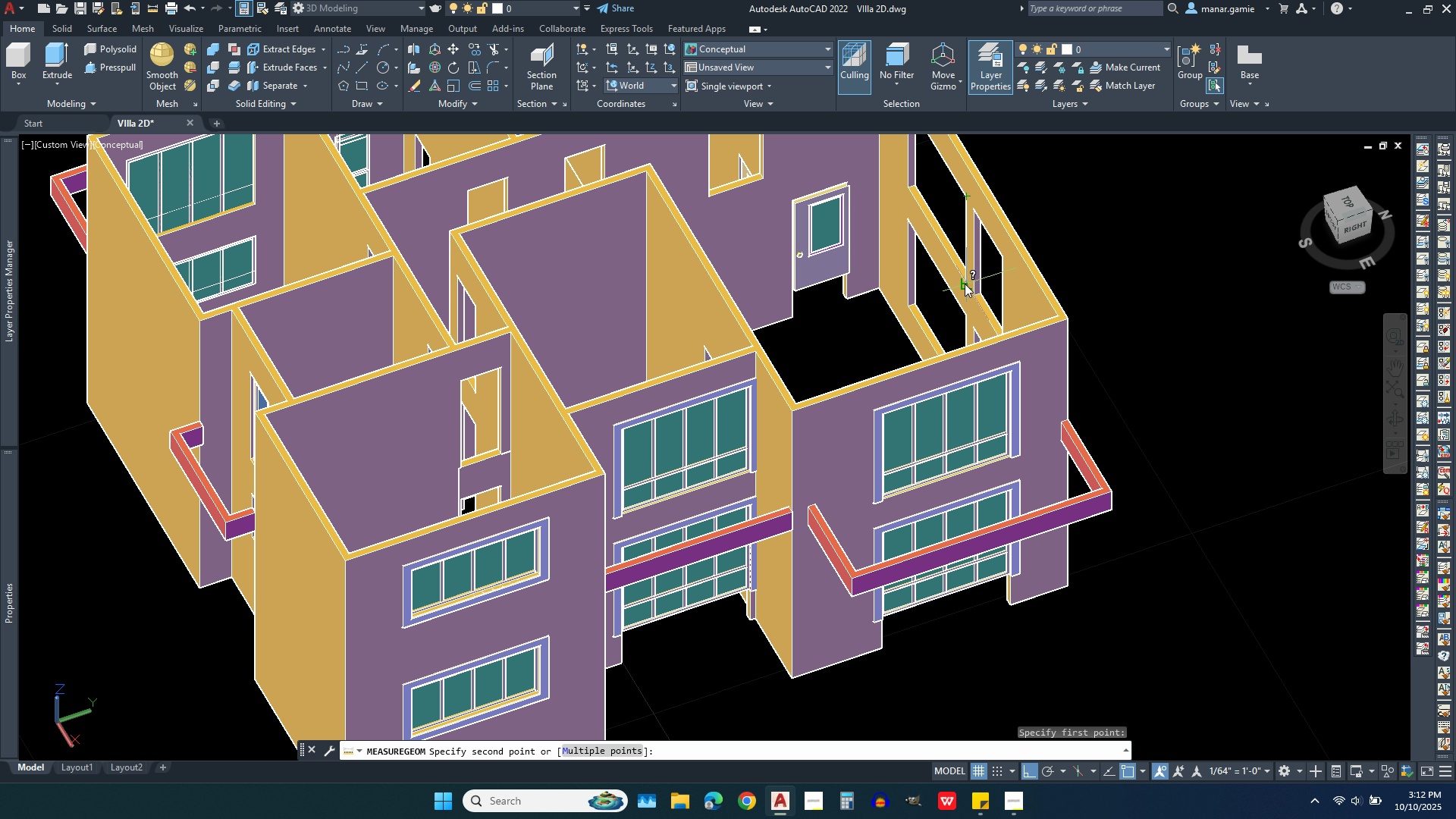 
left_click([965, 284])
 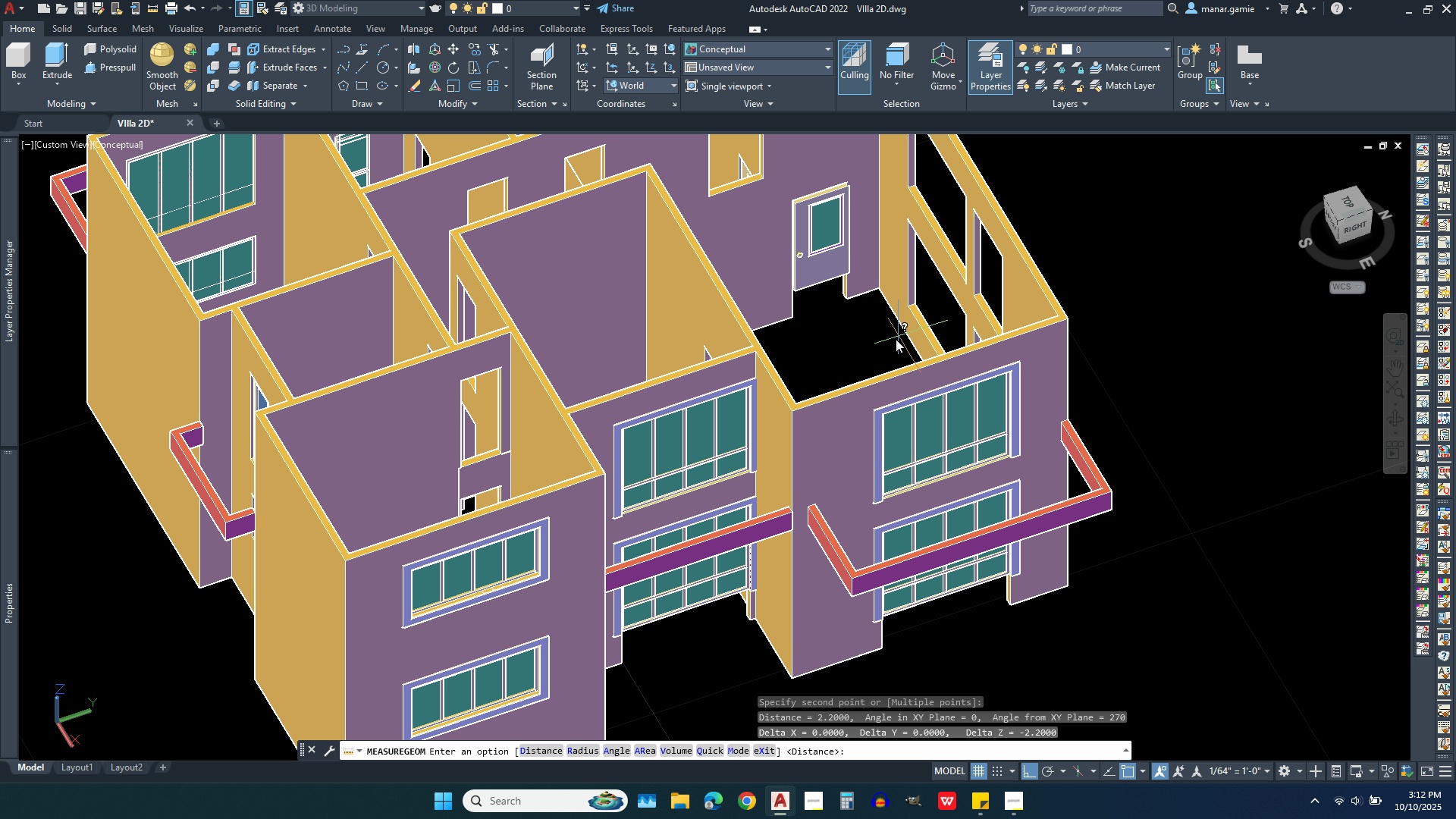 
scroll: coordinate [522, 576], scroll_direction: up, amount: 7.0
 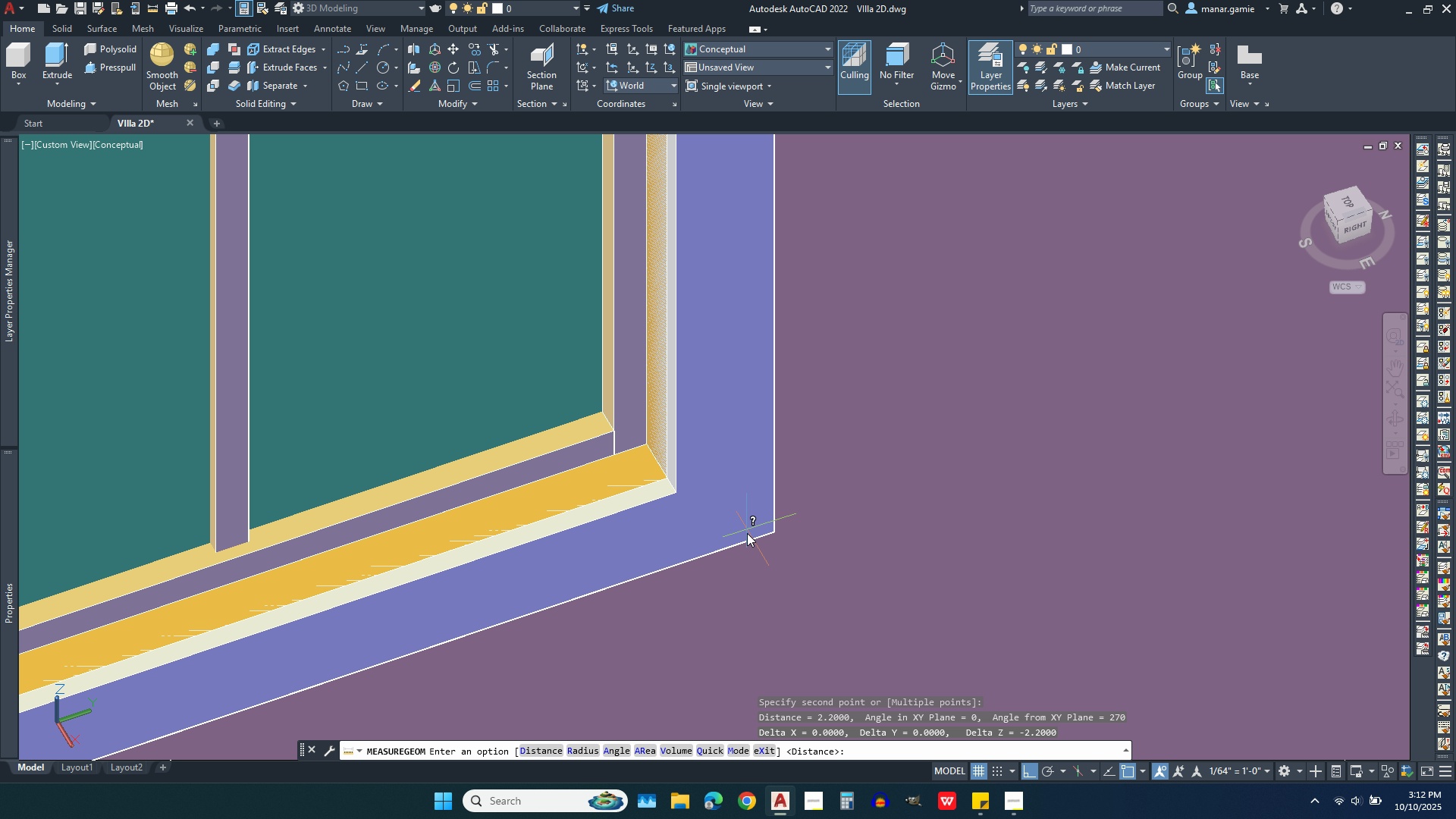 
scroll: coordinate [739, 565], scroll_direction: down, amount: 2.0
 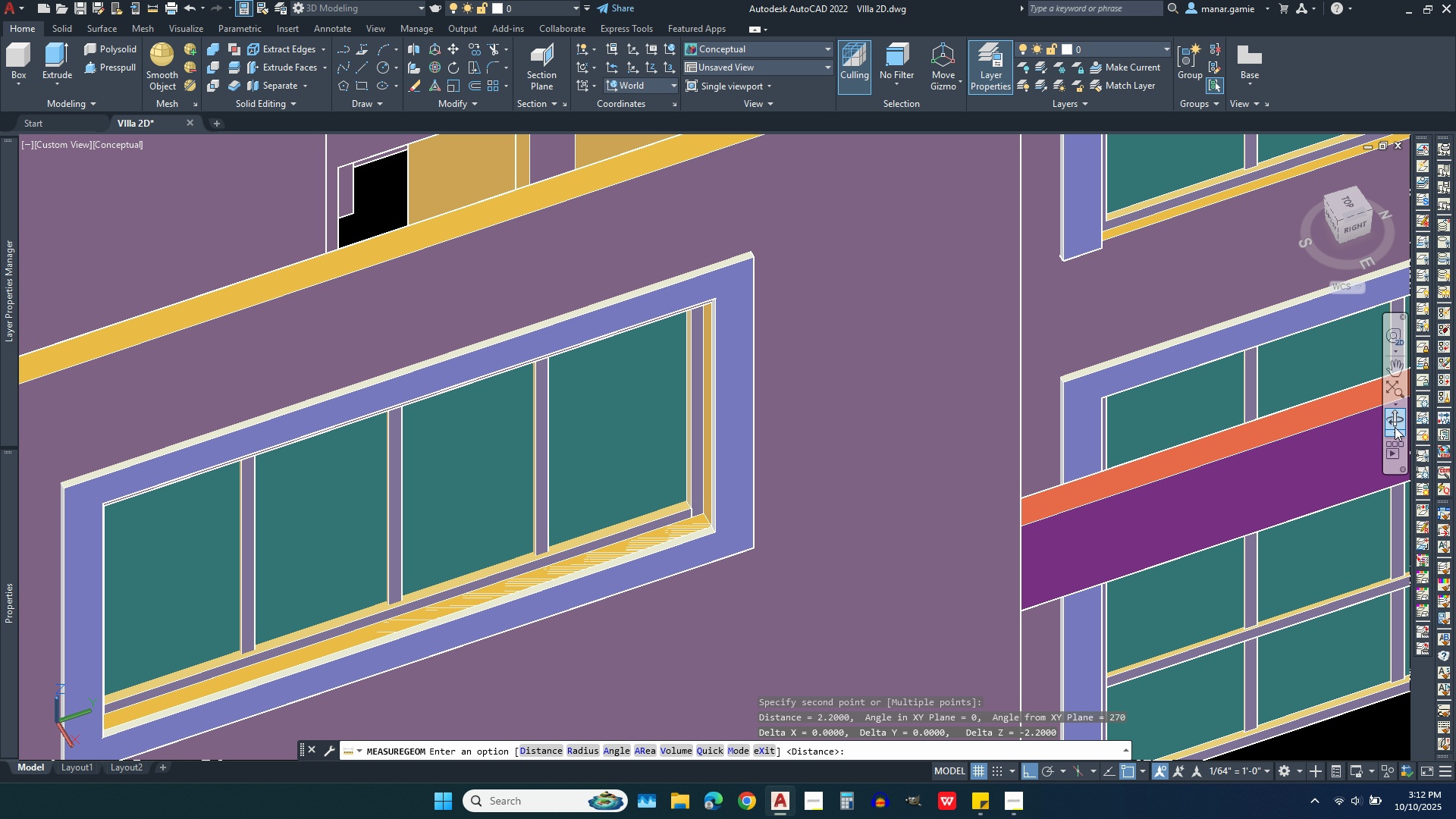 
left_click([1397, 416])
 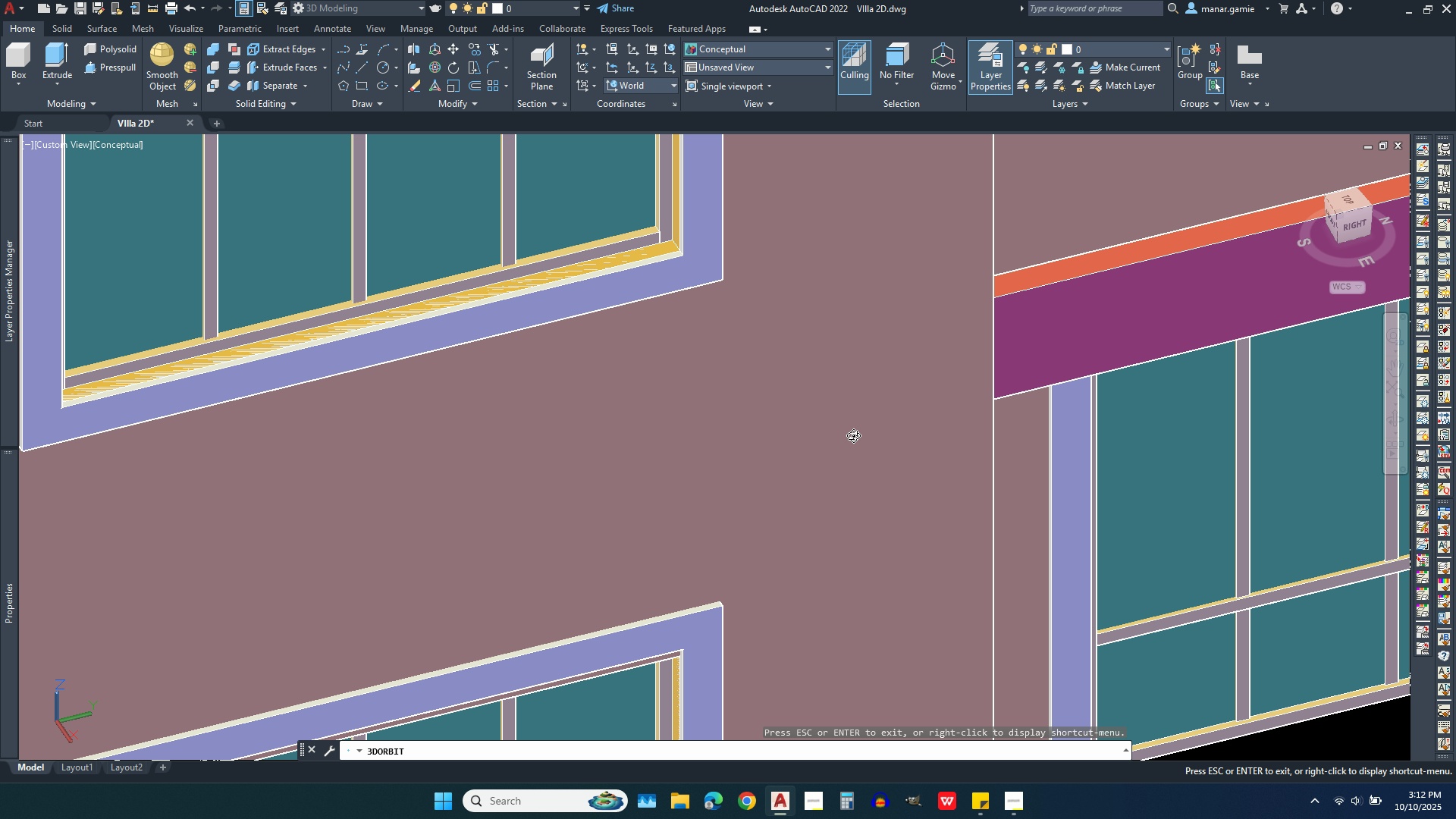 
scroll: coordinate [527, 586], scroll_direction: down, amount: 10.0
 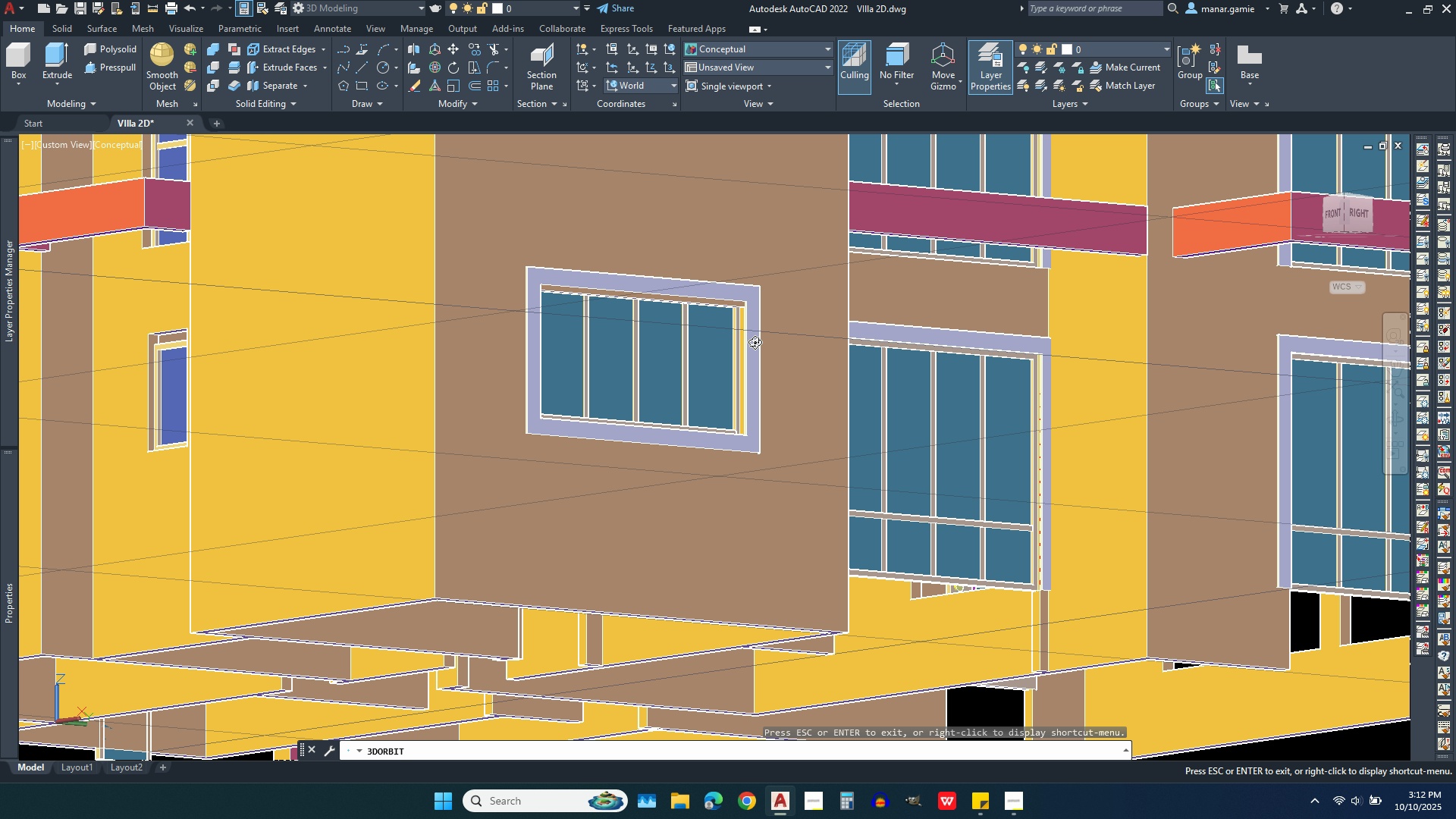 
scroll: coordinate [739, 360], scroll_direction: up, amount: 15.0
 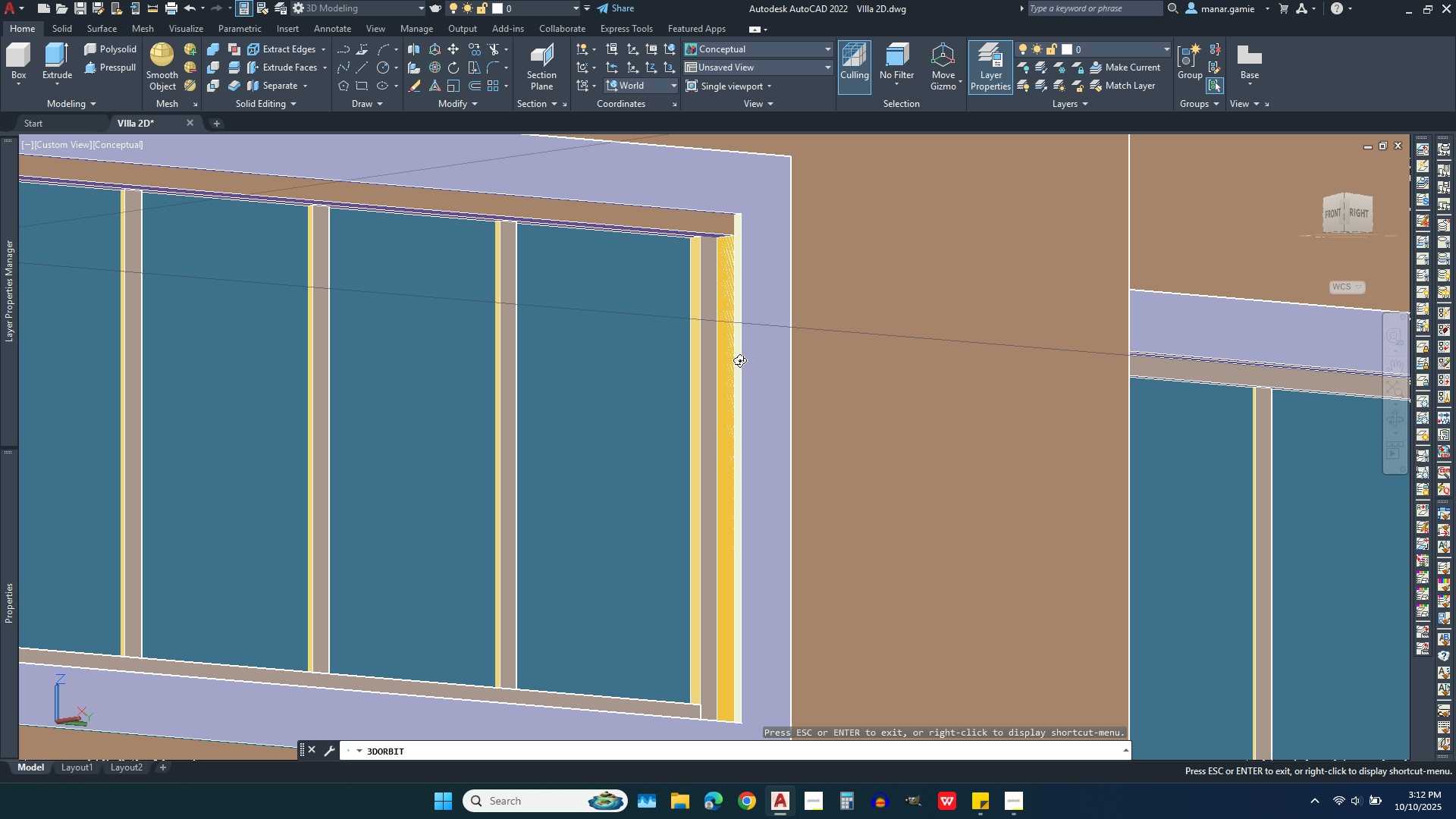 
scroll: coordinate [739, 360], scroll_direction: down, amount: 7.0
 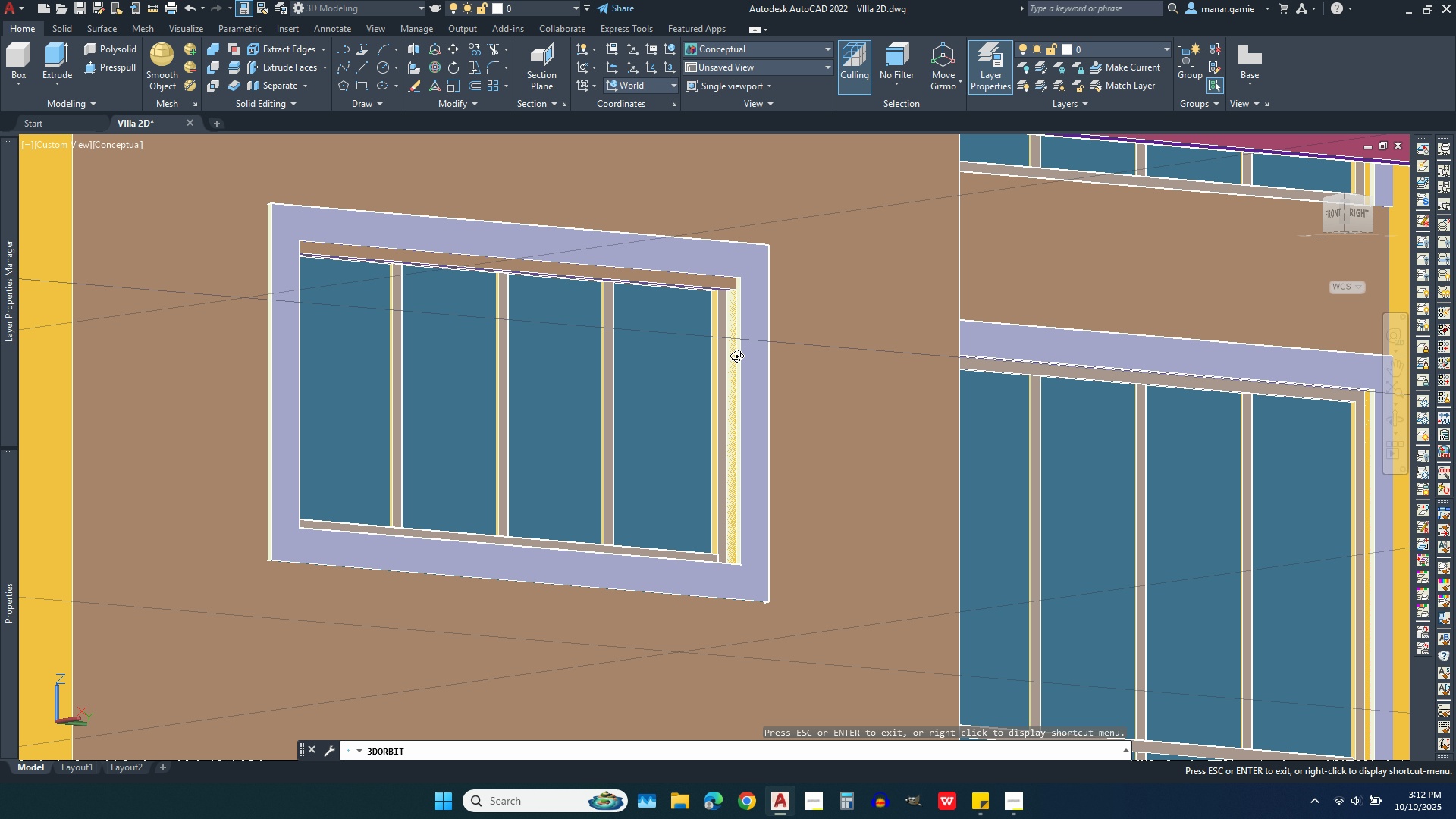 
scroll: coordinate [744, 284], scroll_direction: up, amount: 6.0
 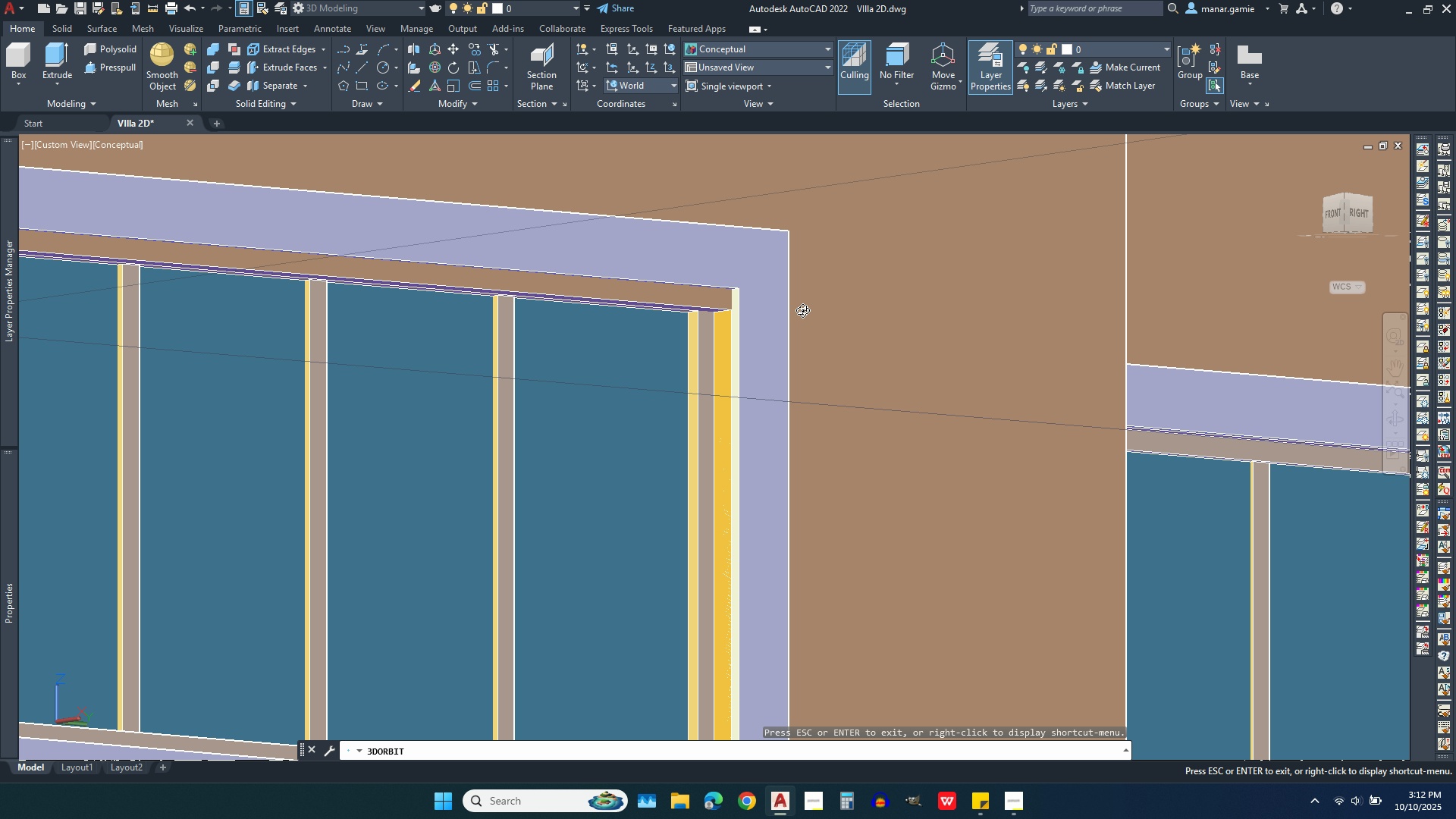 
scroll: coordinate [824, 294], scroll_direction: down, amount: 2.0
 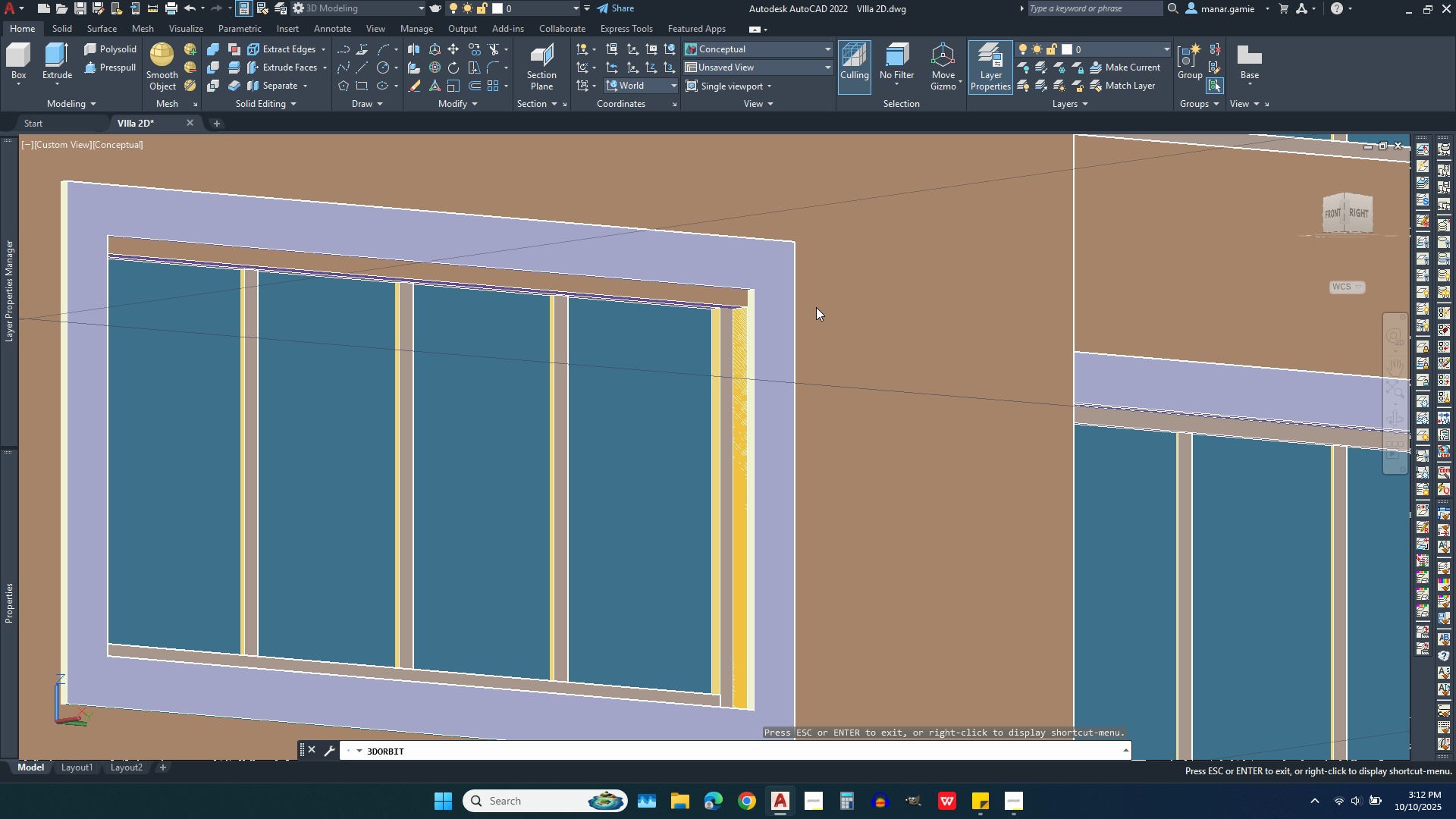 
right_click([816, 307])
 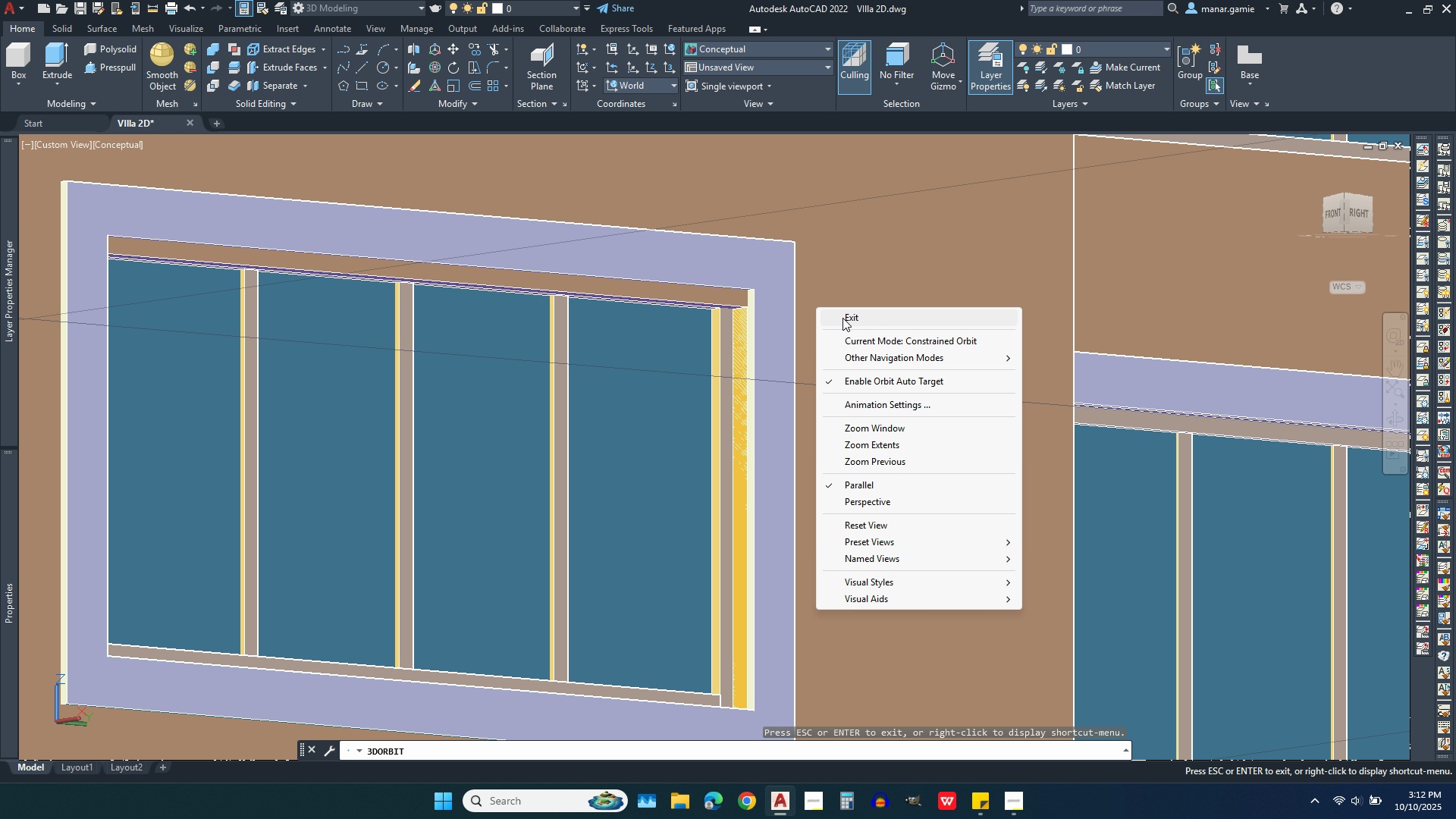 
left_click([843, 318])
 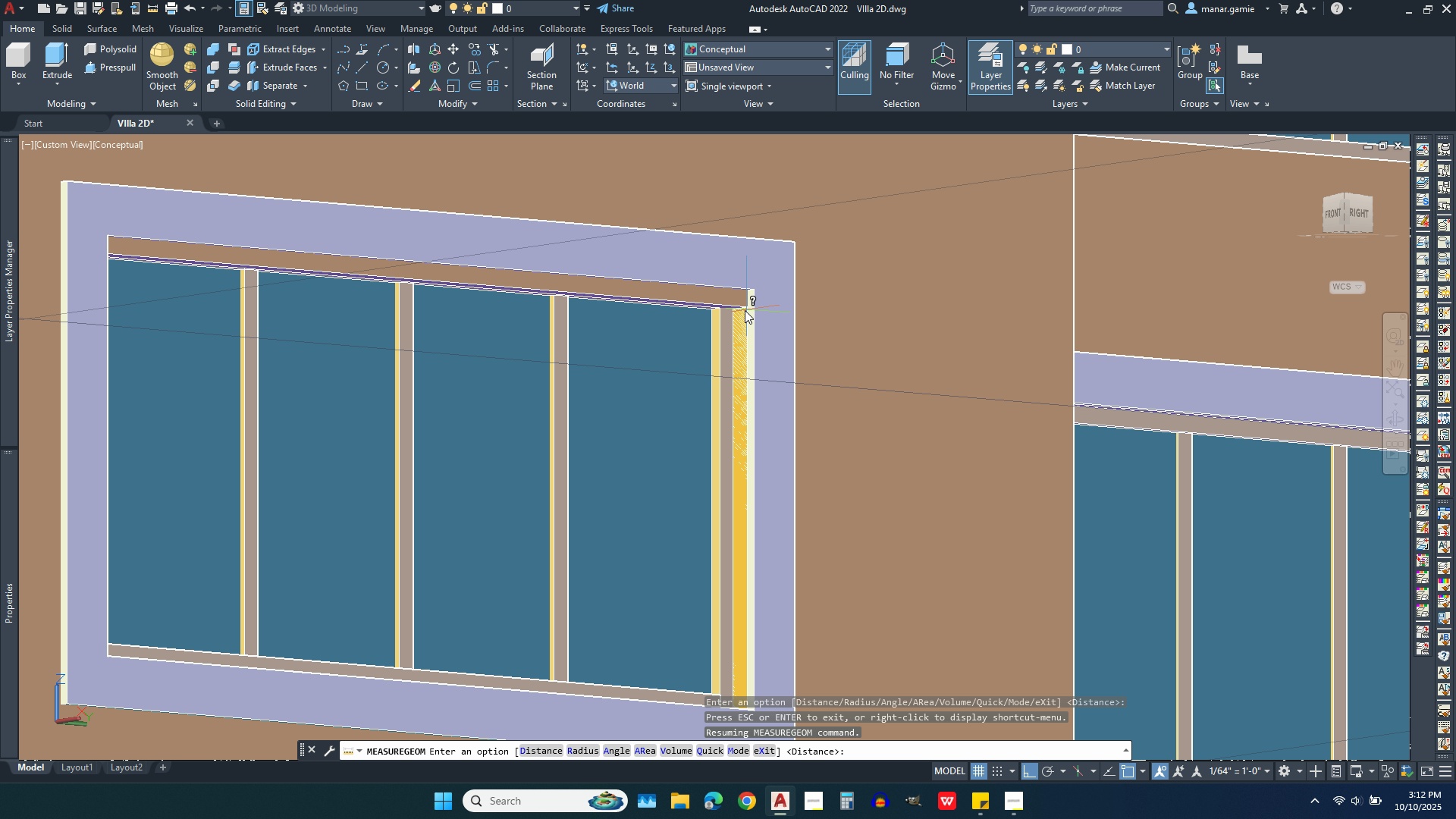 
right_click([745, 308])
 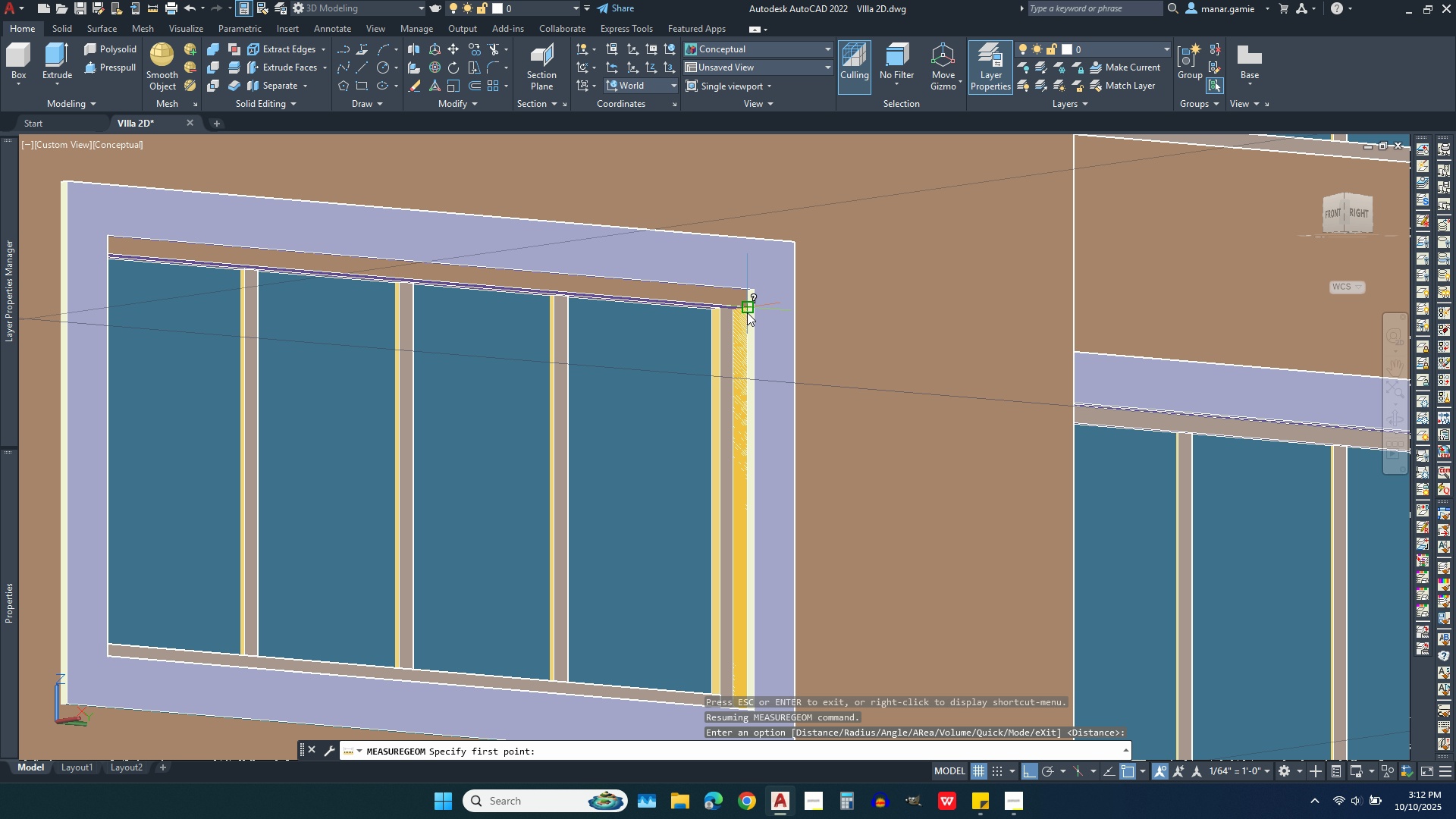 
left_click([747, 312])
 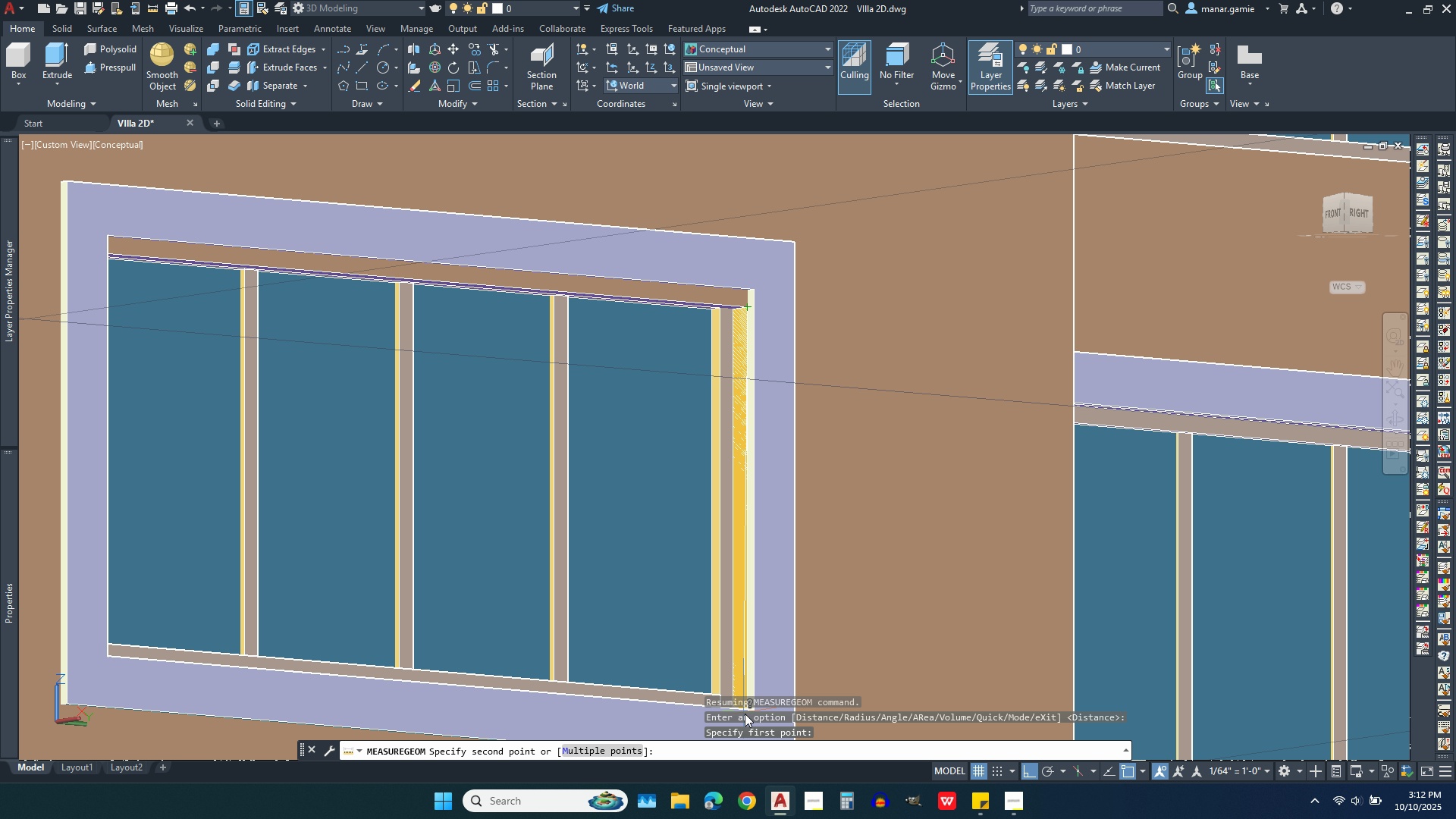 
scroll: coordinate [768, 679], scroll_direction: up, amount: 2.0
 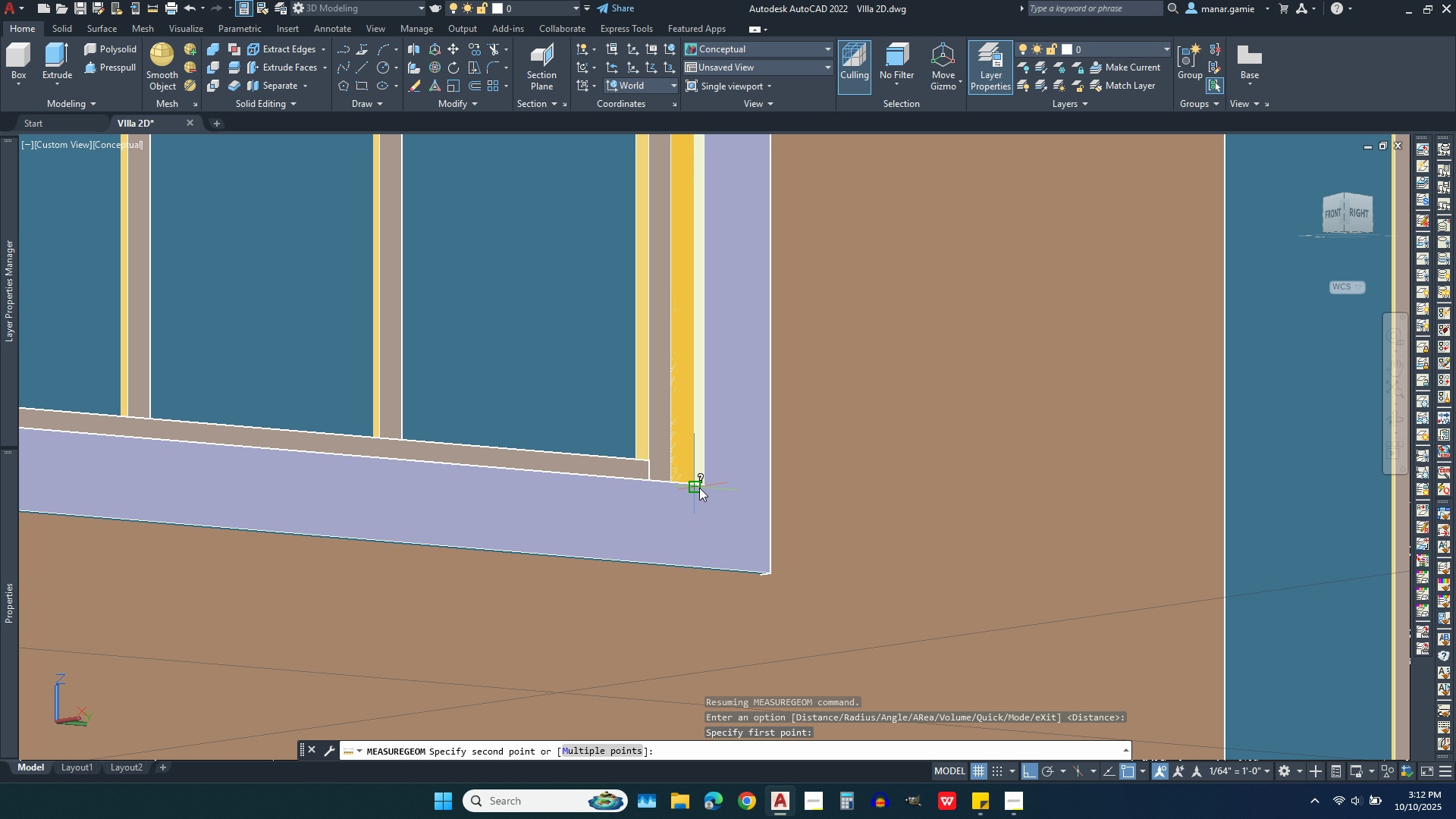 
left_click([699, 488])
 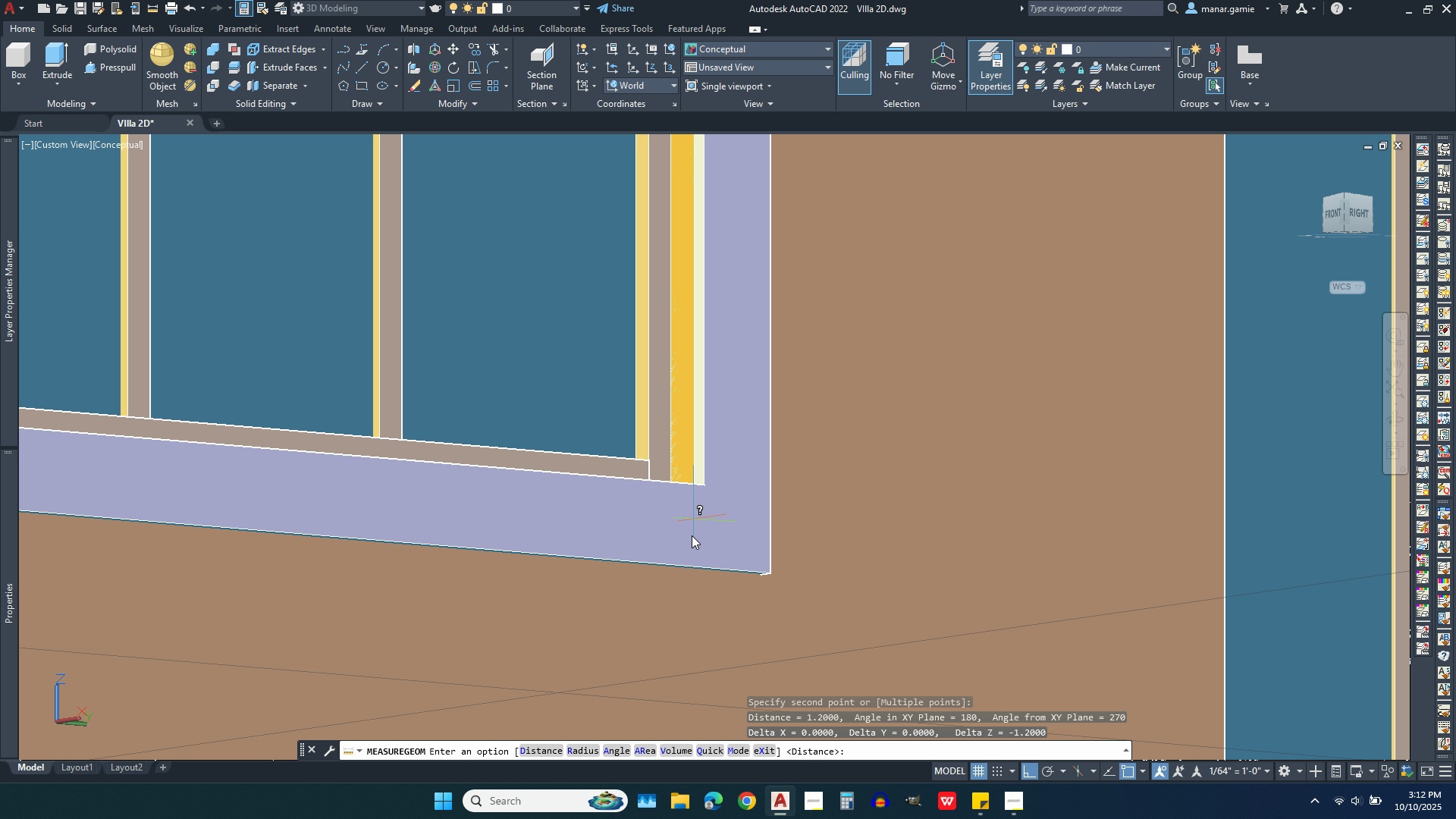 
scroll: coordinate [673, 607], scroll_direction: down, amount: 4.0
 